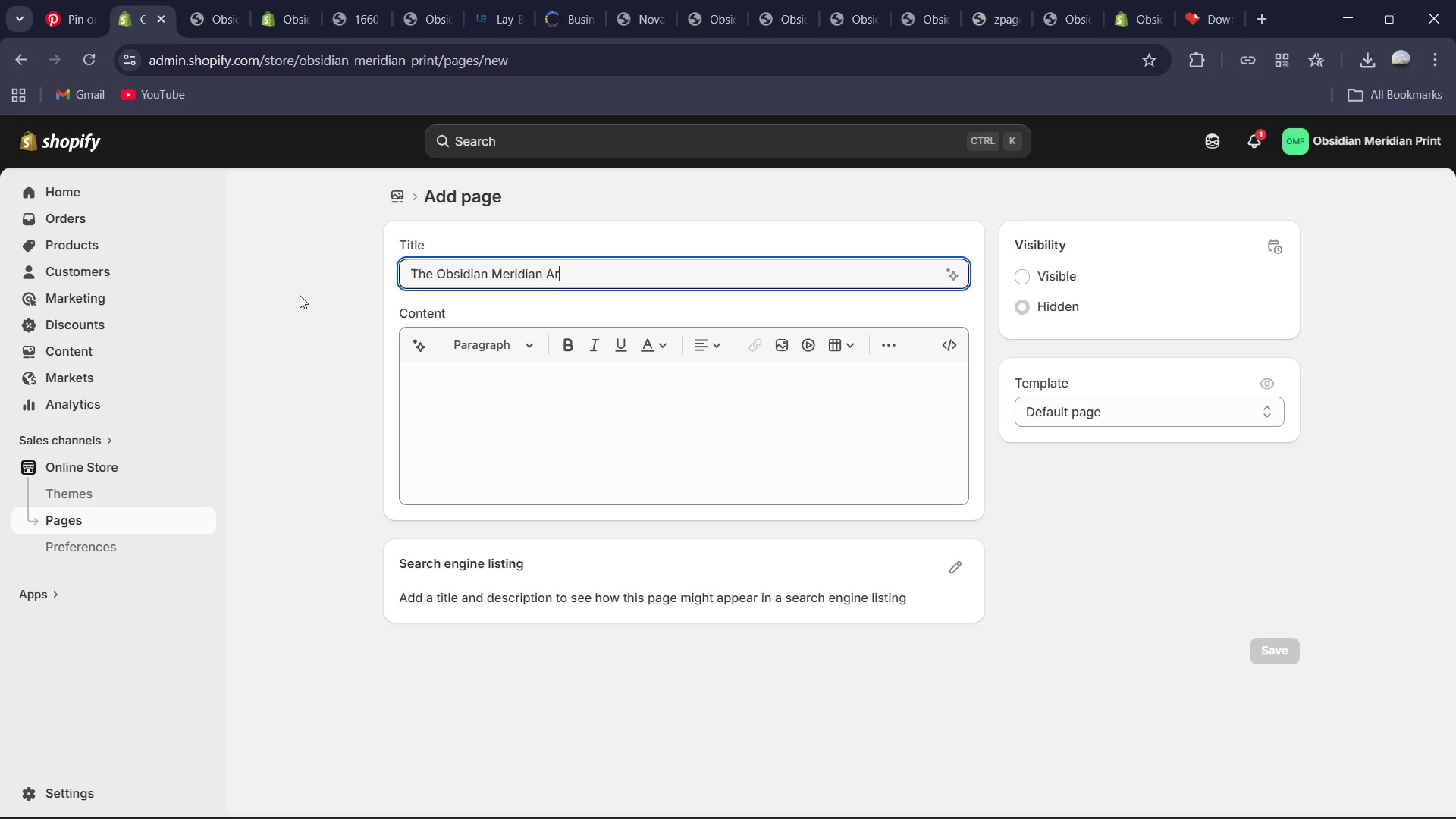 
type(rchieve )
 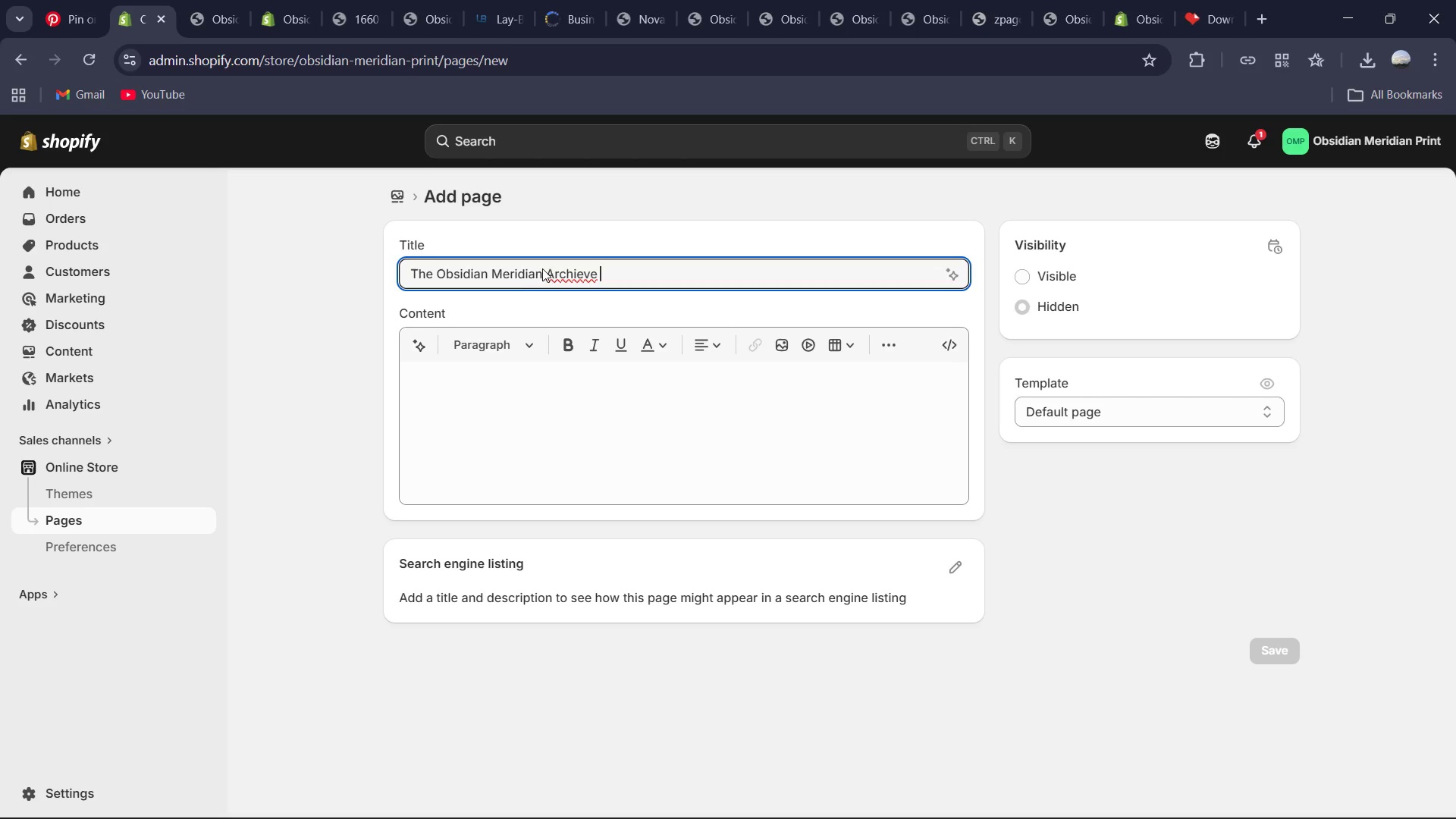 
left_click([564, 271])
 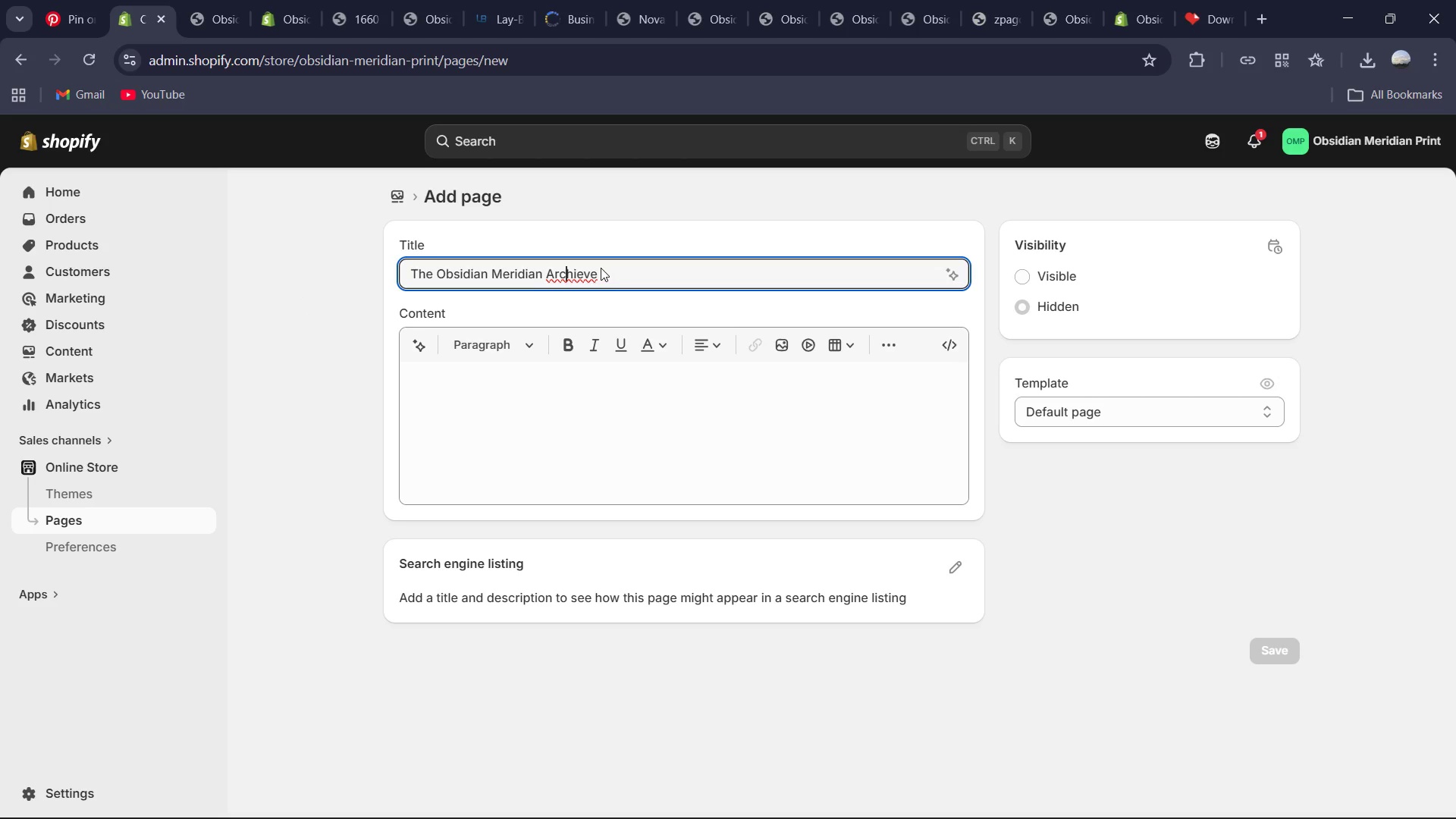 
wait(6.03)
 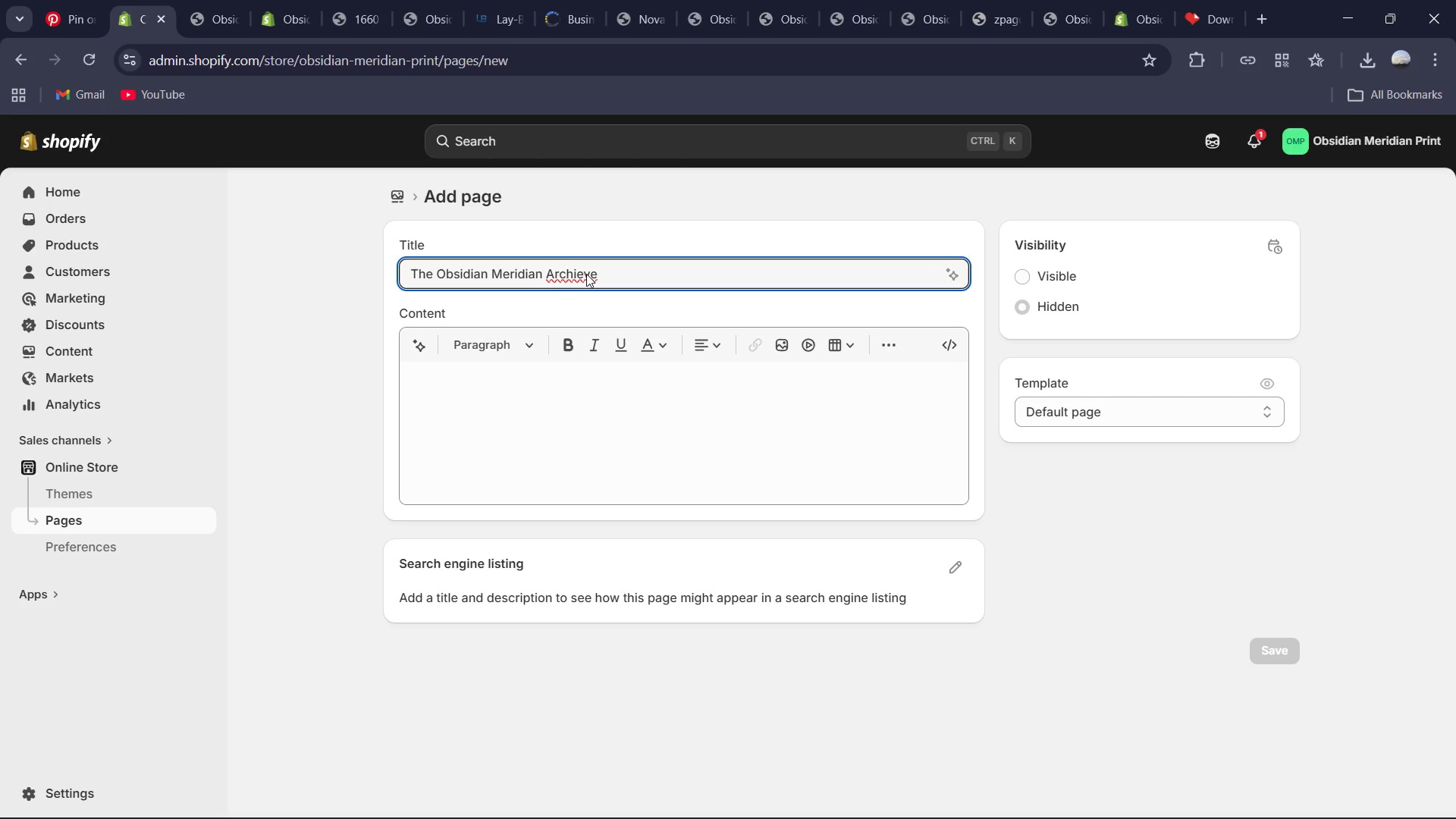 
key(ArrowRight)
 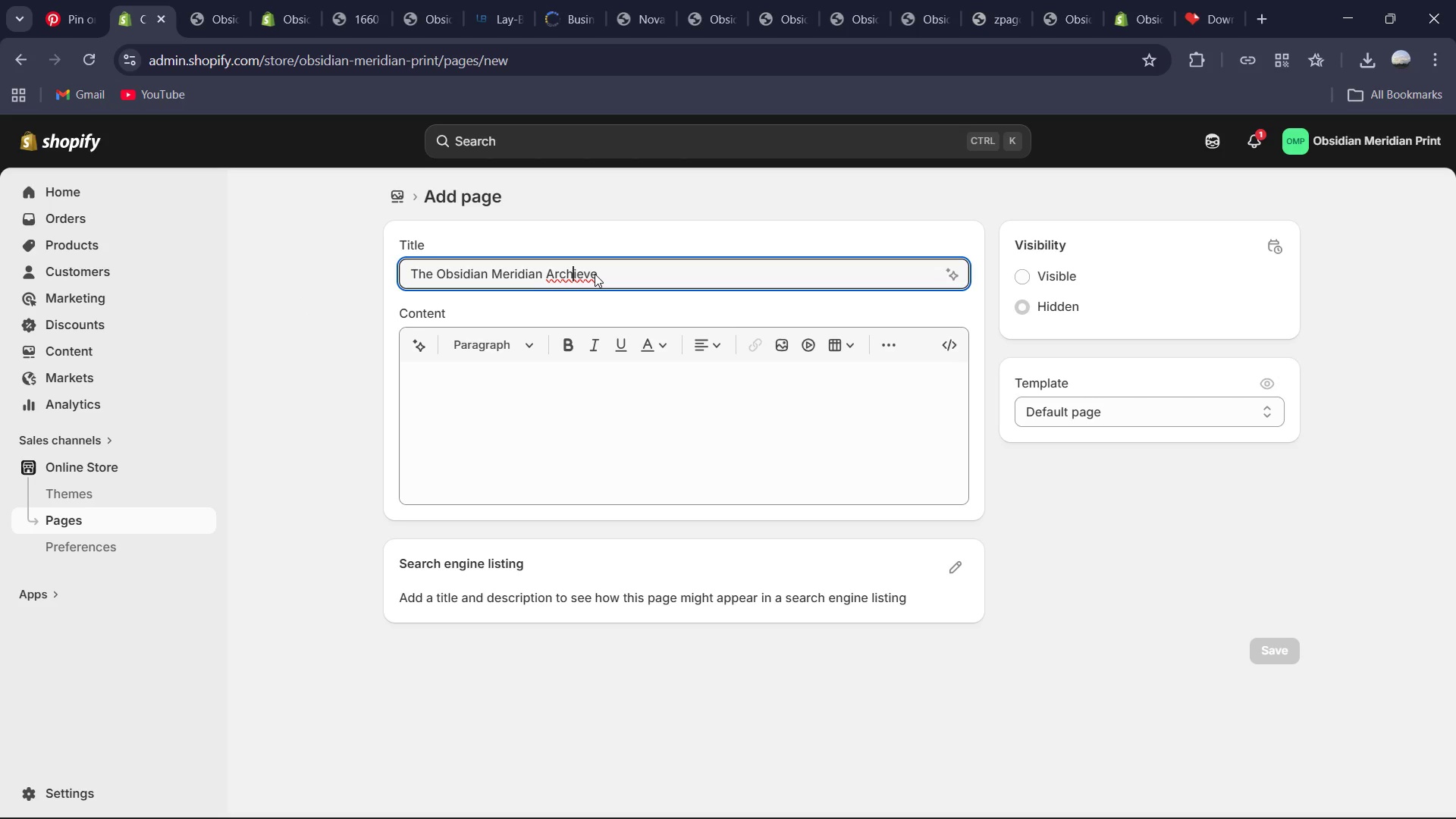 
key(ArrowRight)
 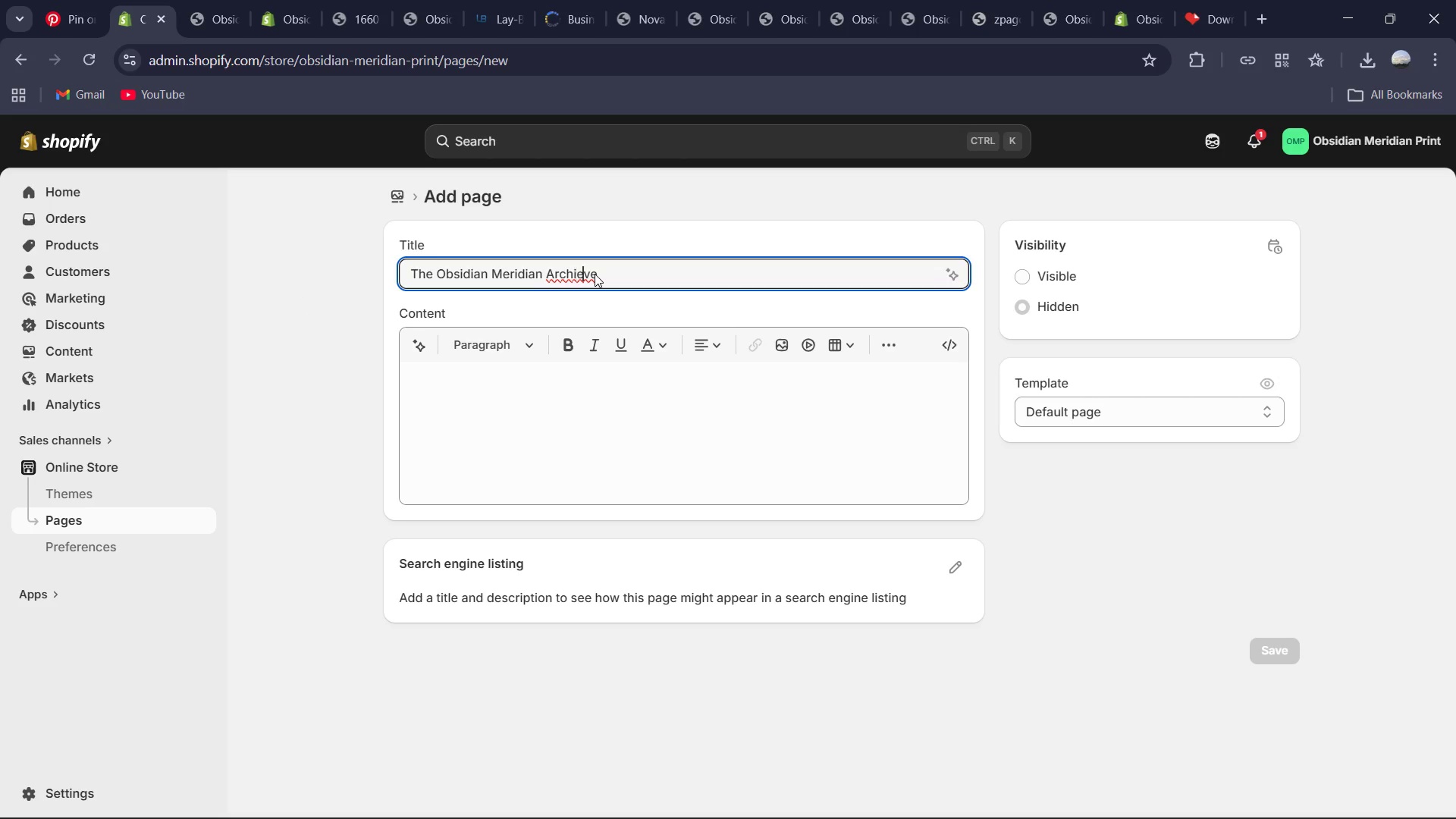 
key(ArrowRight)
 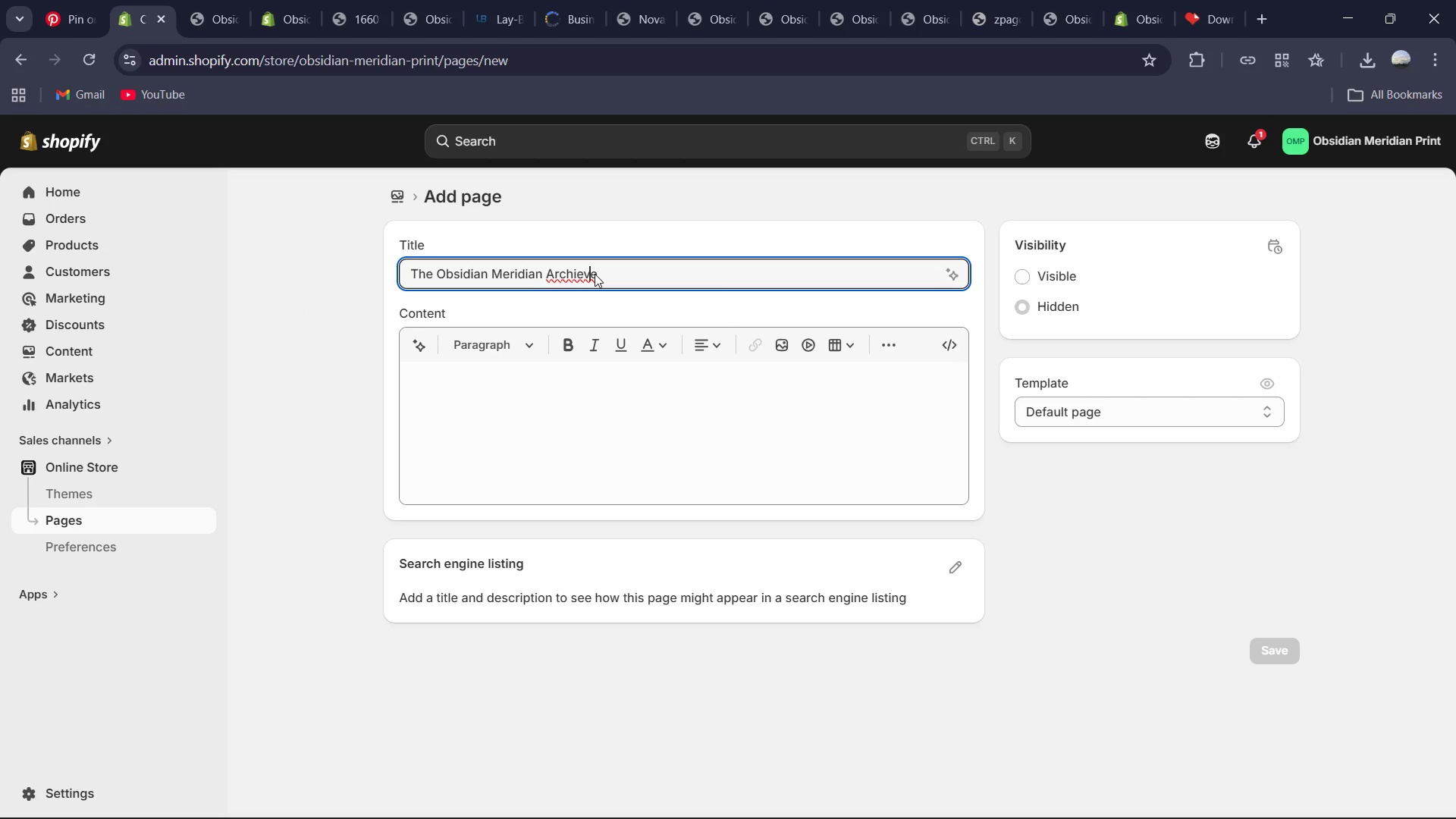 
key(ArrowRight)
 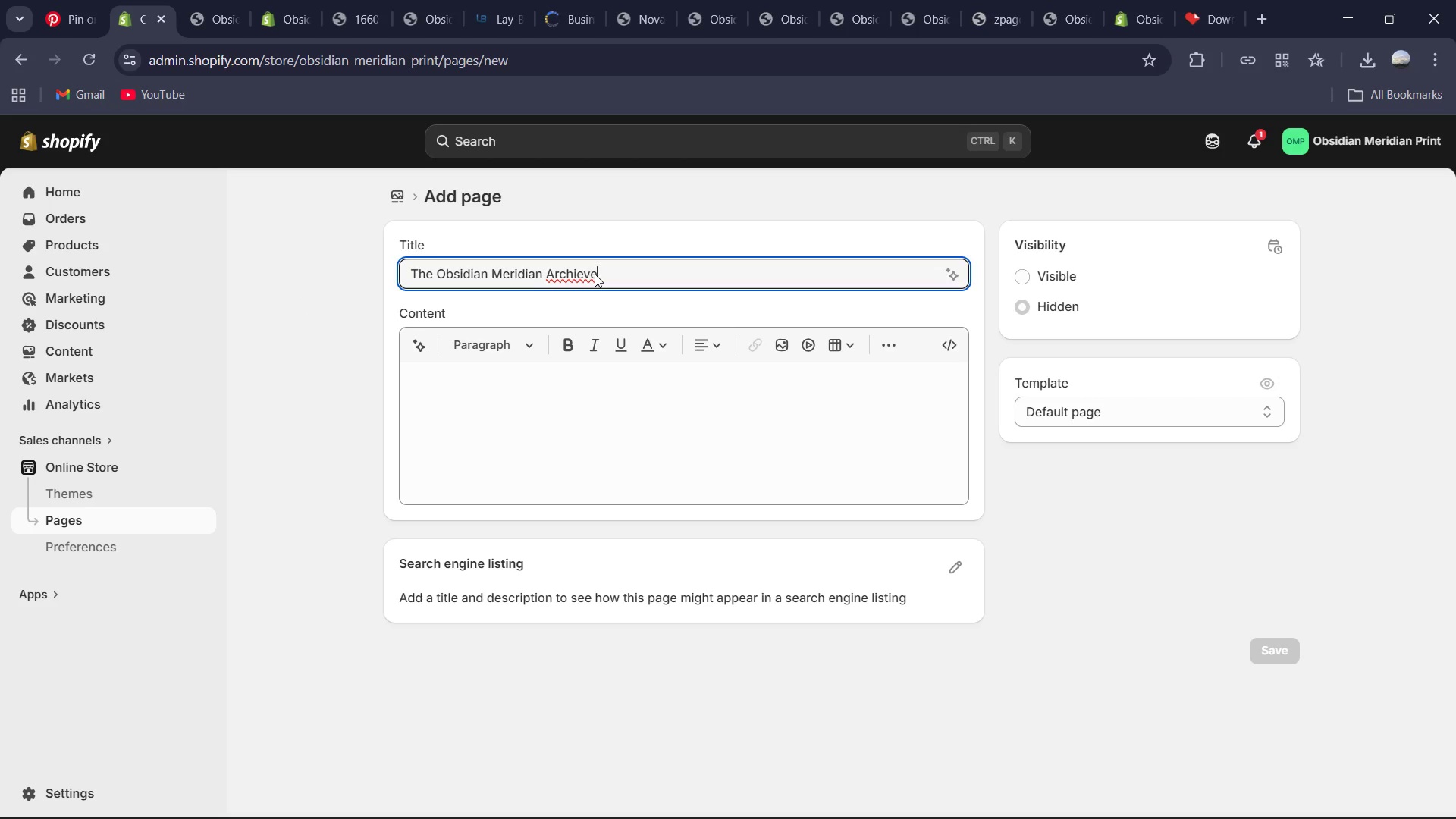 
key(ArrowRight)
 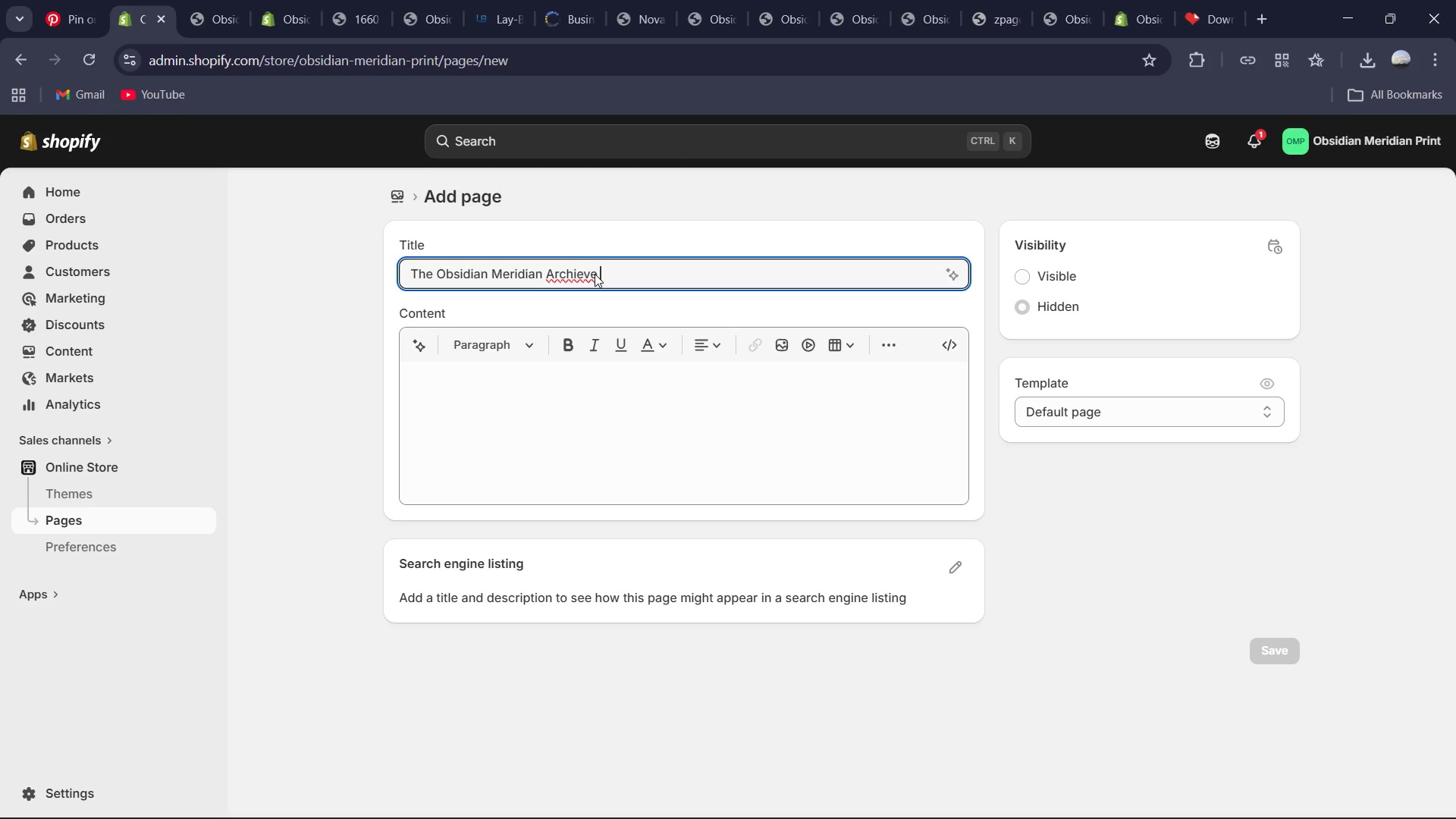 
key(ArrowRight)
 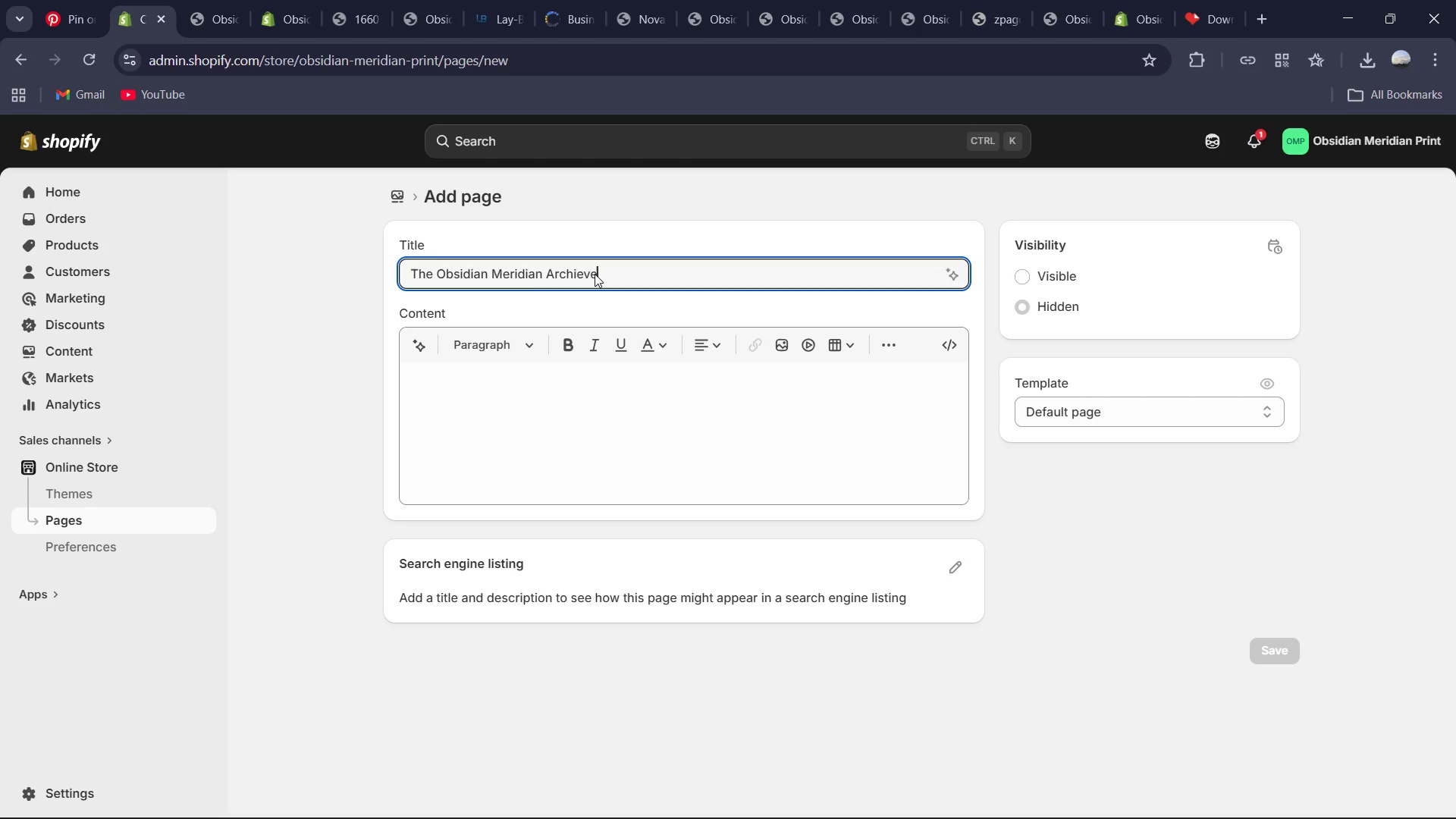 
hold_key(key=Backspace, duration=1.5)
 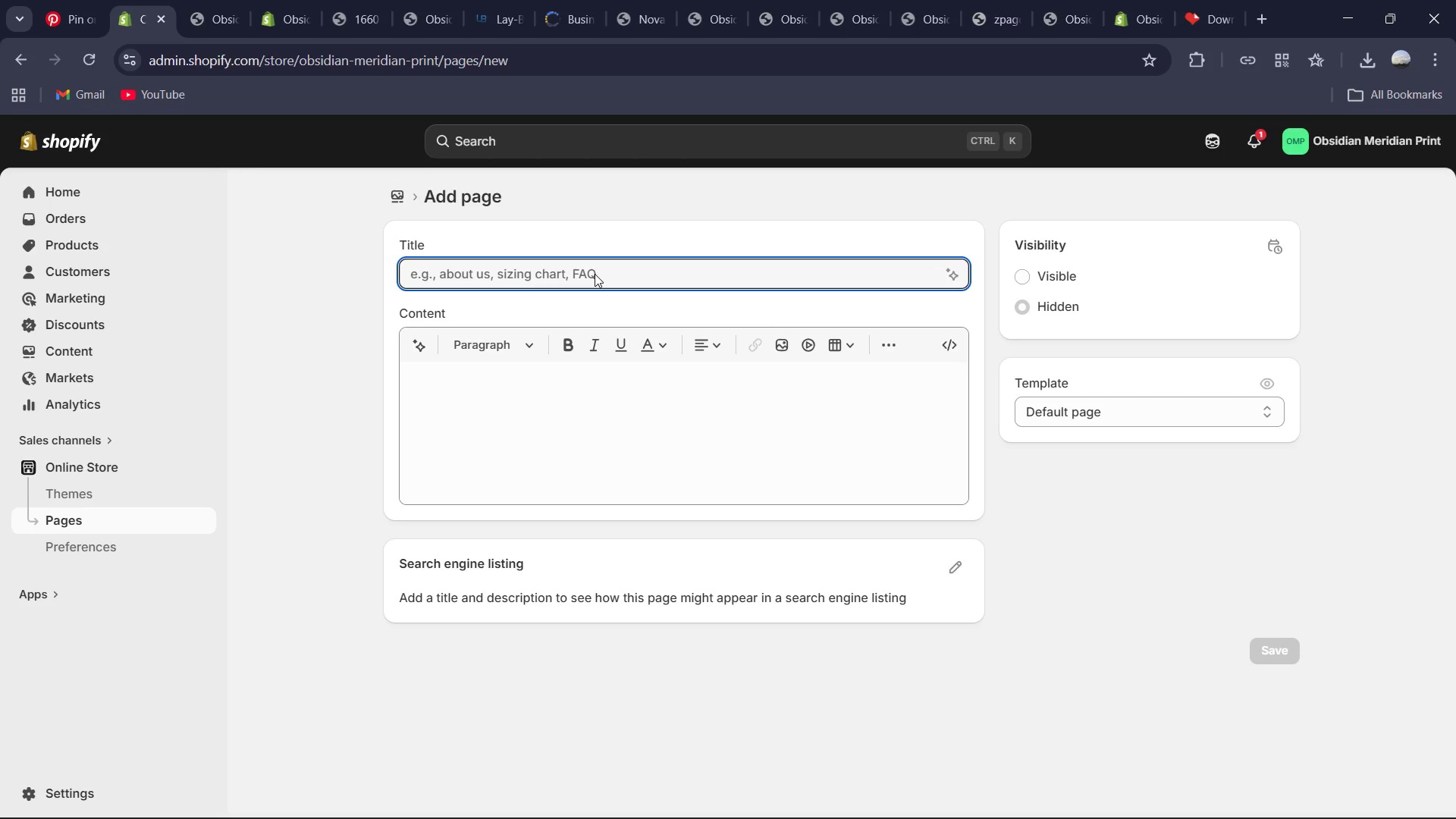 
key(Backspace)
type(Aboout)
key(Backspace)
key(Backspace)
key(Backspace)
type(ut Us)
 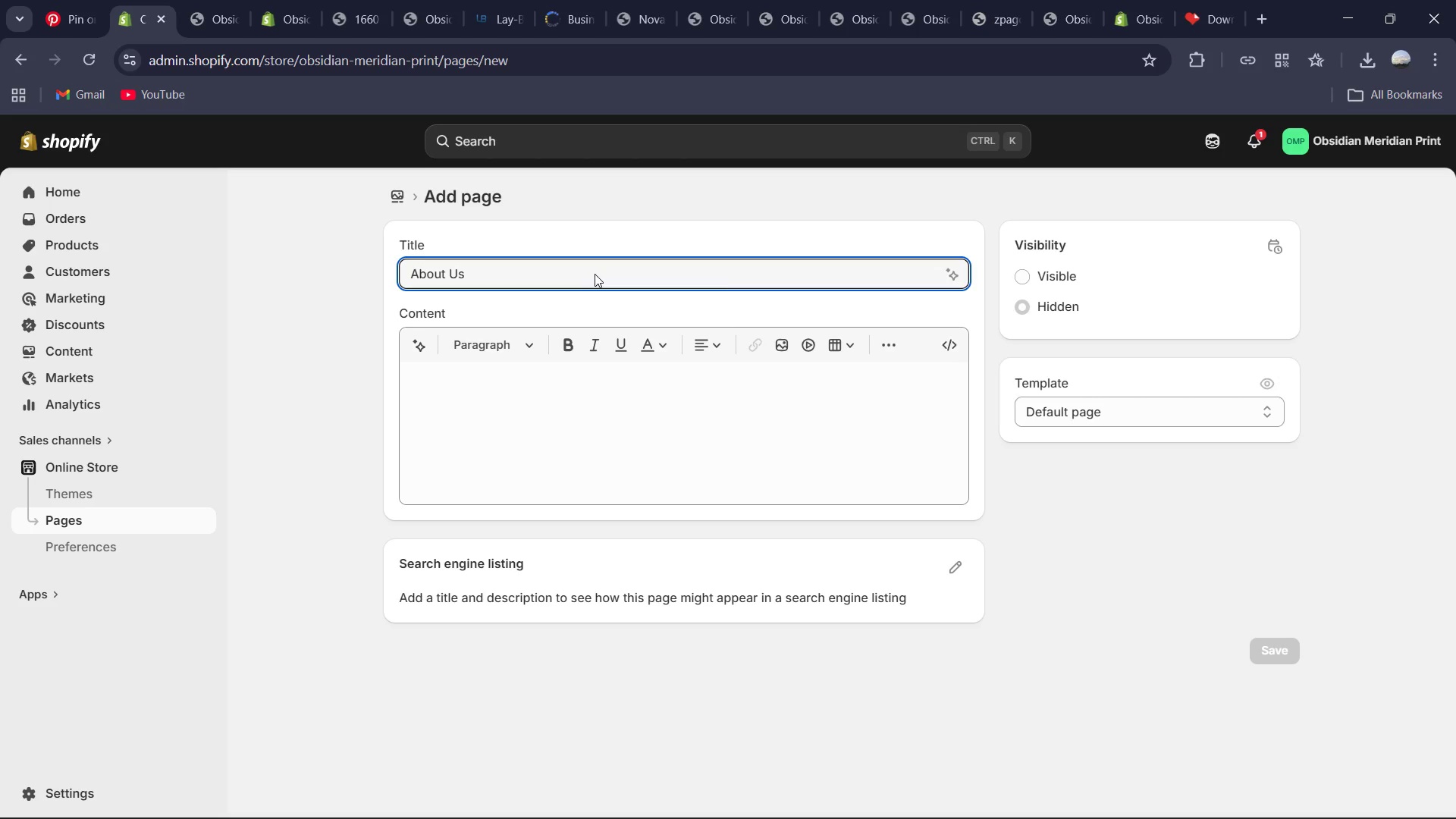 
left_click([545, 409])
 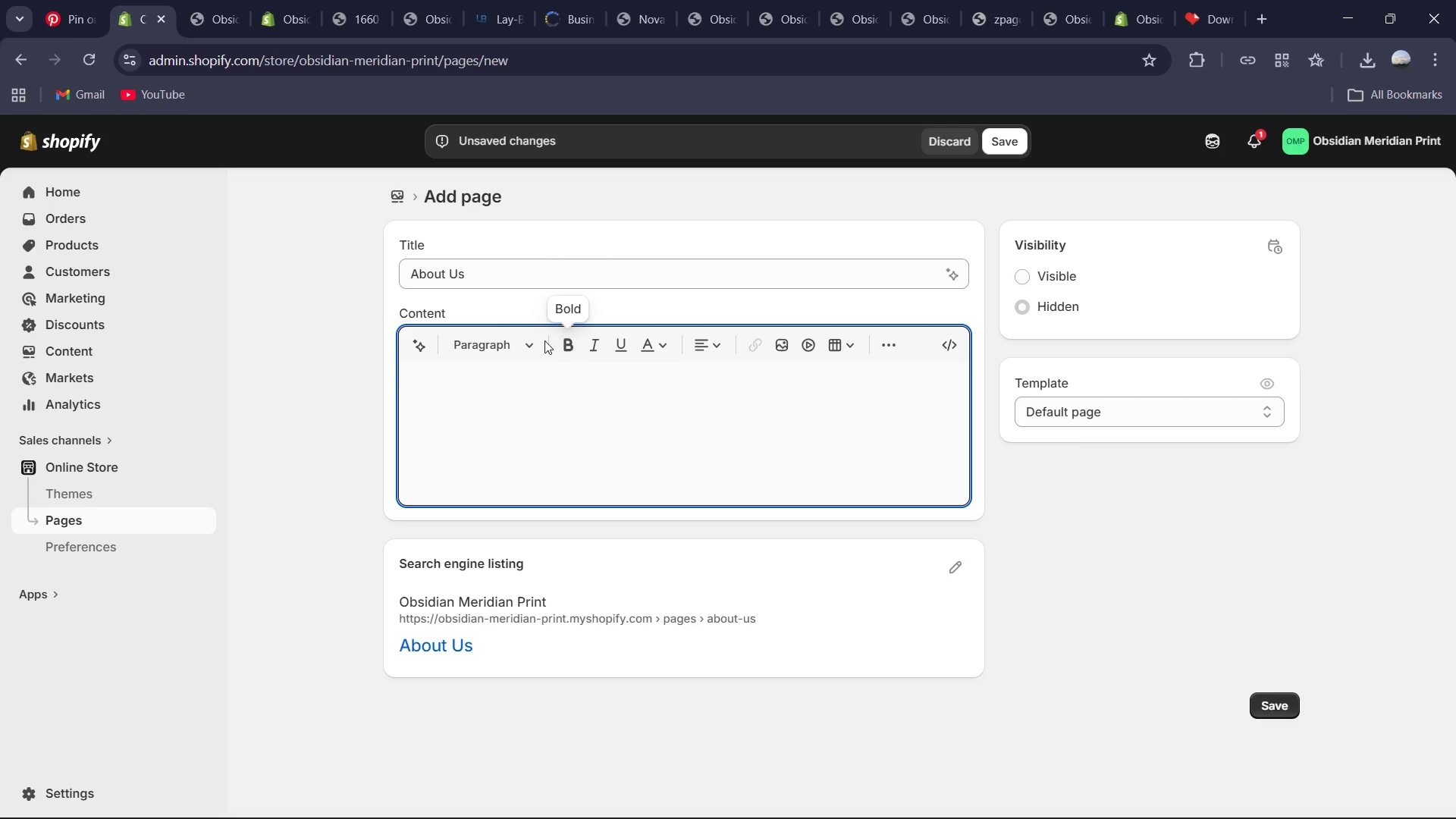 
left_click([502, 278])
 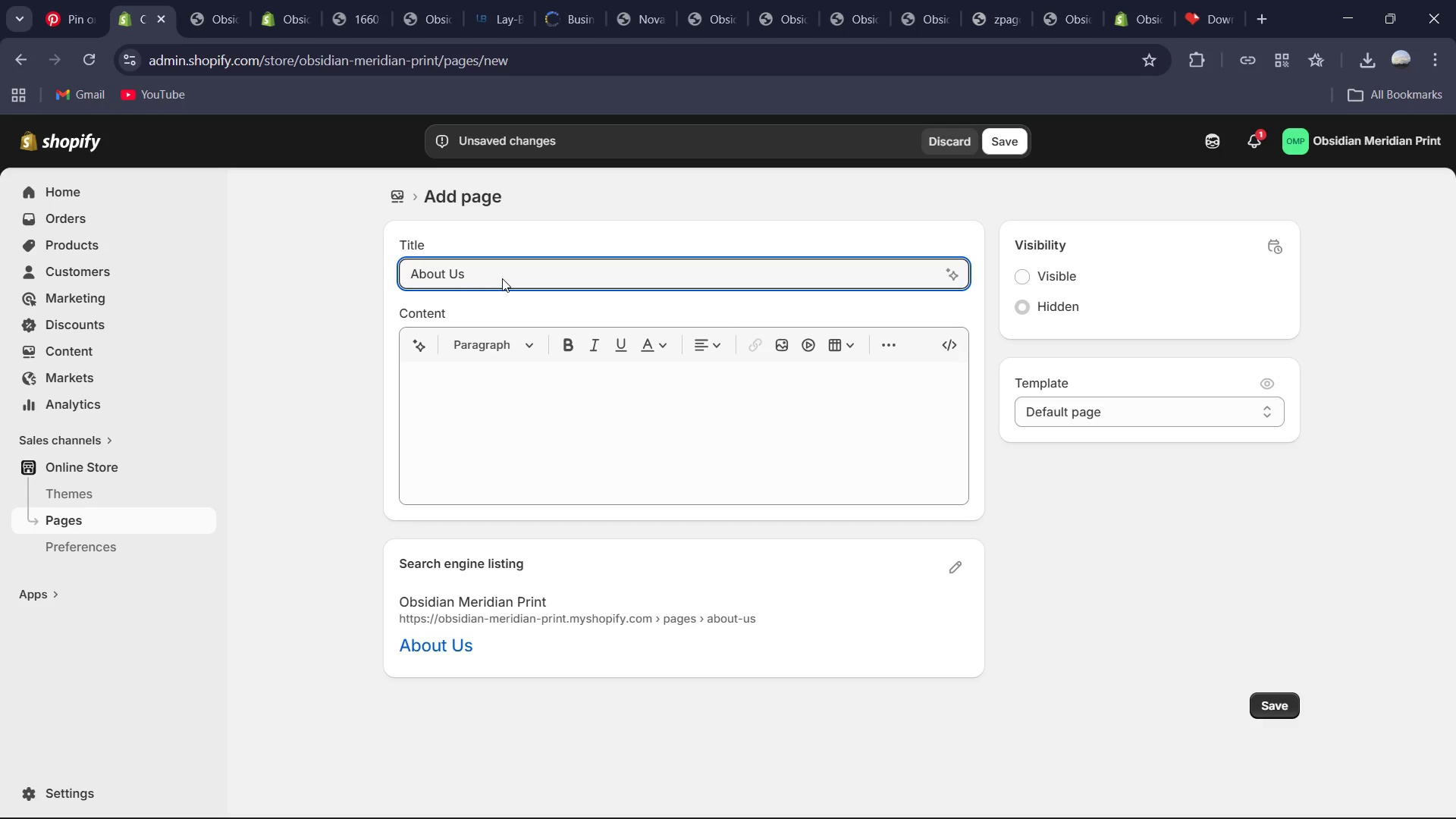 
key(Backspace)
key(Backspace)
type(The a)
key(Backspace)
type(Archive)
 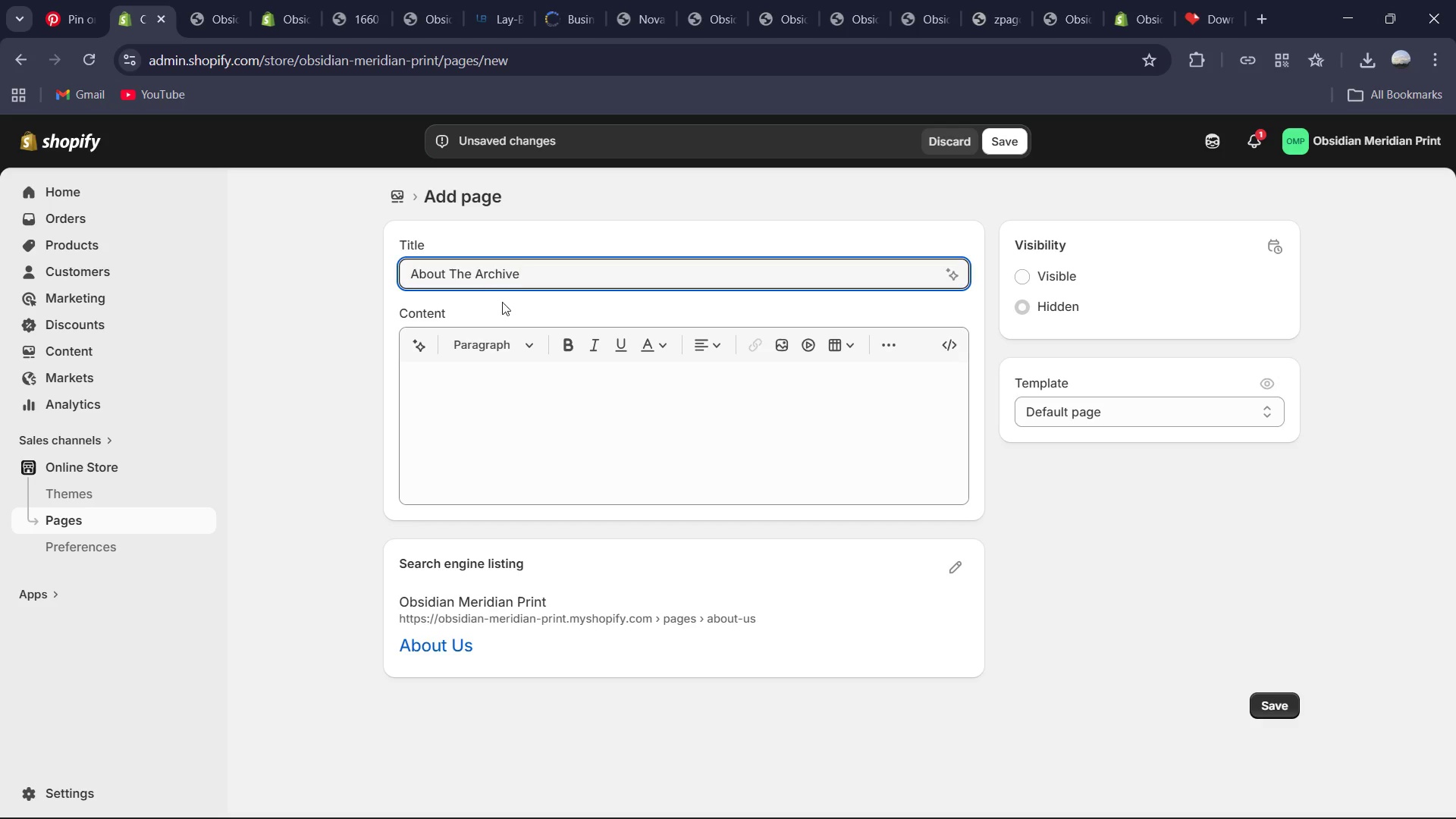 
left_click([476, 410])
 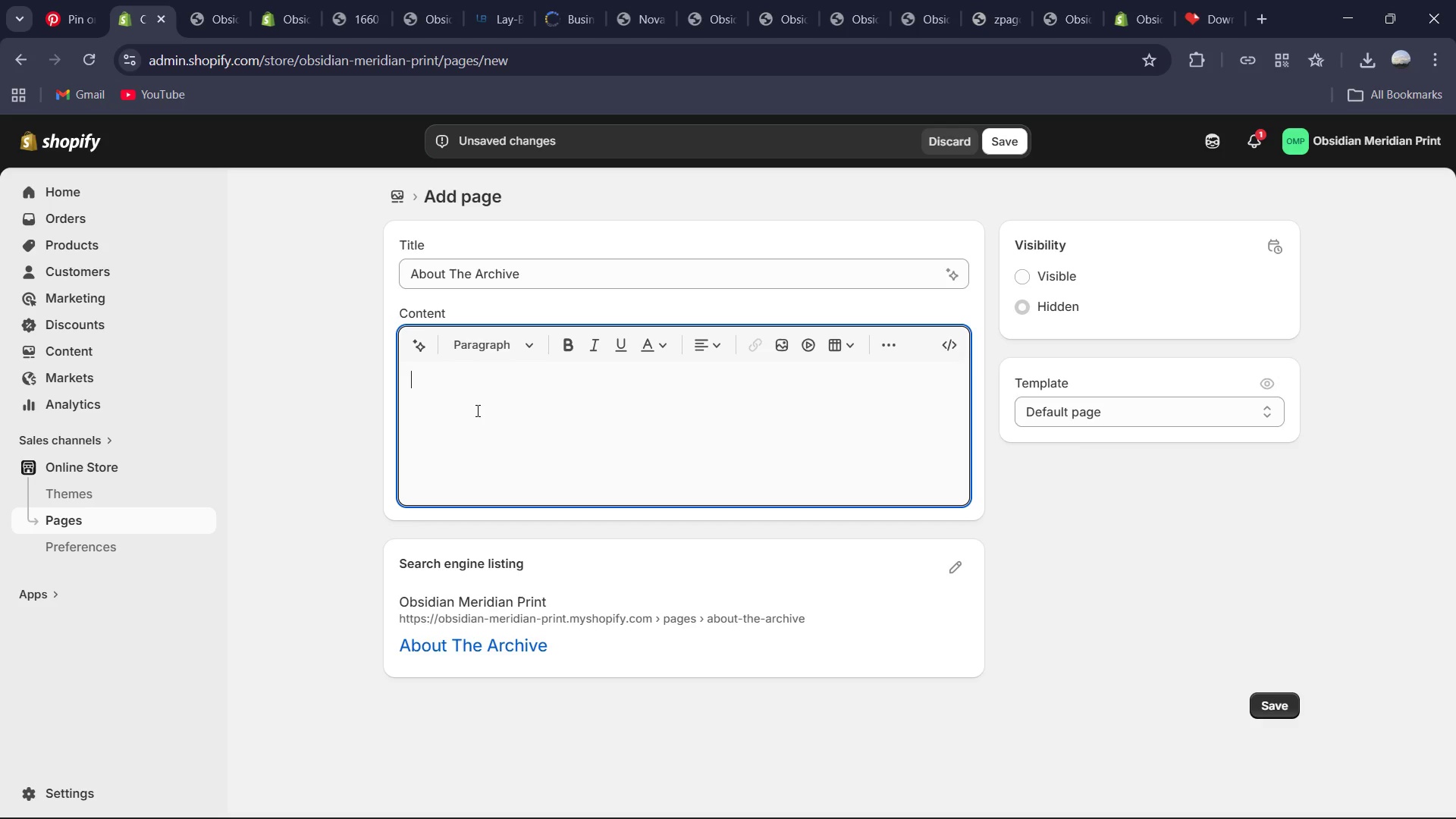 
type(Ob)
 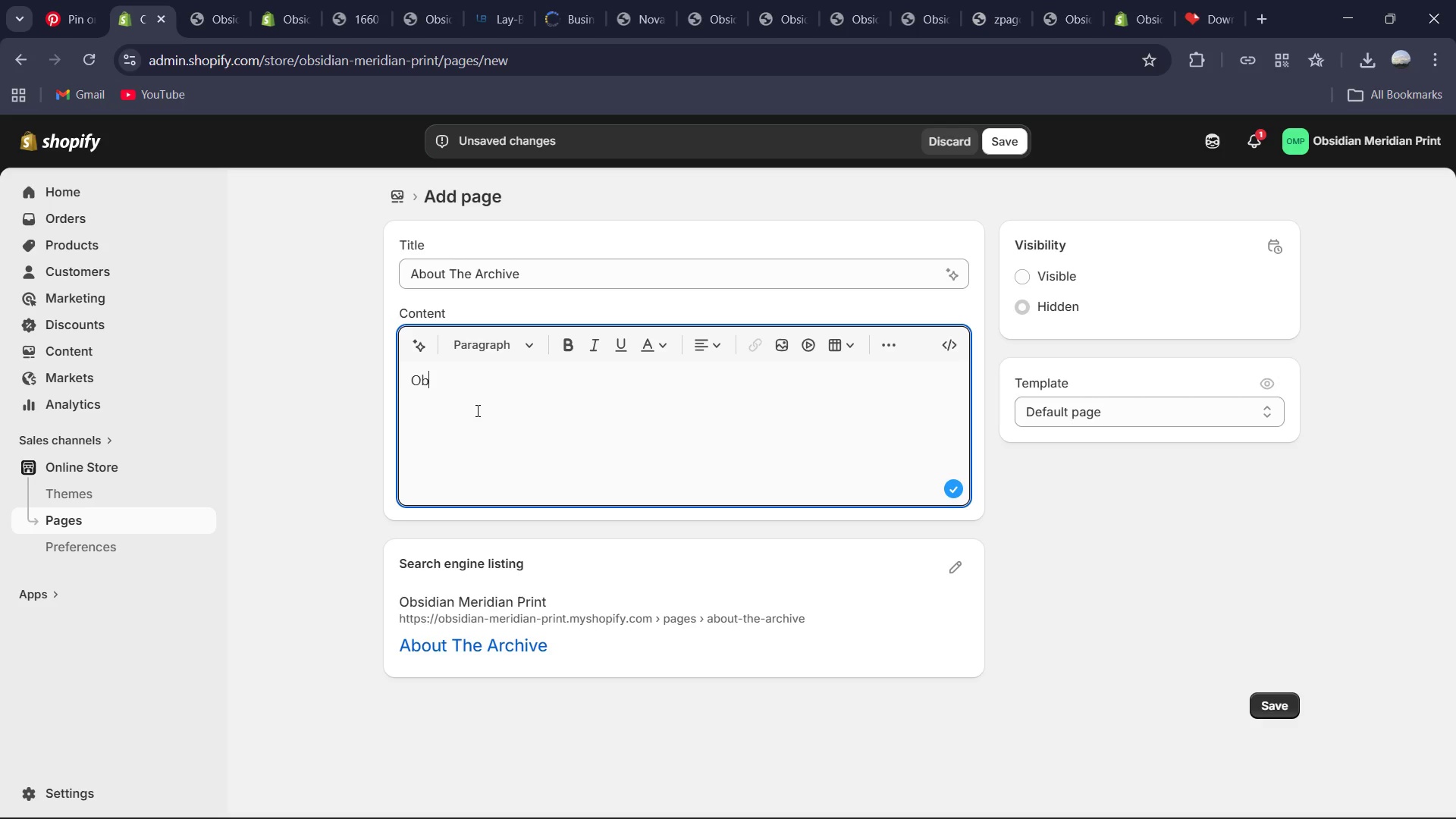 
wait(5.78)
 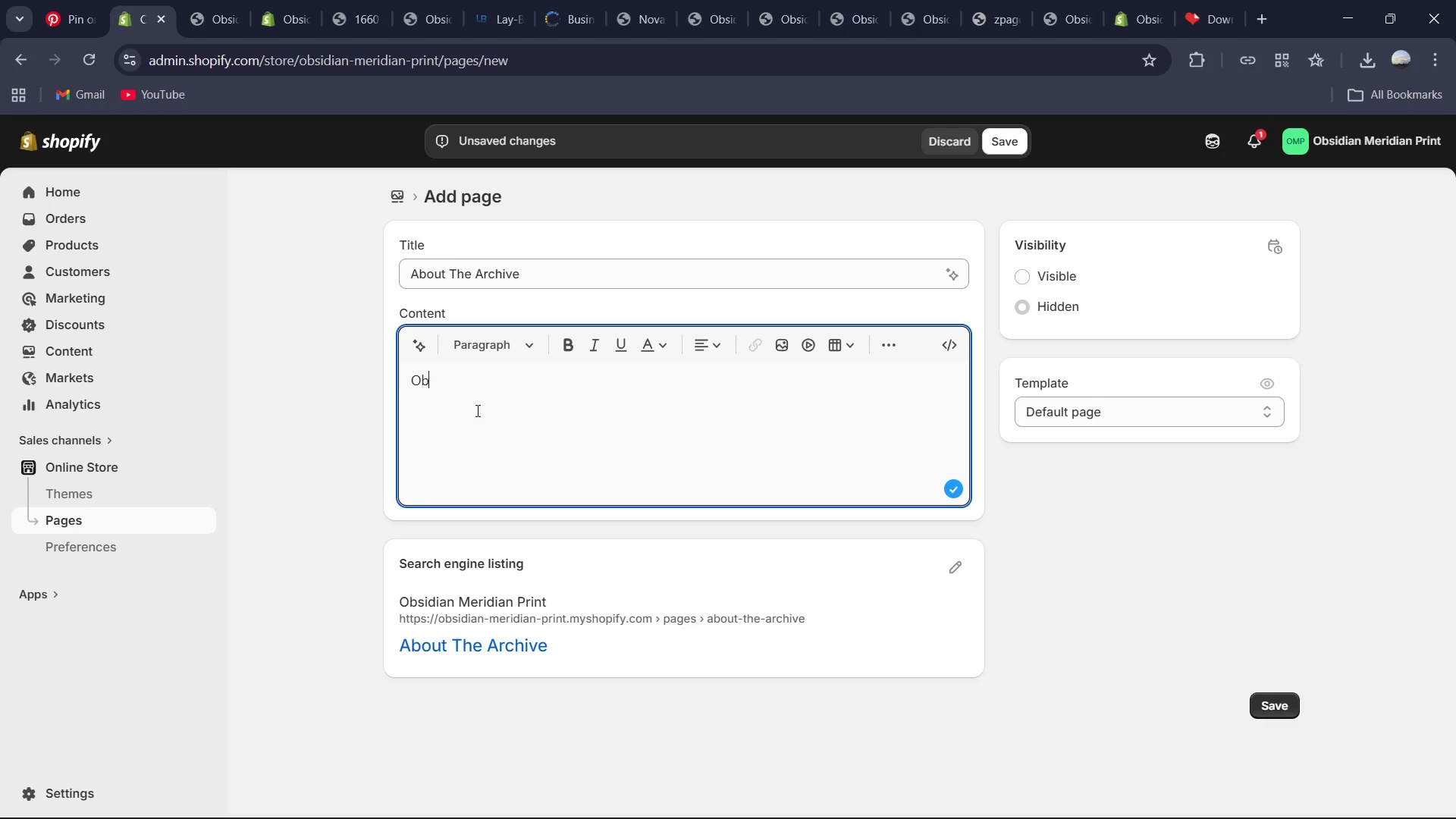 
type(sidian Meridin =)
key(Backspace)
key(Backspace)
key(Backspace)
type(an aw)
key(Backspace)
key(Backspace)
type(was born from a a)
key(Backspace)
type(passion for the forgotten lines of hos)
key(Backspace)
key(Backspace)
type(istory. We Curate and reproduce the finest cartographya )
key(Backspace)
key(Backspace)
type( and celest)
 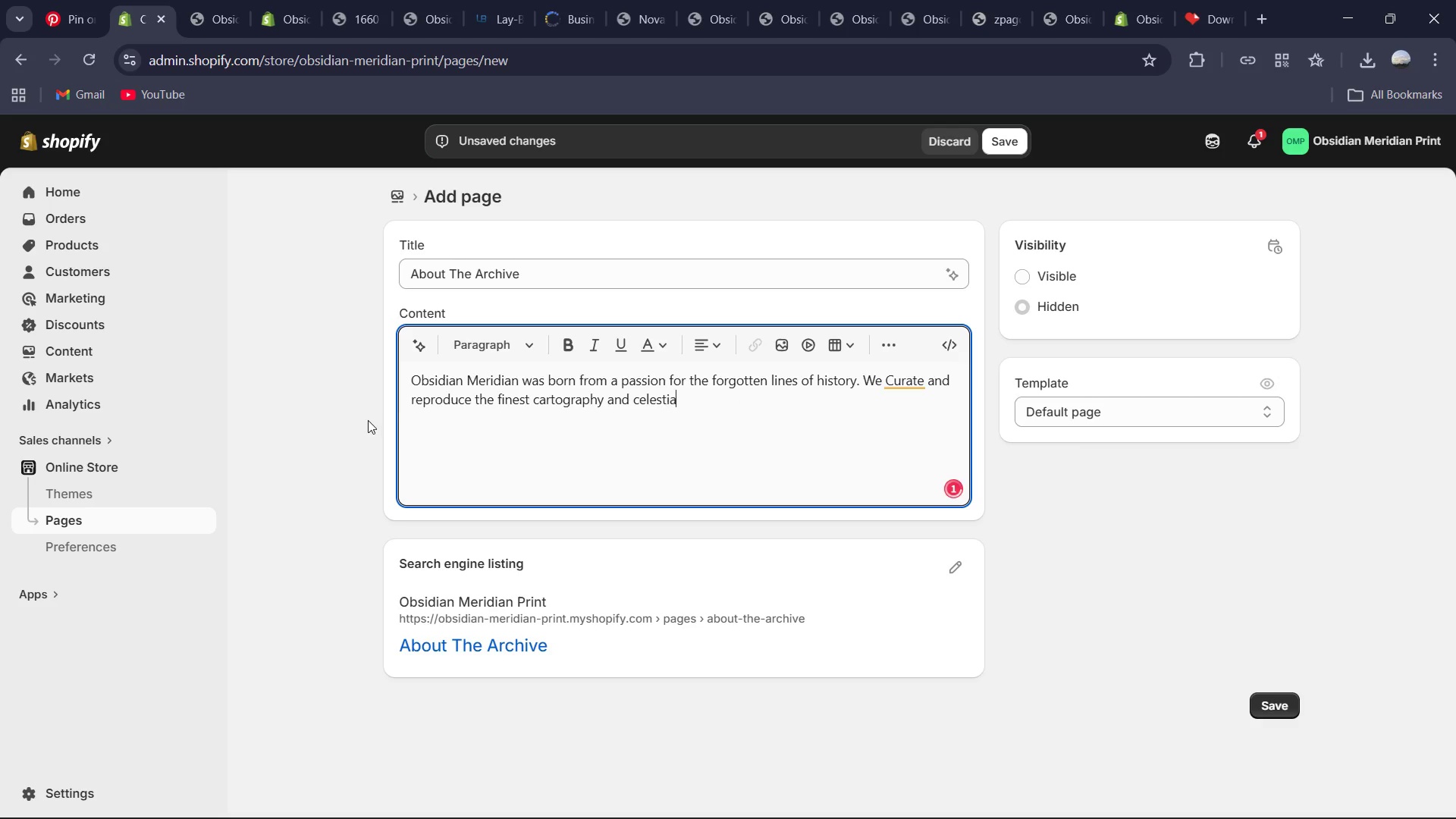 
 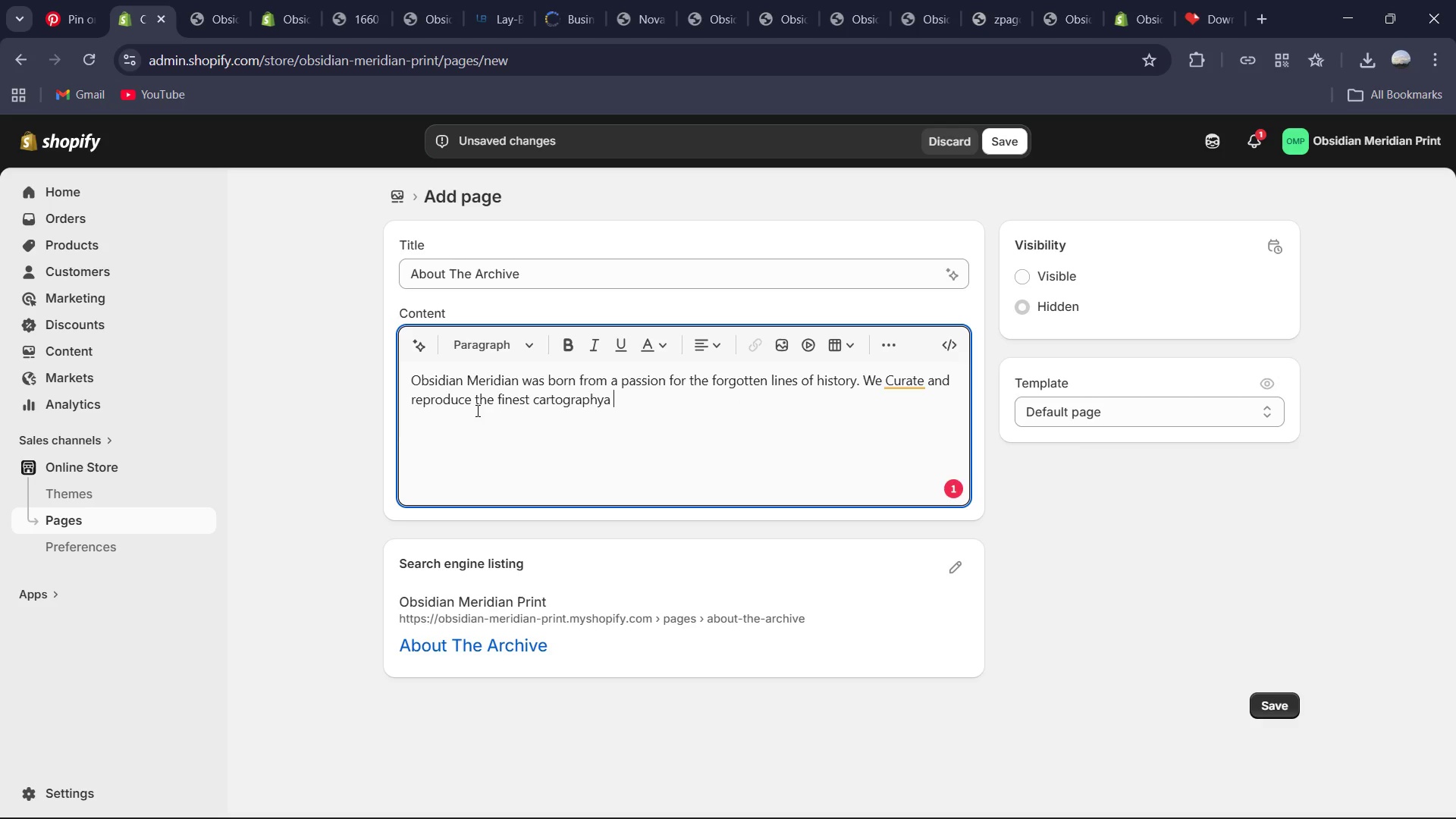 
type(ial charts from the 16th and 17th cen)
key(Backspace)
key(Backspace)
key(Backspace)
key(Backspace)
type(-Centur)
key(Backspace)
key(Backspace)
key(Backspace)
key(Backspace)
key(Backspace)
key(Backspace)
key(Backspace)
type( centeriues )
key(Backspace)
type(. Our mission is to bring the adventurous spirit of the Age of Discovery int )
key(Backspace)
type(o the modern )
key(Backspace)
type( home, preserved in museum-quality detail.)
 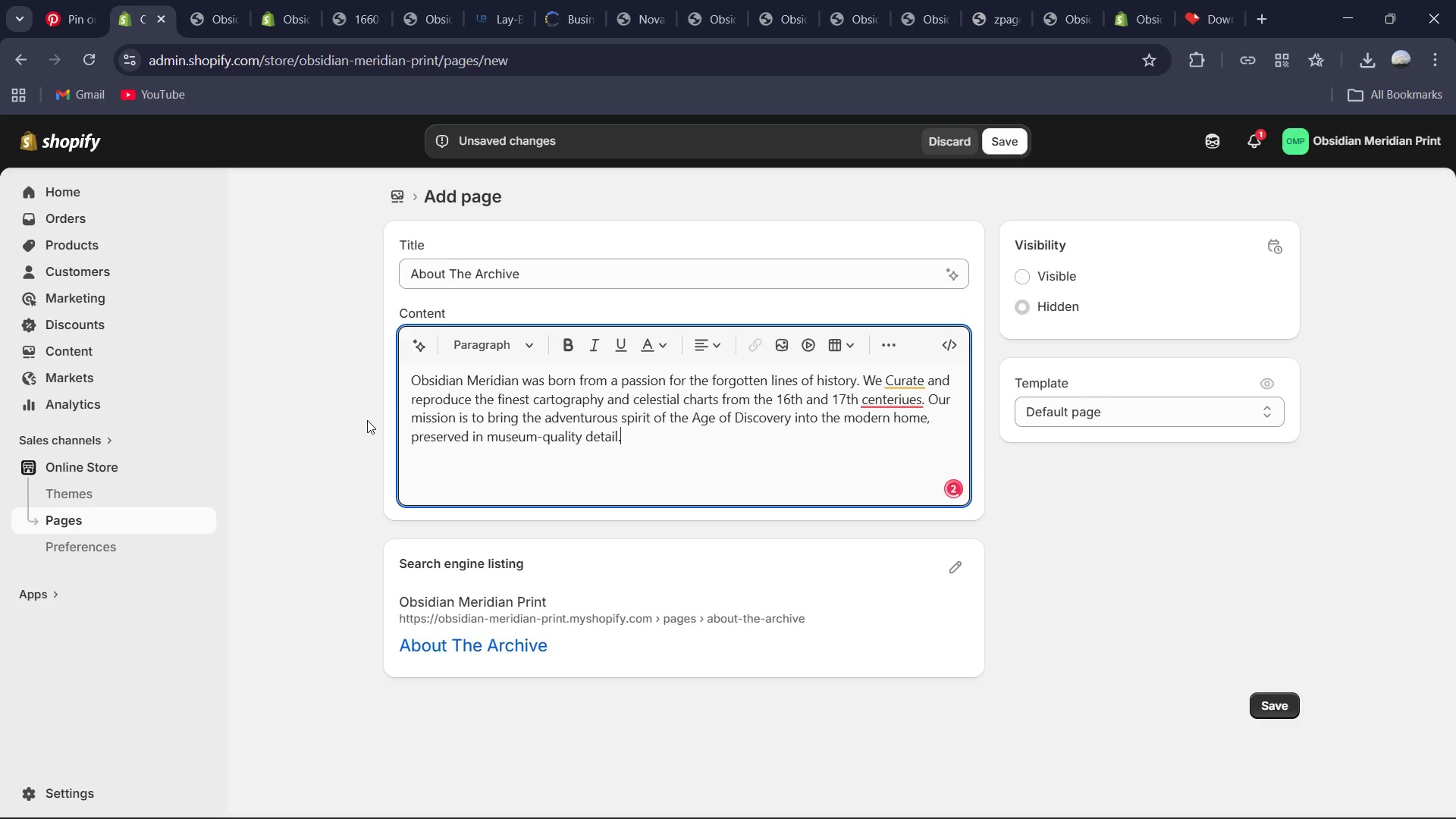 
left_click([871, 400])
 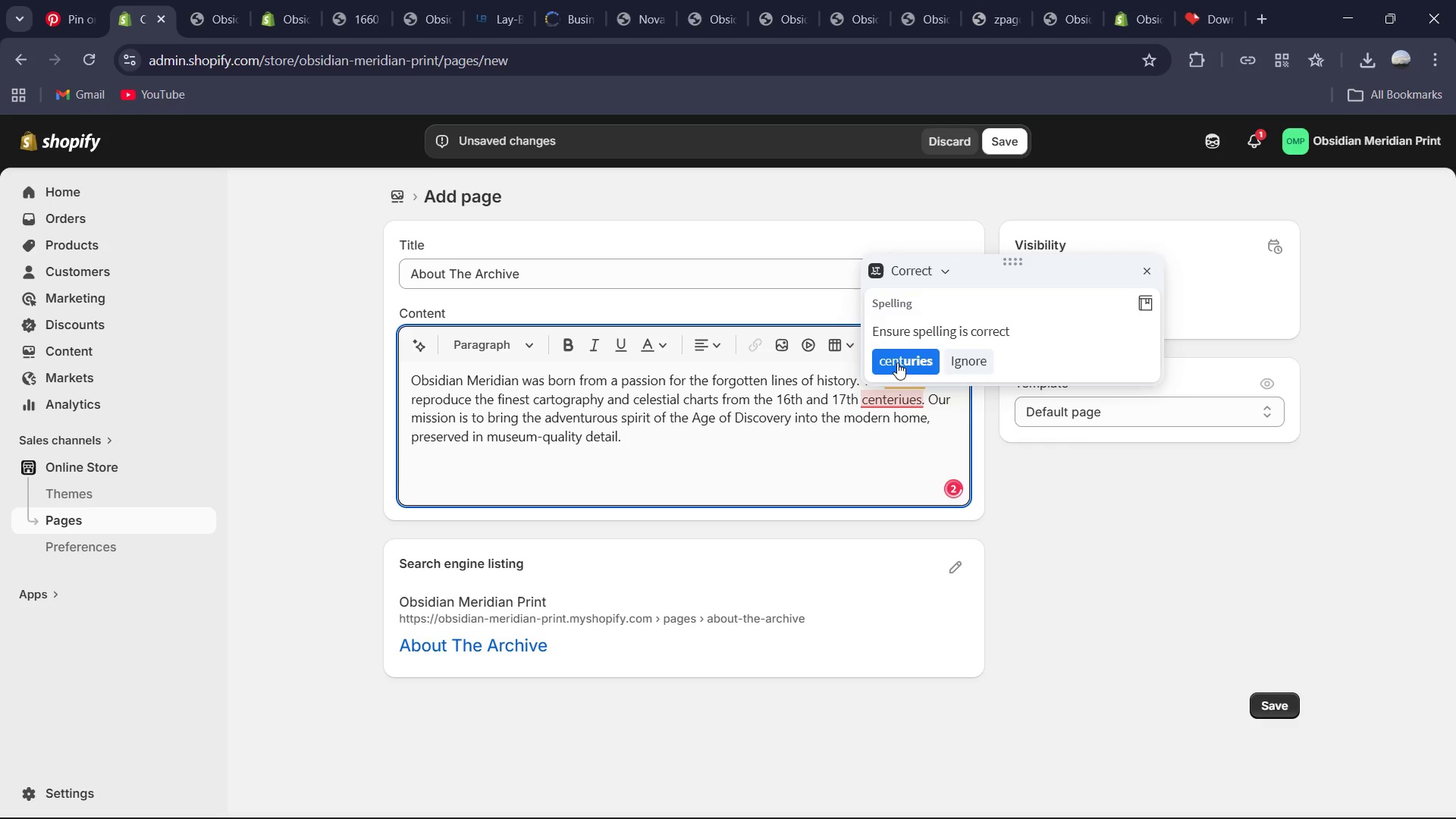 
left_click([897, 362])
 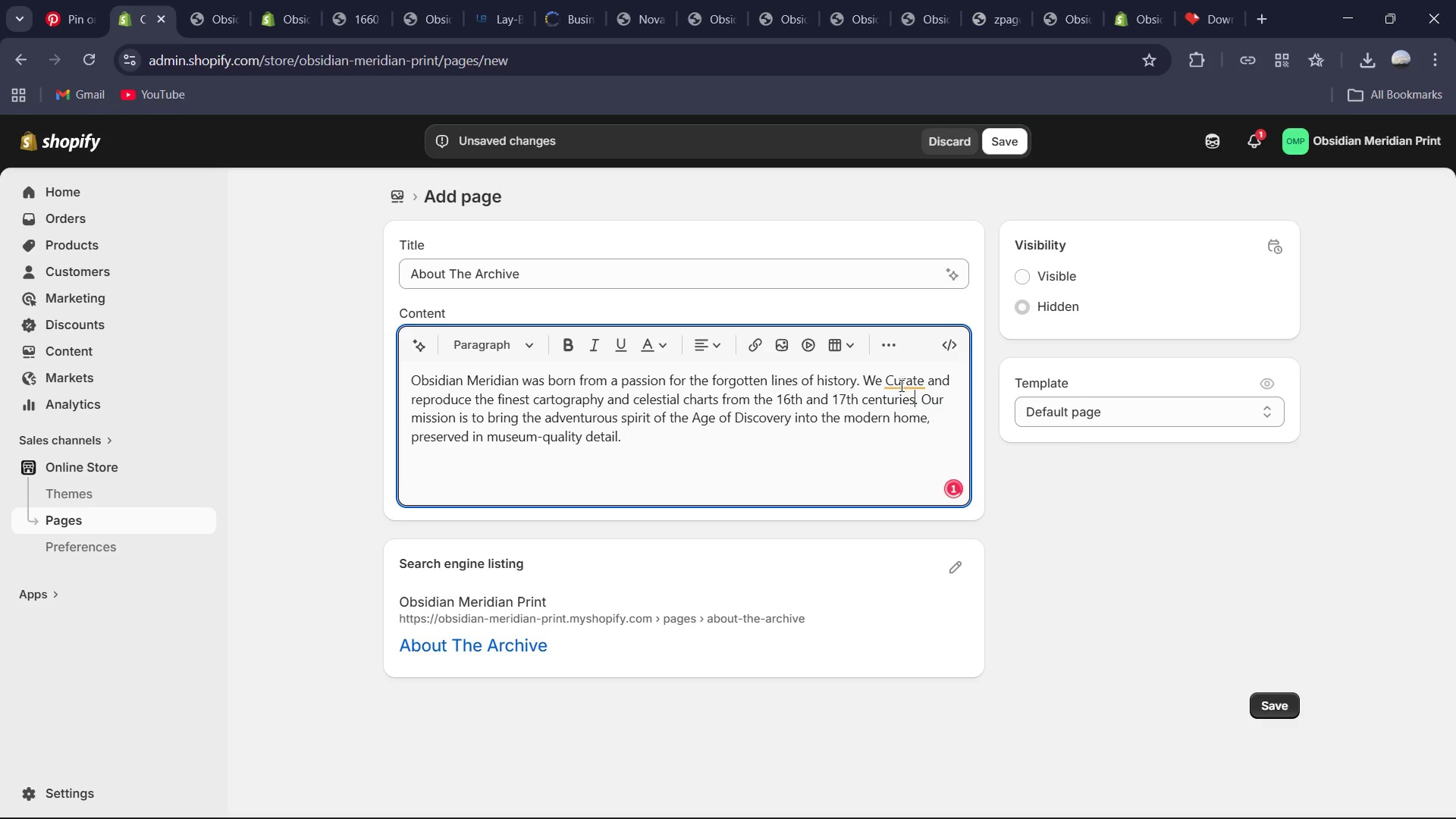 
left_click([901, 386])
 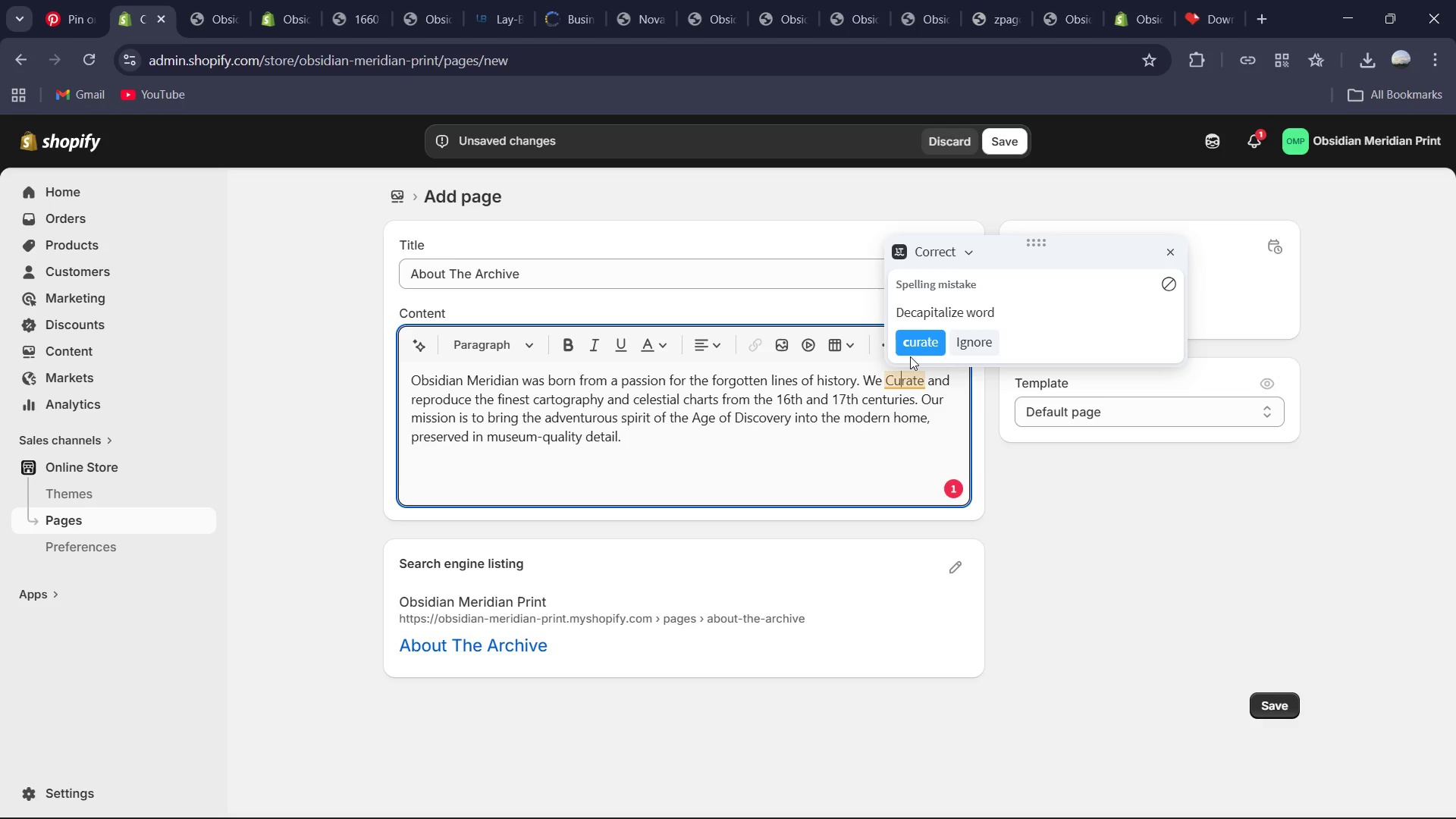 
left_click([910, 347])
 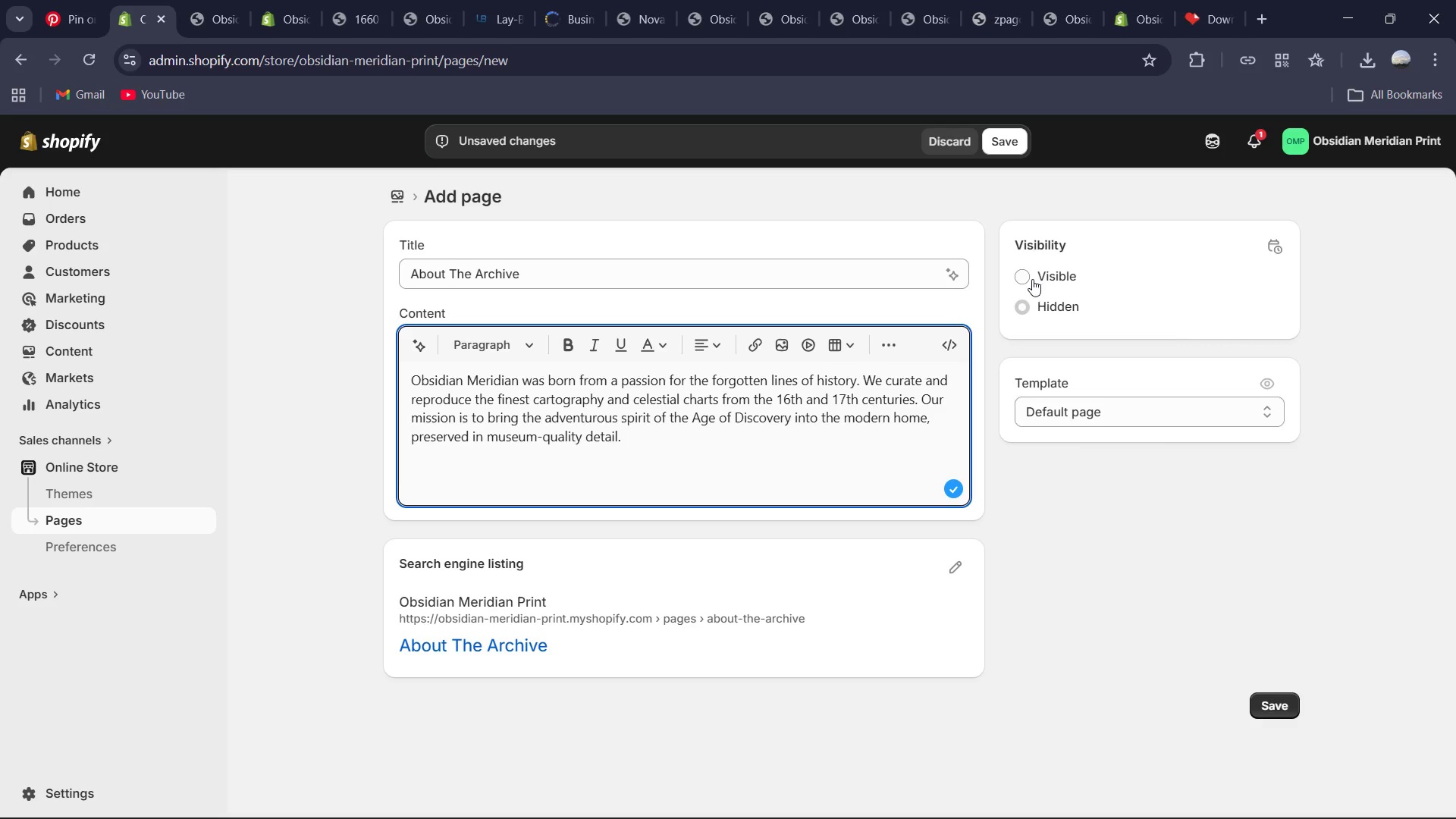 
left_click([1032, 278])
 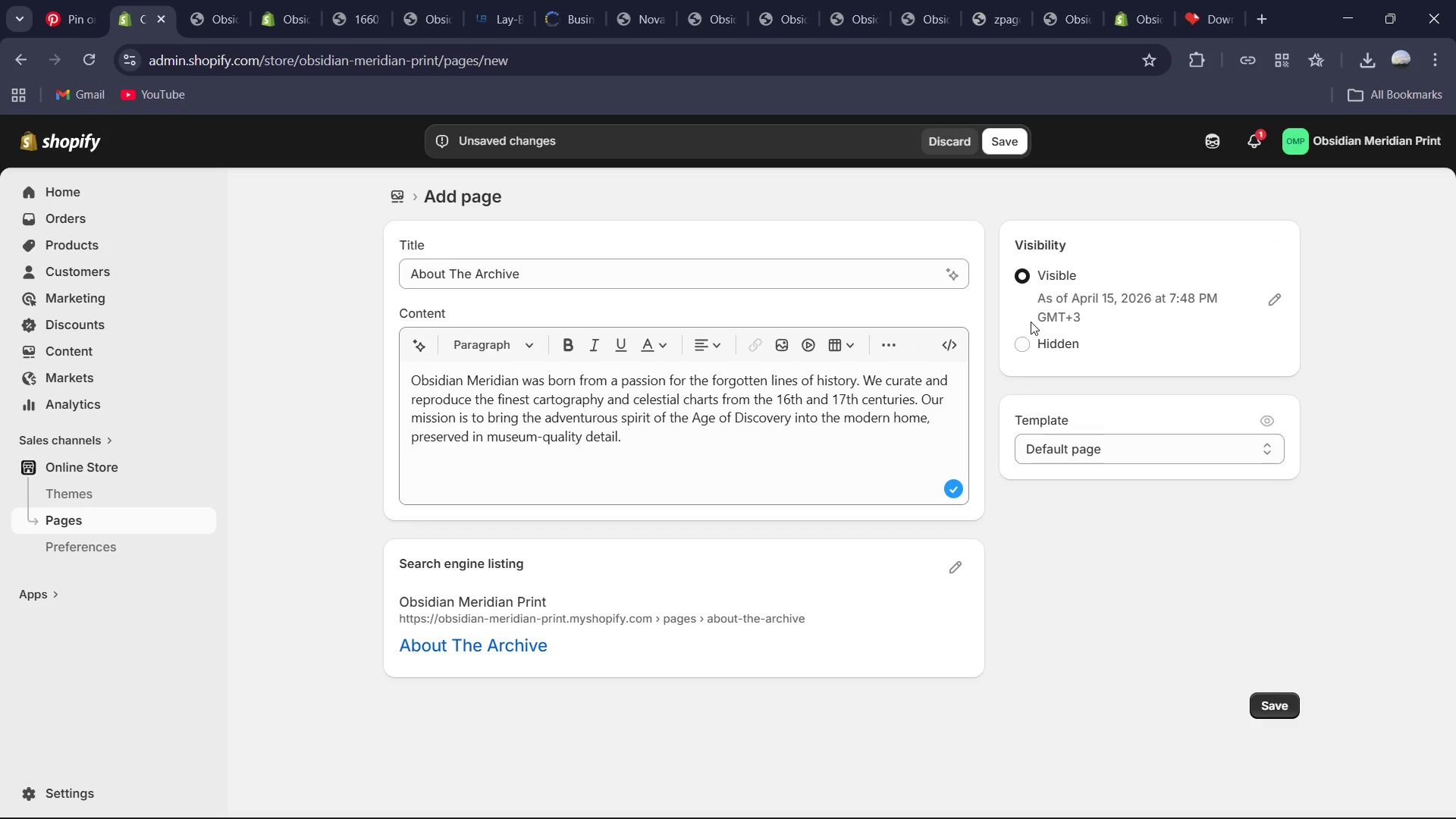 
left_click([1025, 346])
 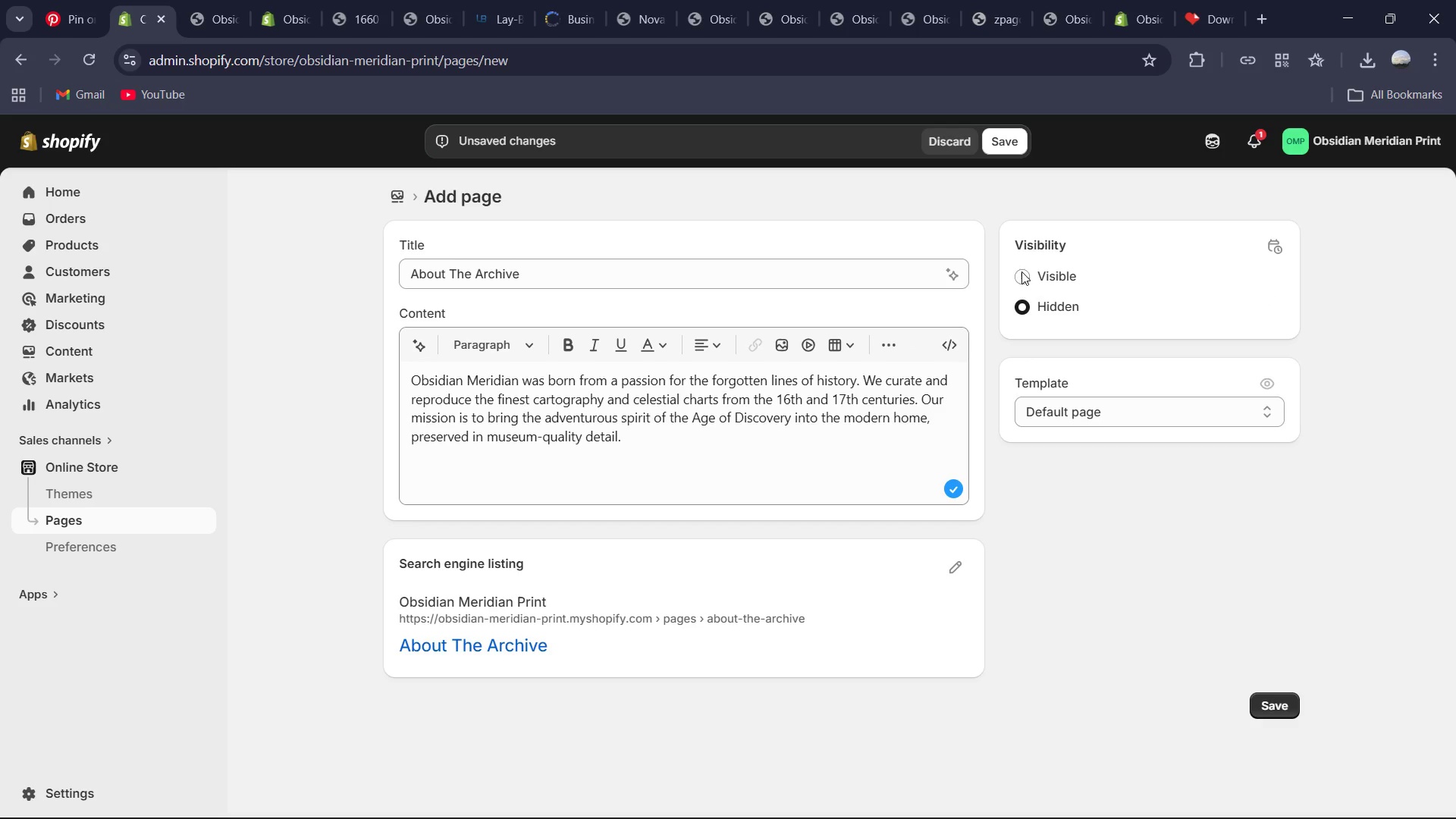 
left_click([1021, 275])
 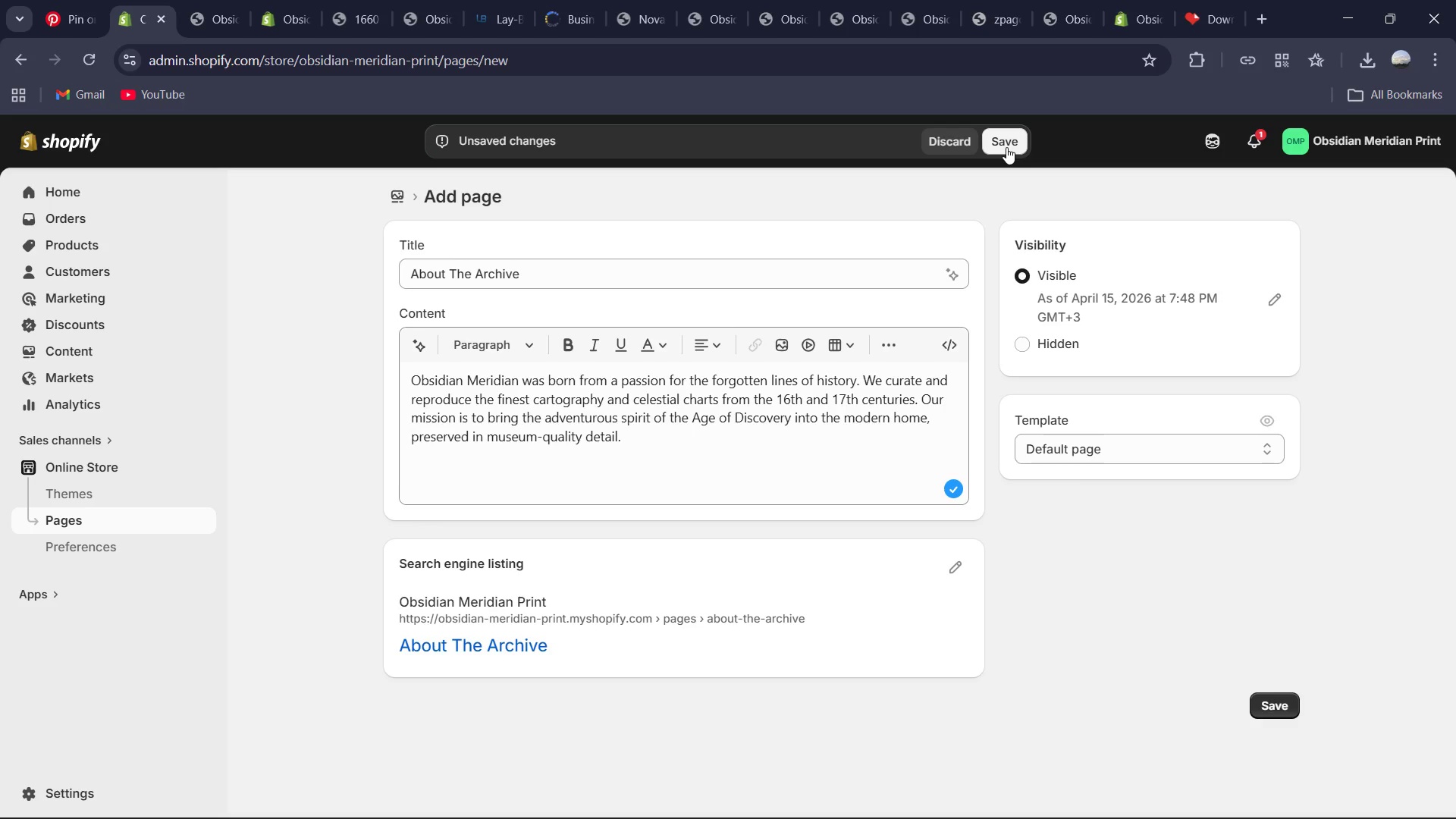 
wait(5.31)
 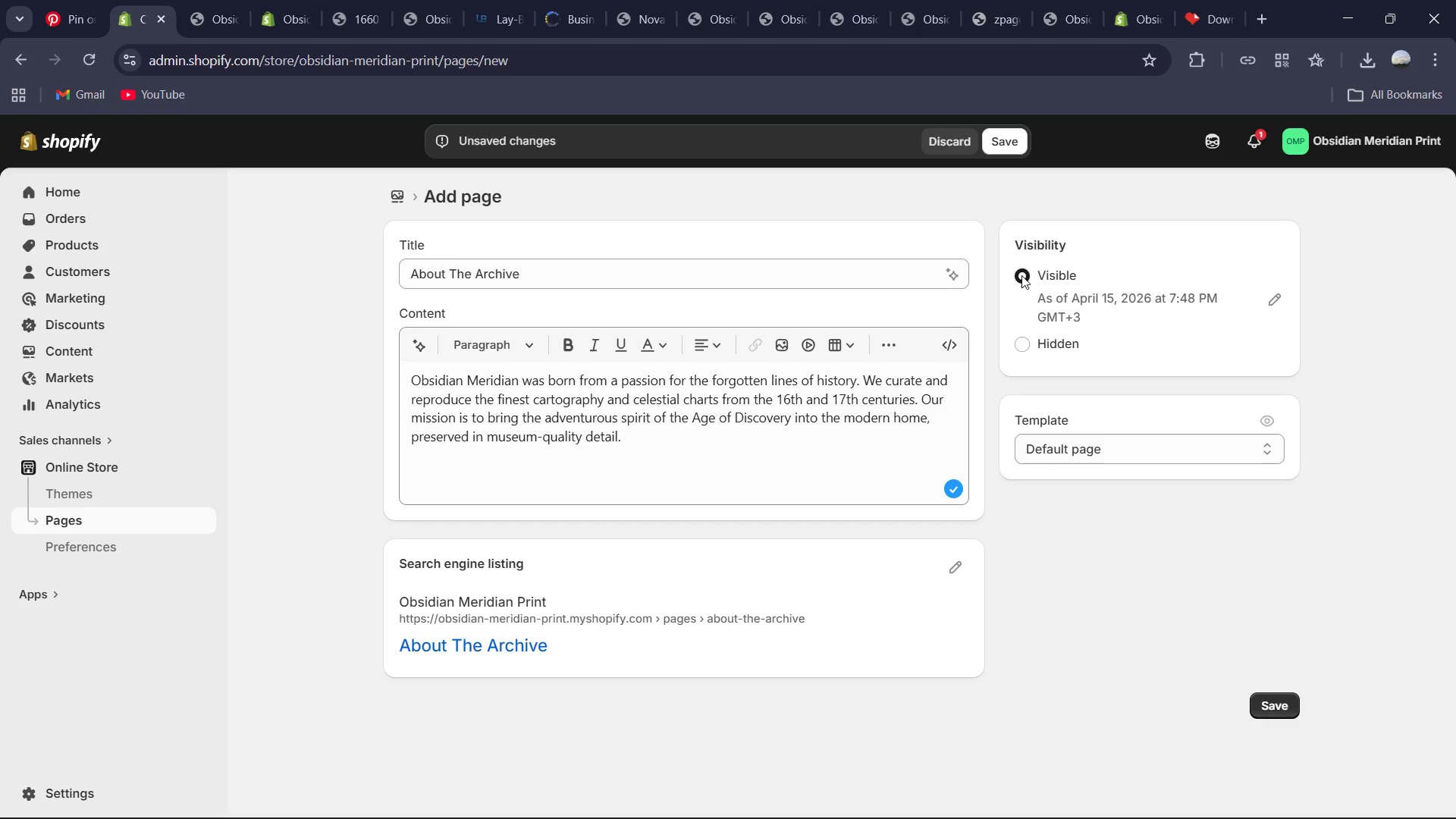 
left_click([1006, 147])
 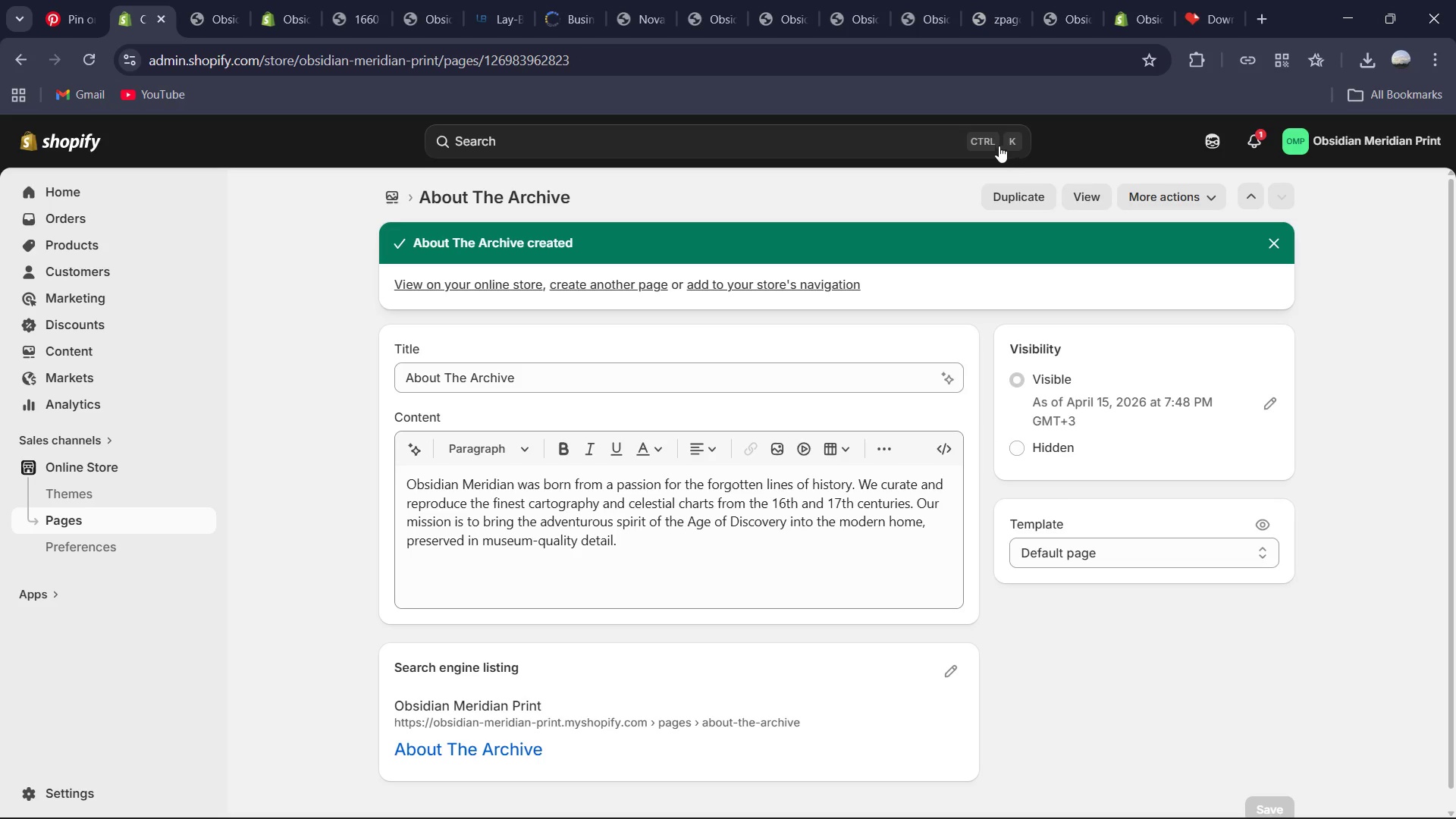 
wait(7.39)
 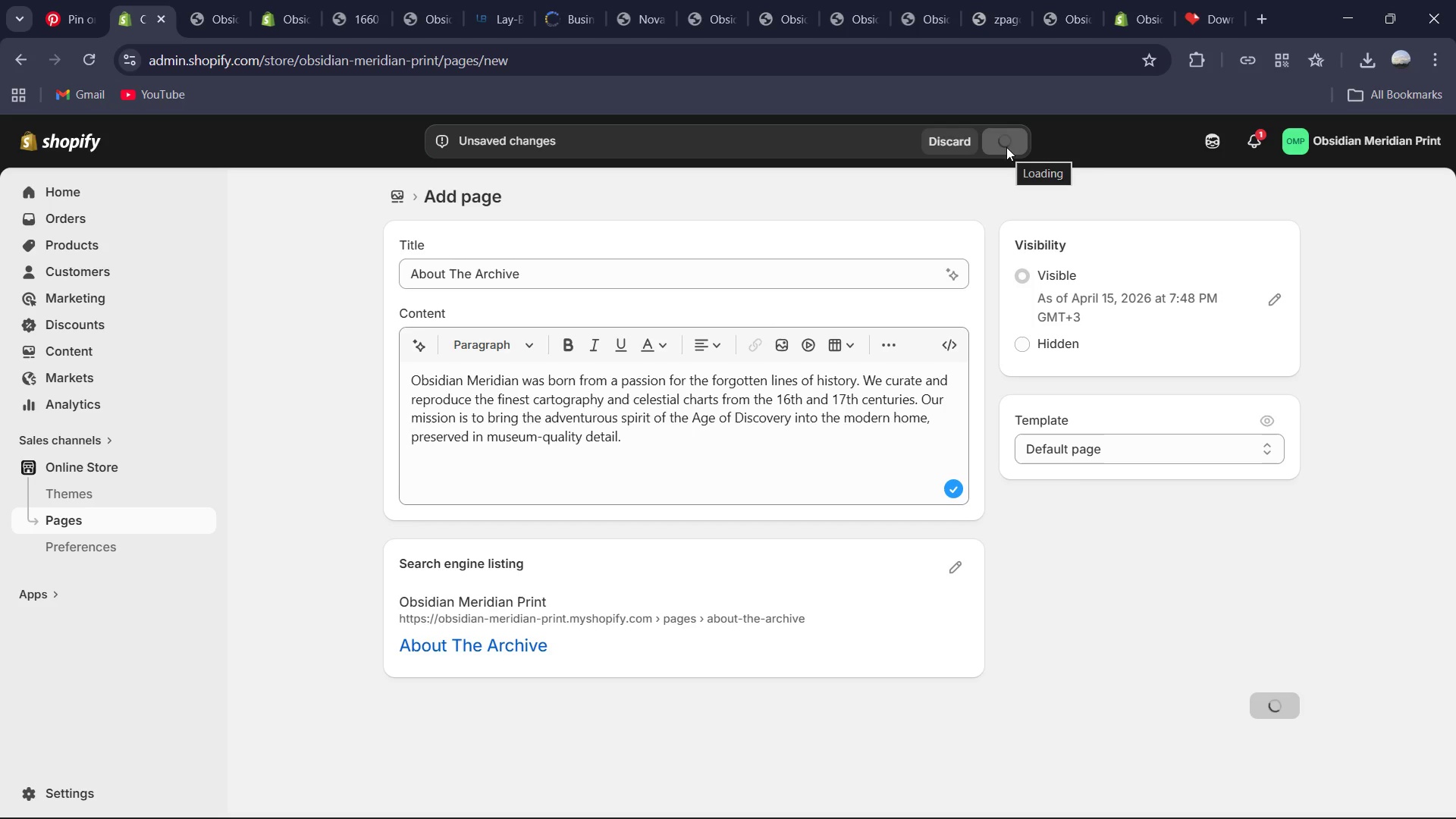 
left_click([85, 517])
 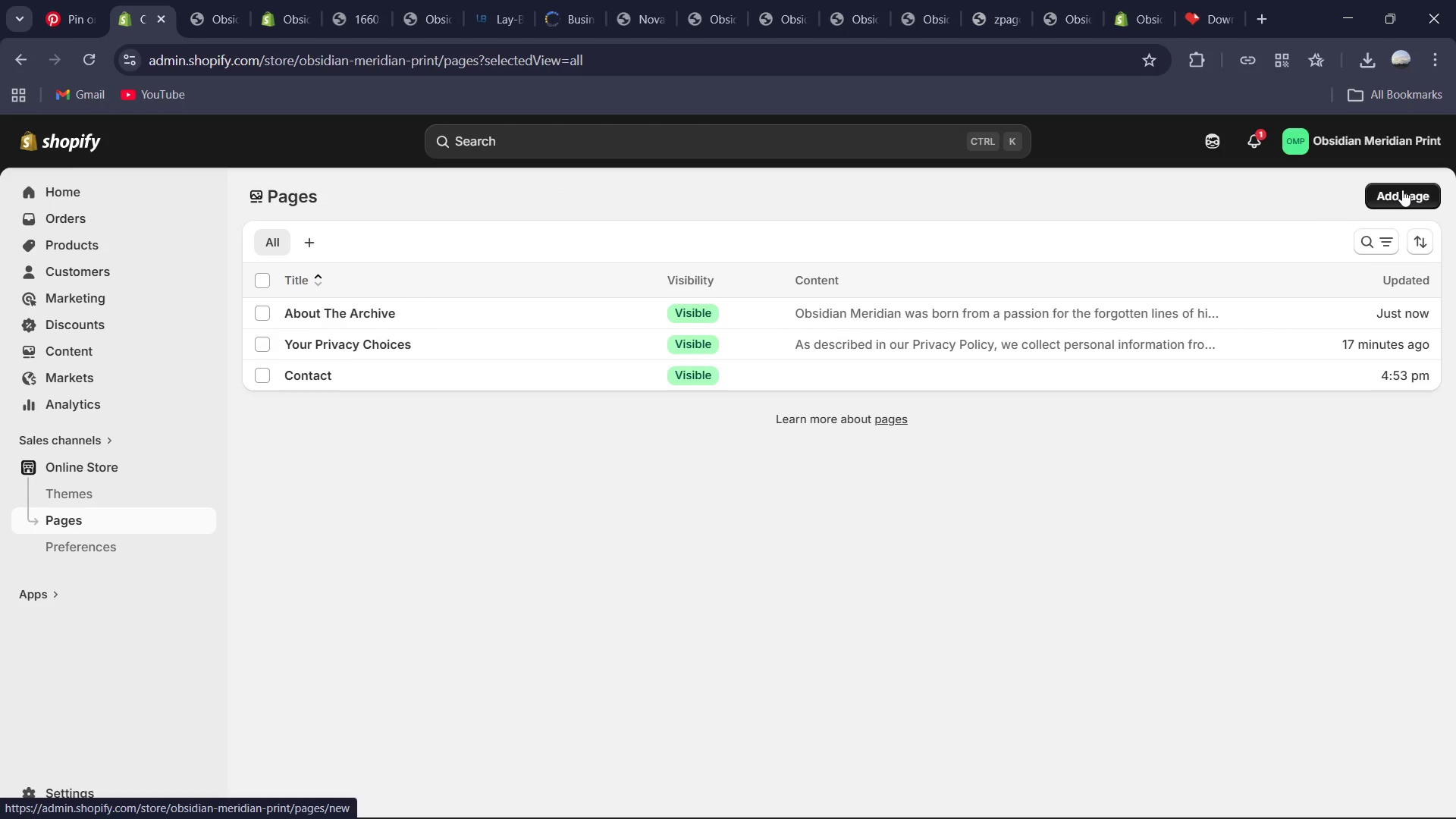 
wait(5.41)
 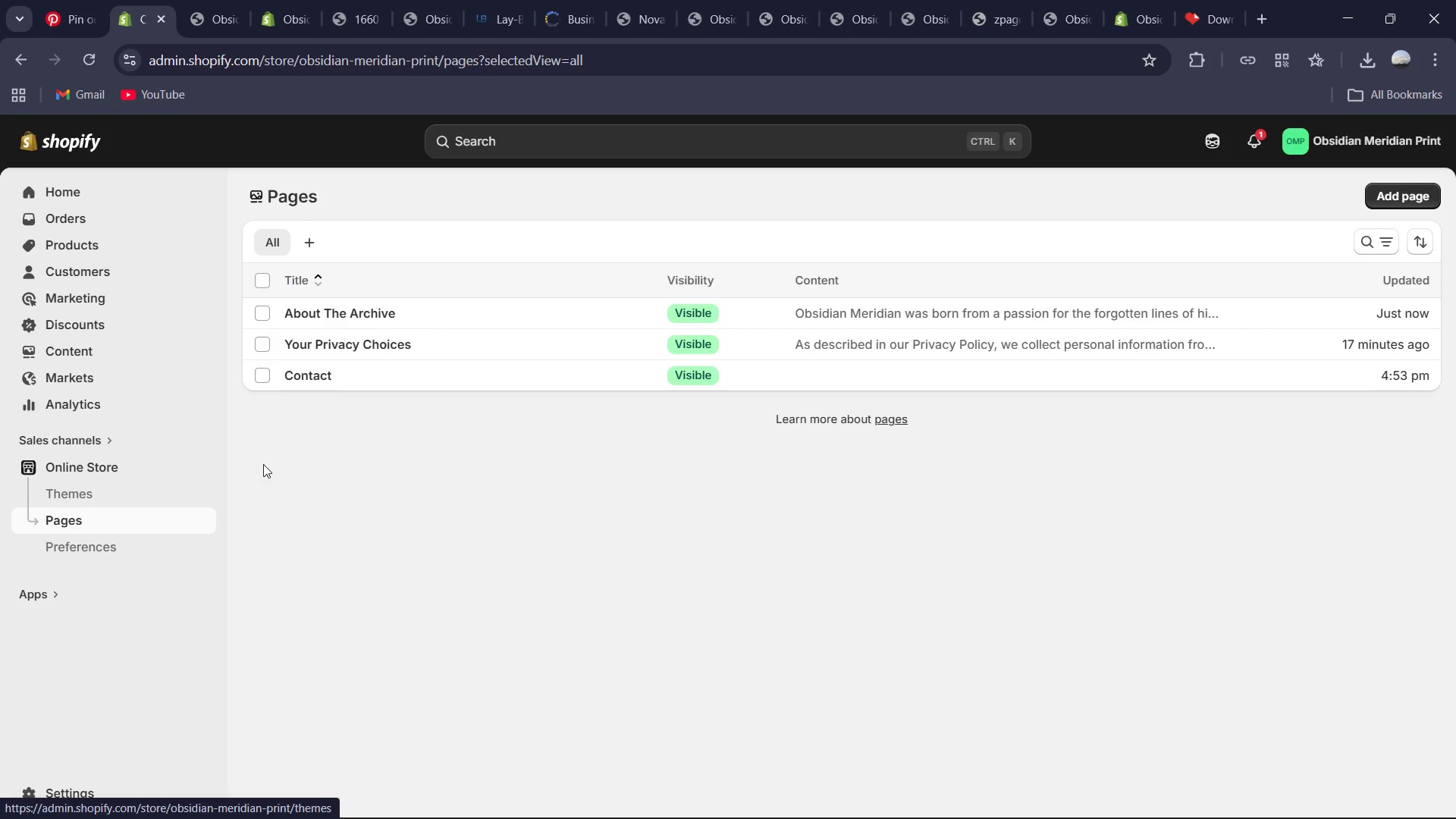 
left_click([1402, 190])
 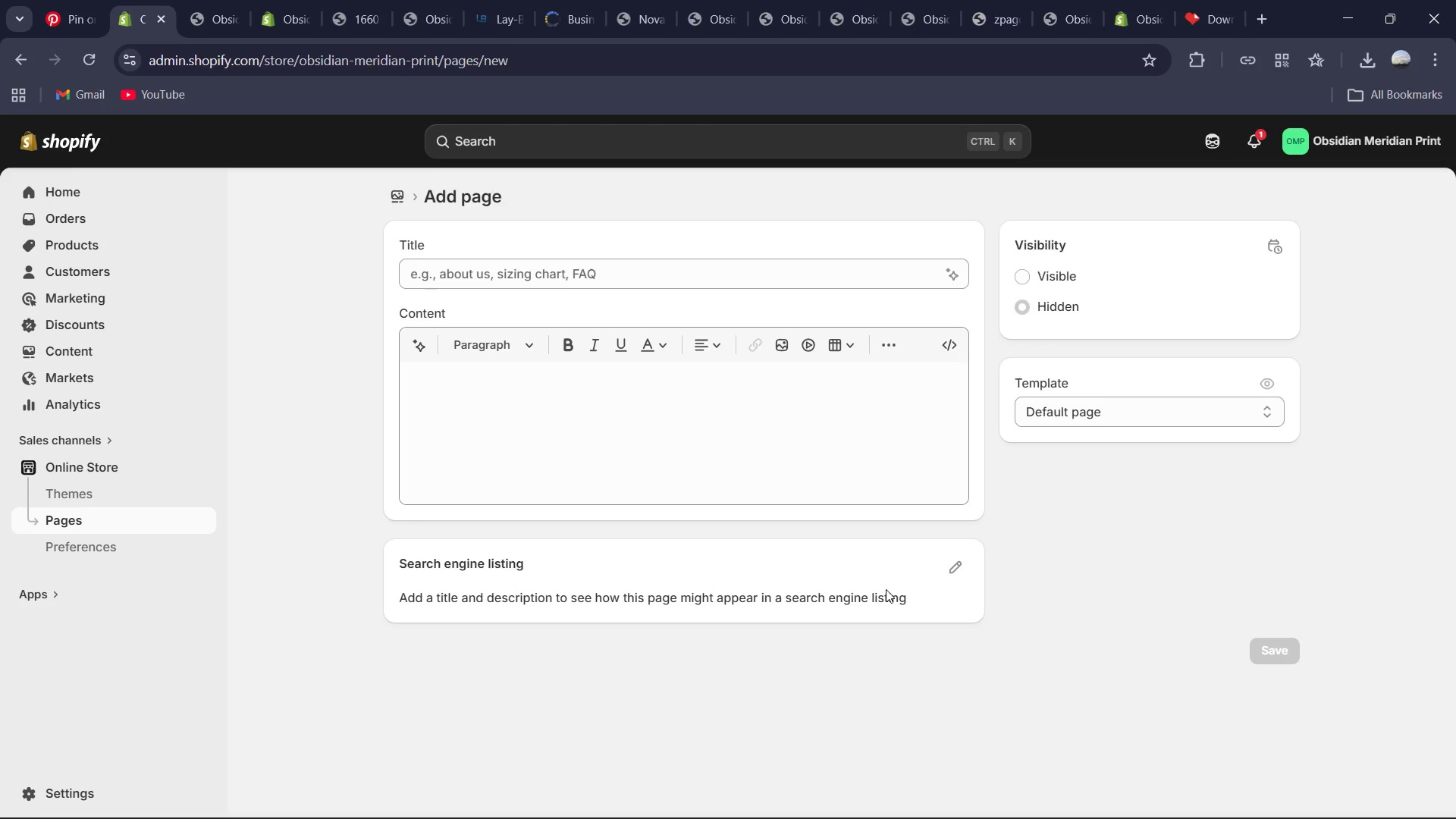 
wait(6.94)
 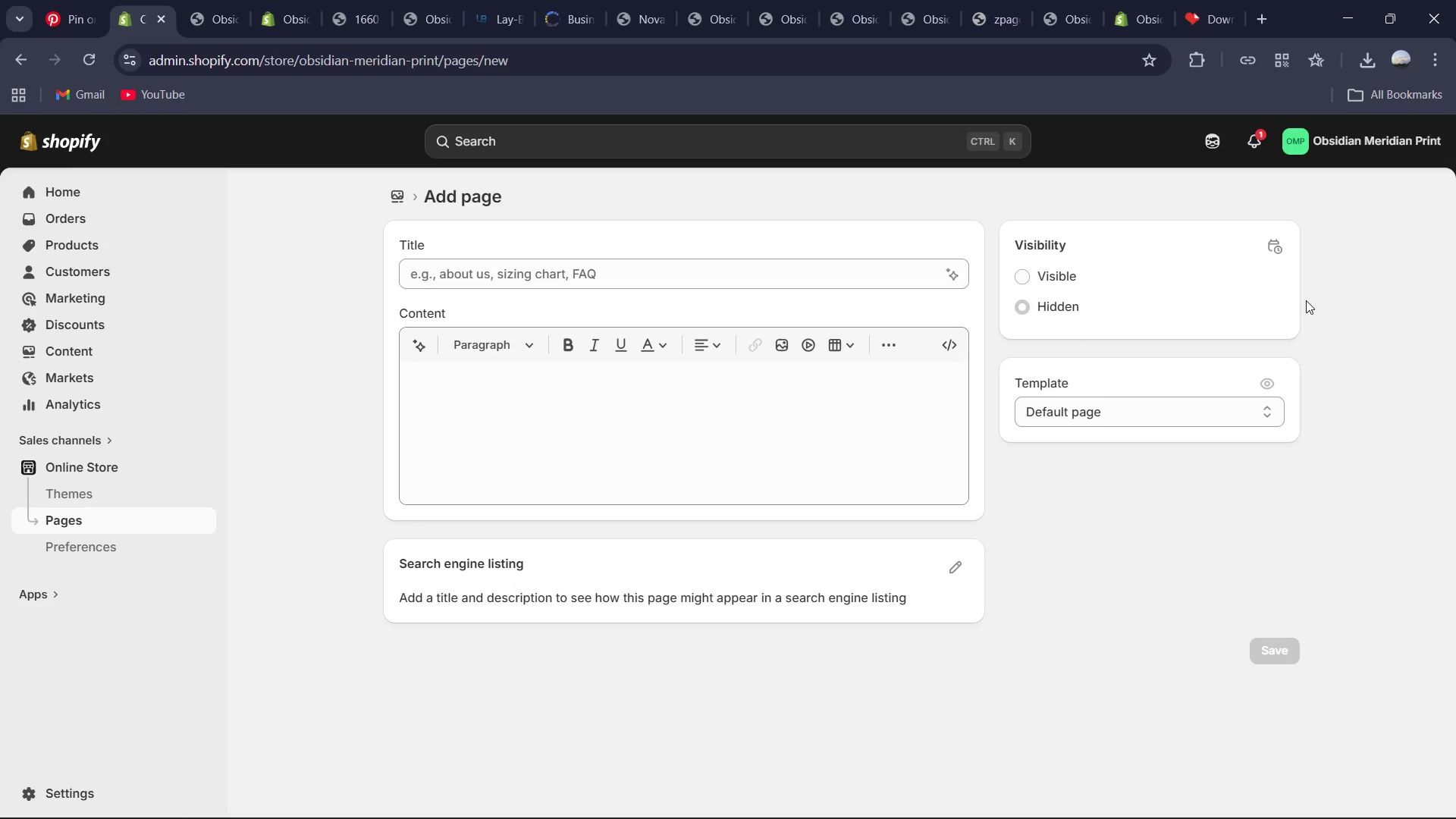 
left_click([532, 267])
 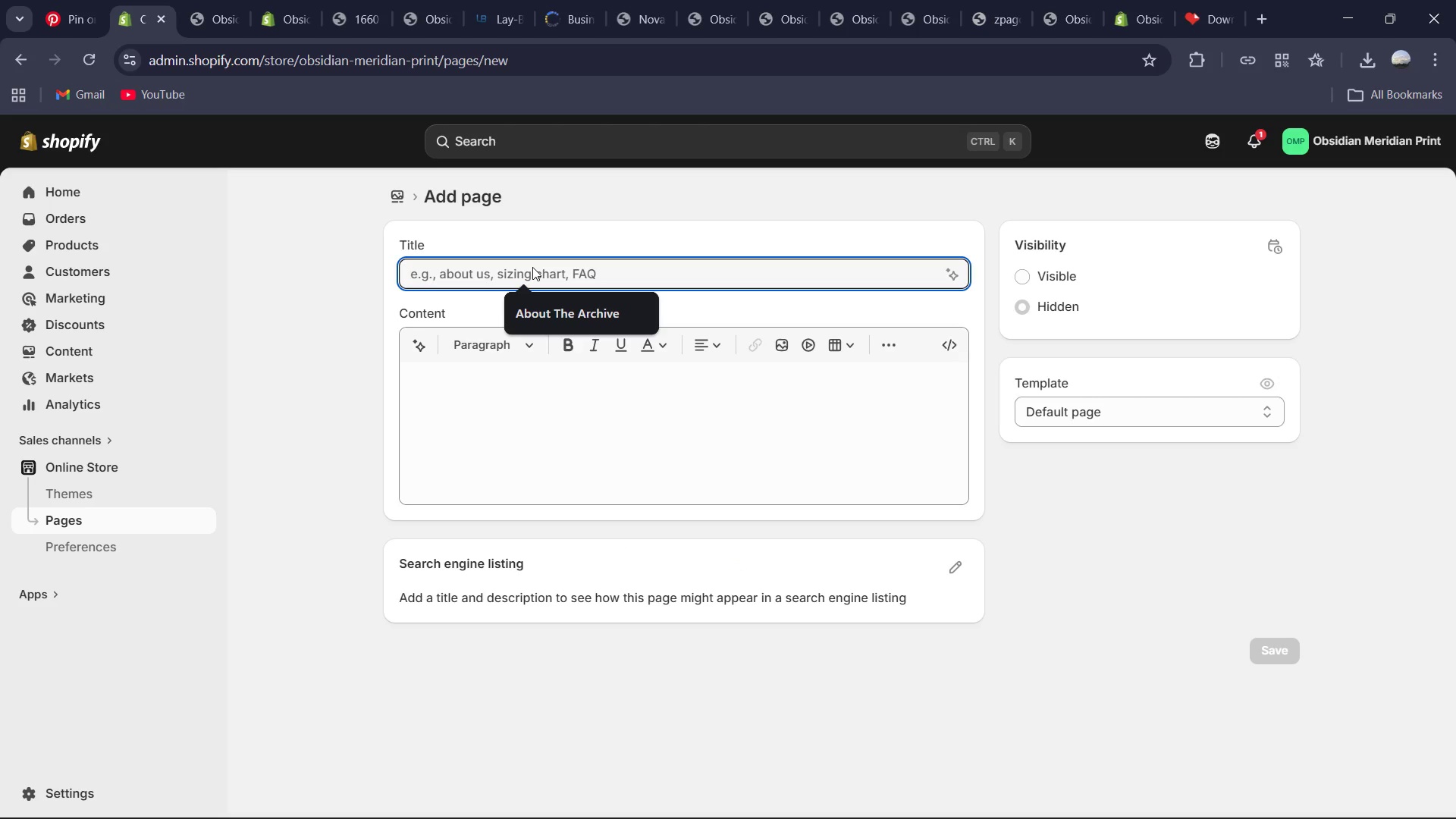 
type(Print CAre &)
key(Backspace)
key(Backspace)
key(Backspace)
key(Backspace)
key(Backspace)
type(are *)
key(Backspace)
type(& Handlim)
key(Backspace)
type(ng )
 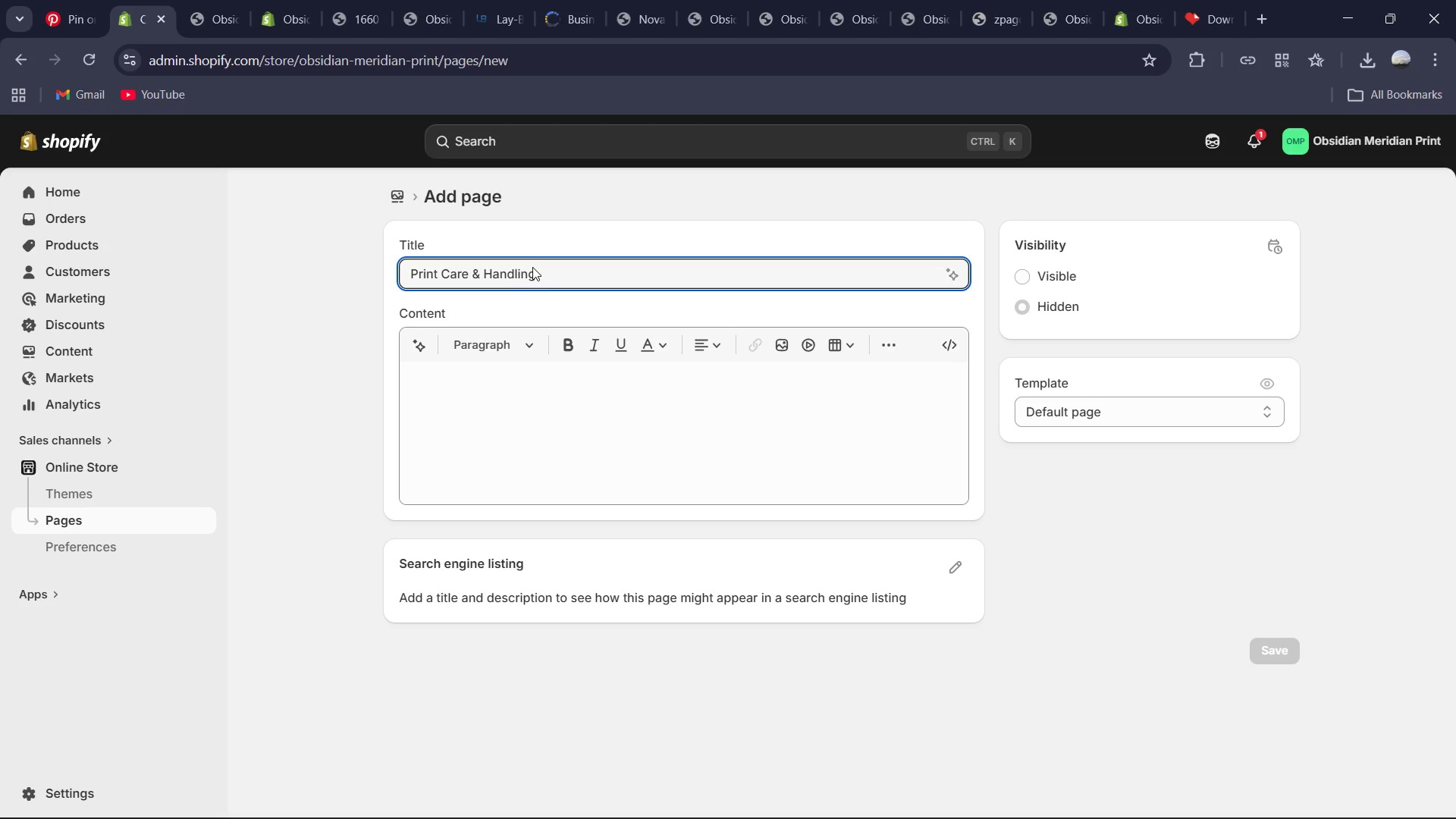 
key(Backspace)
 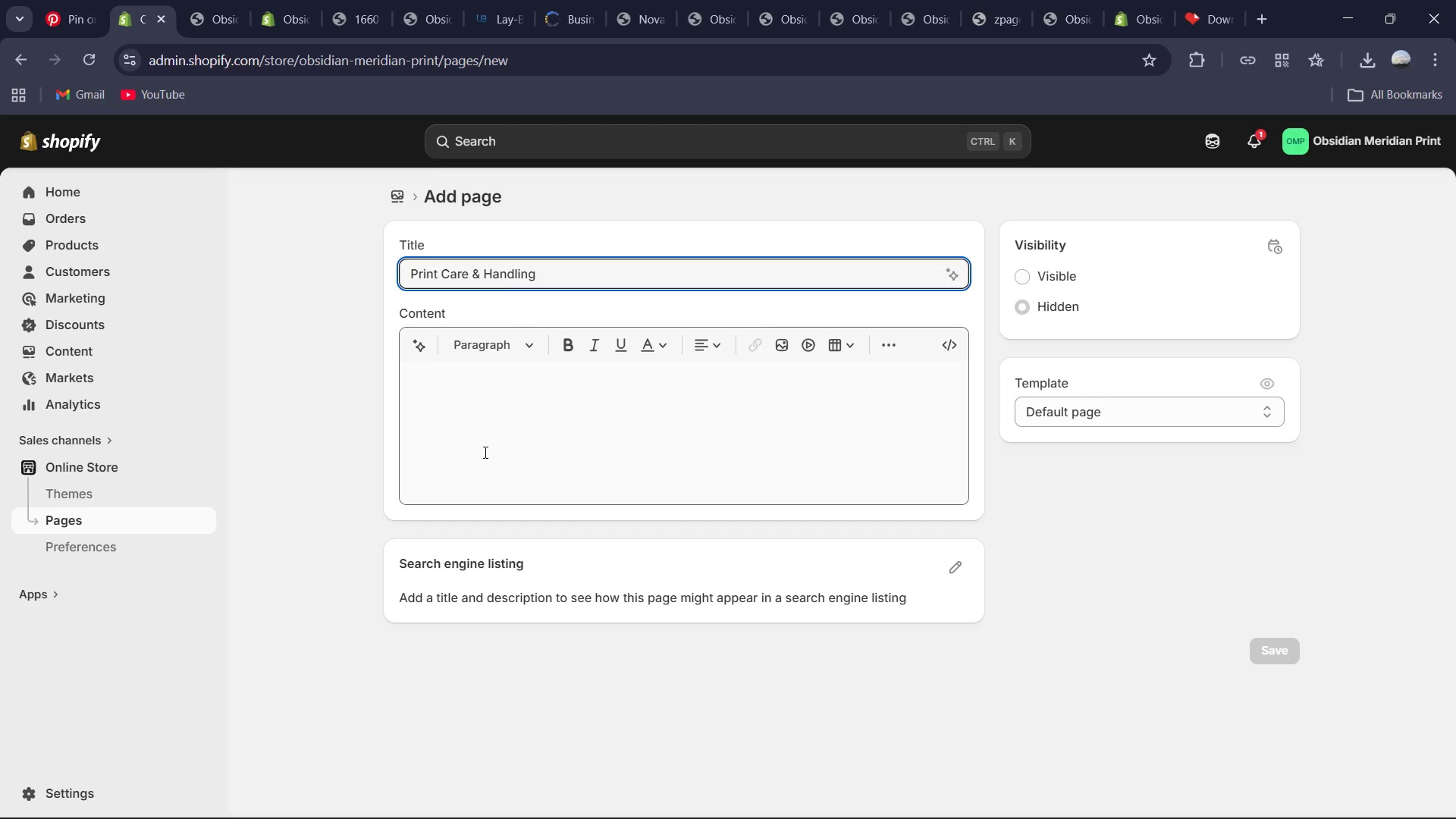 
left_click([483, 411])
 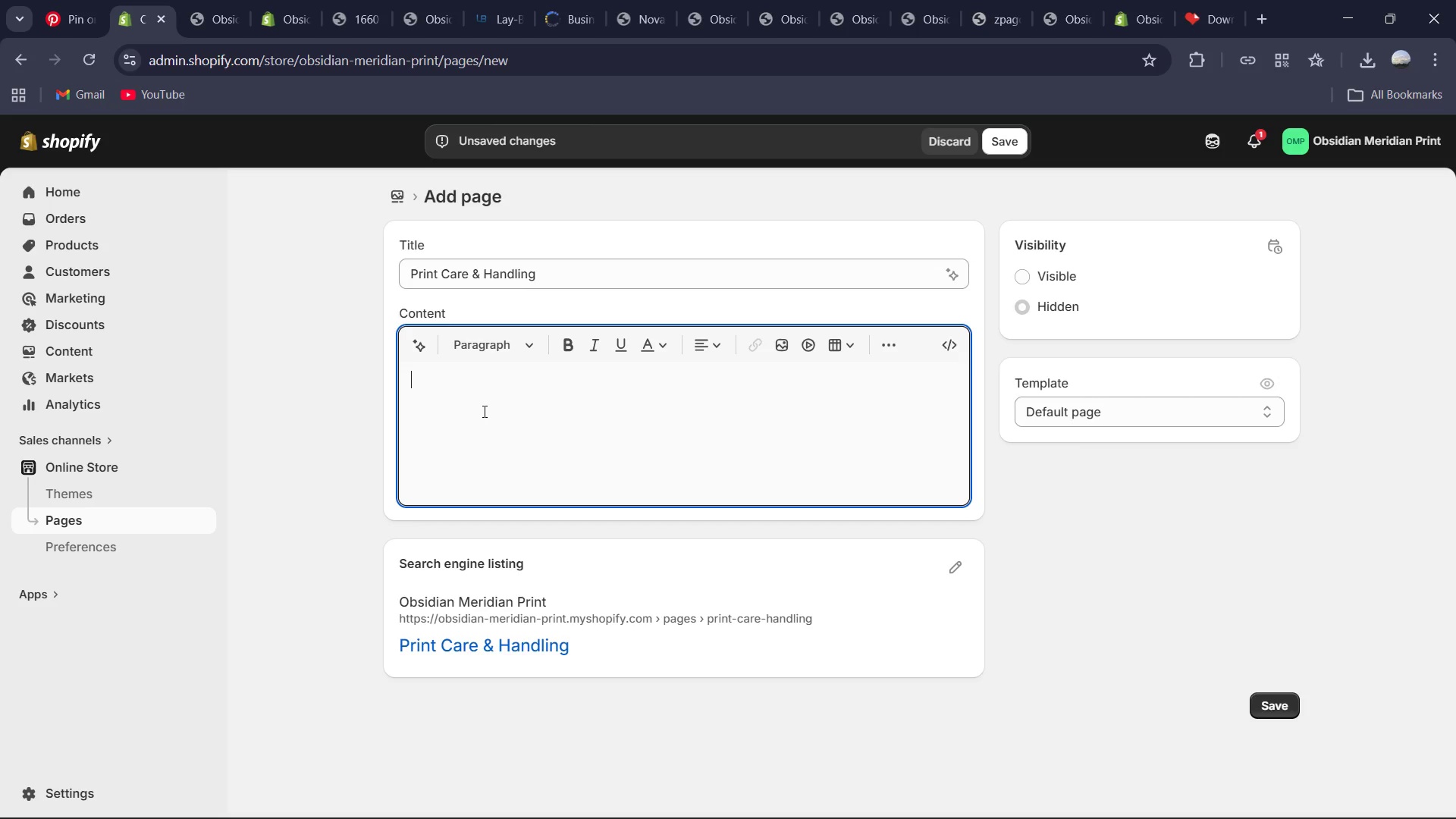 
type(Handling;)
key(Backspace)
type(: lways handle prints with clean, dry)
 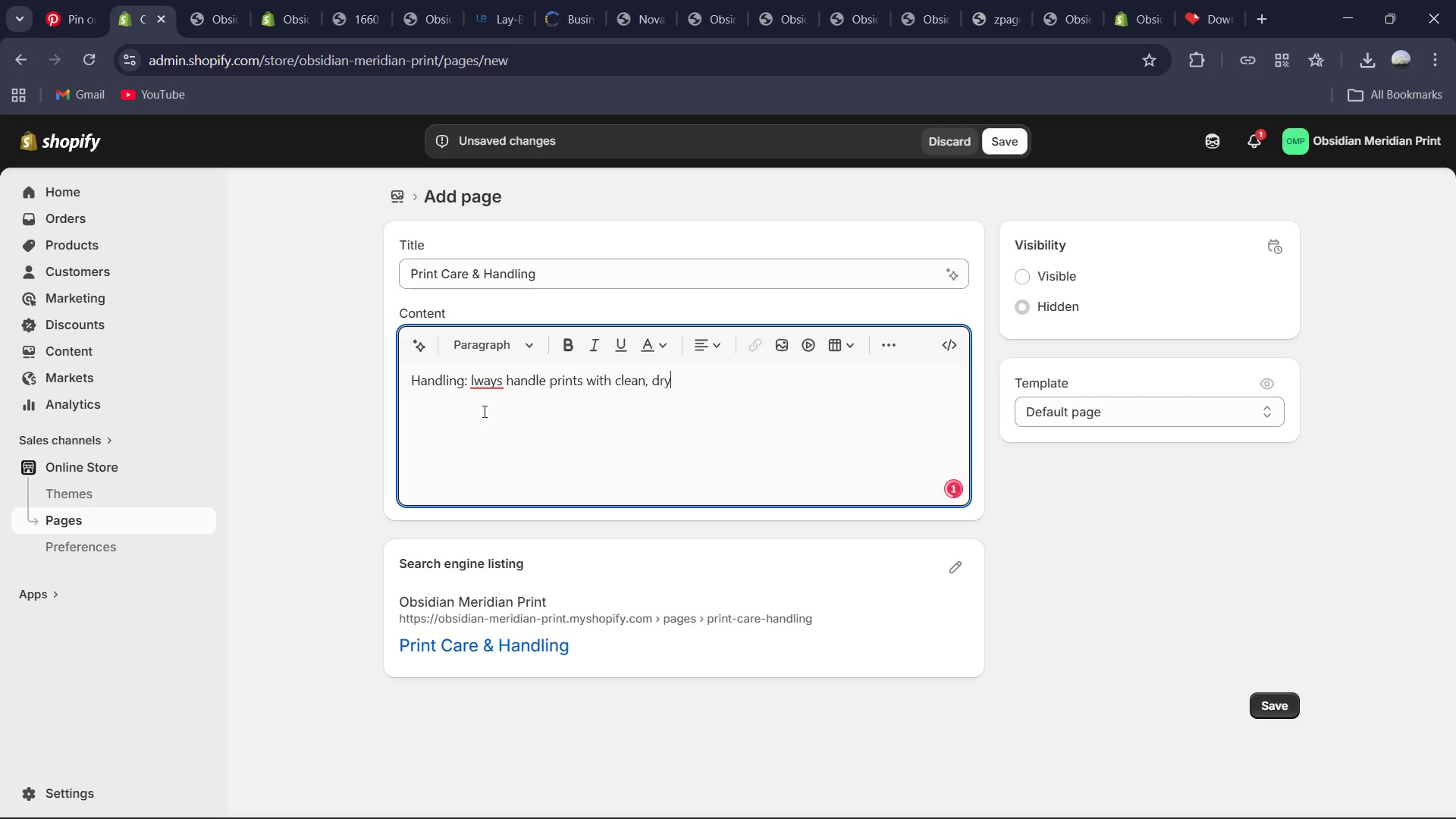 
type( hands ())
 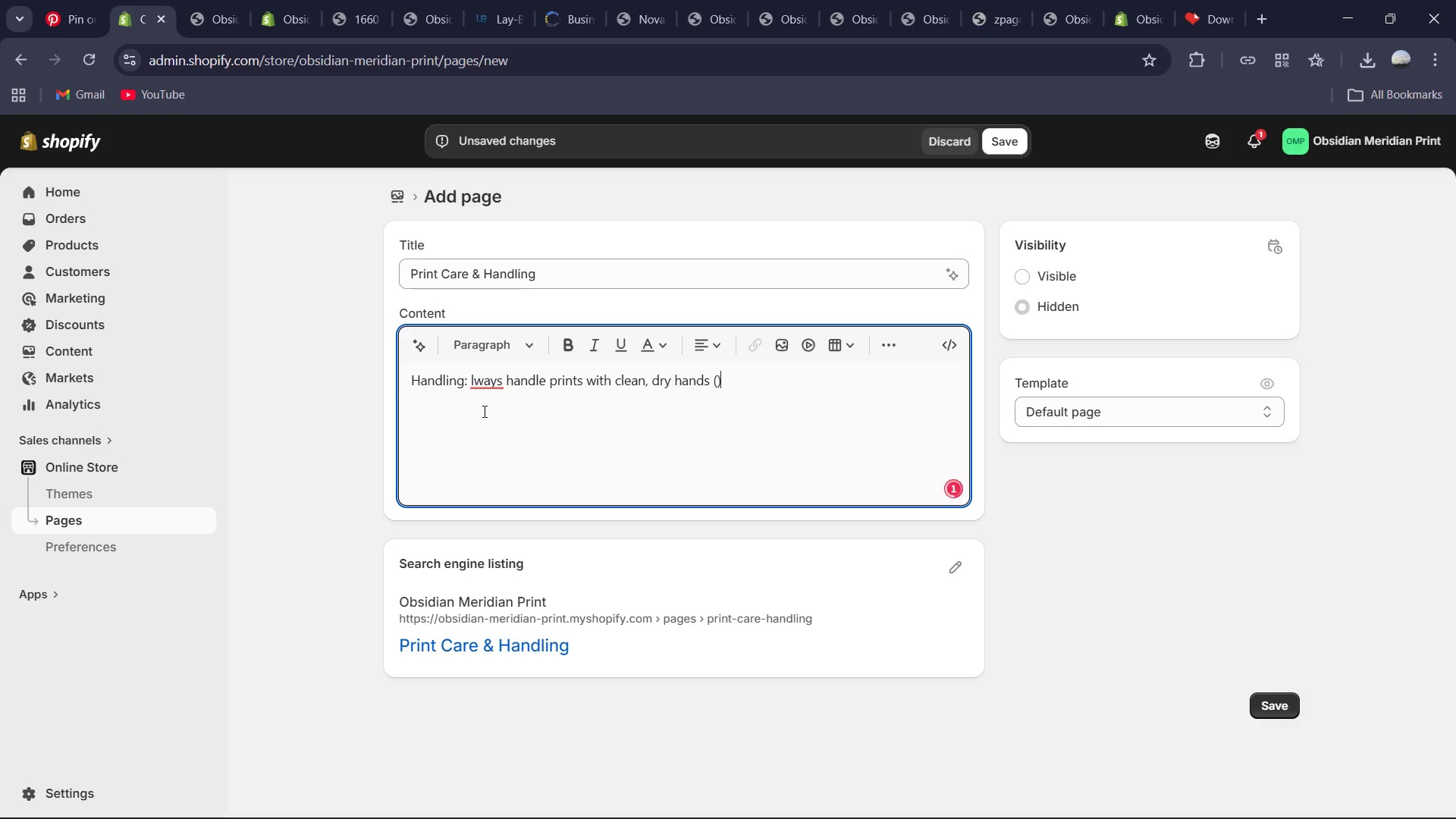 
key(ArrowLeft)
 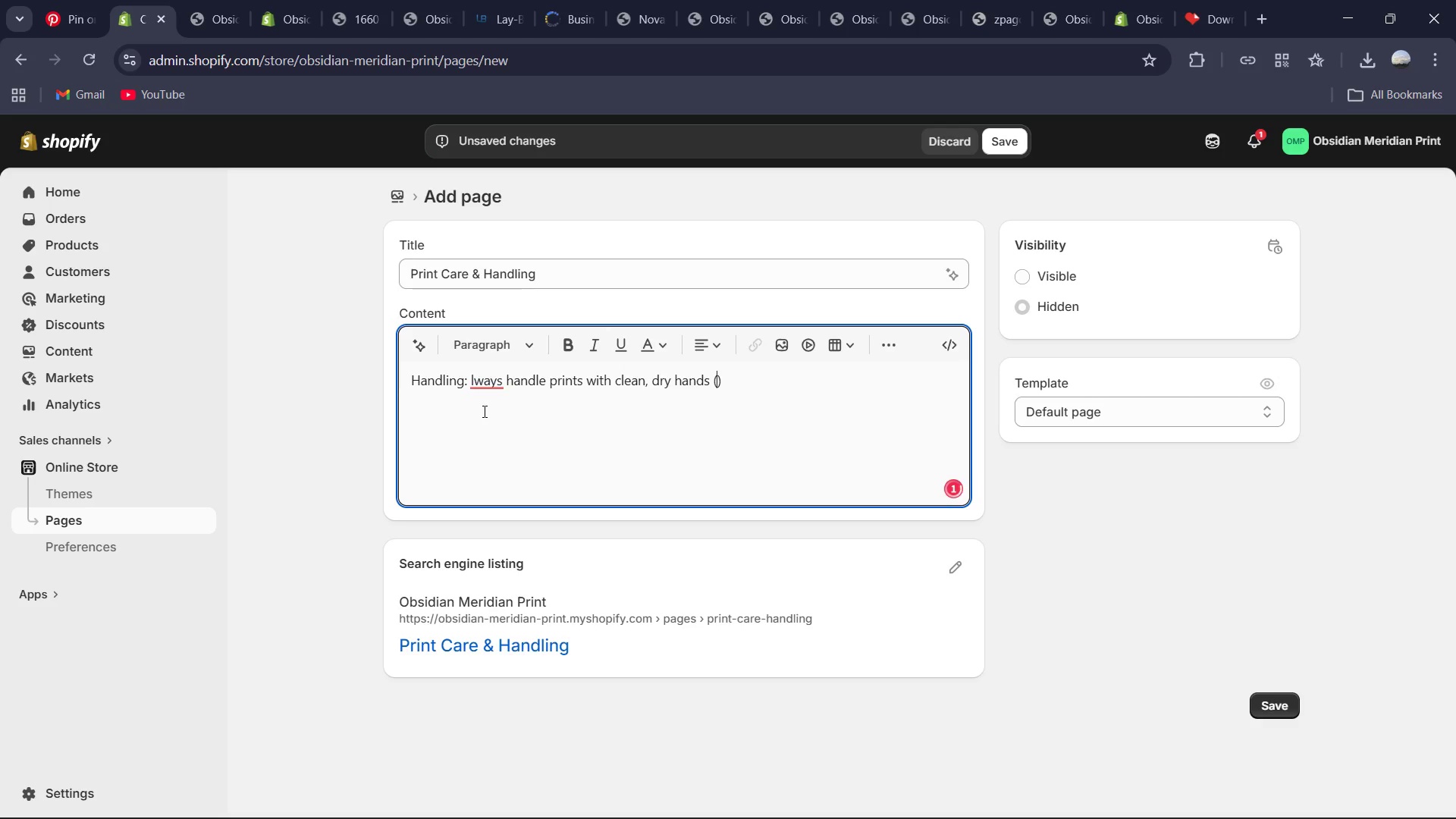 
type(archival gloves)
 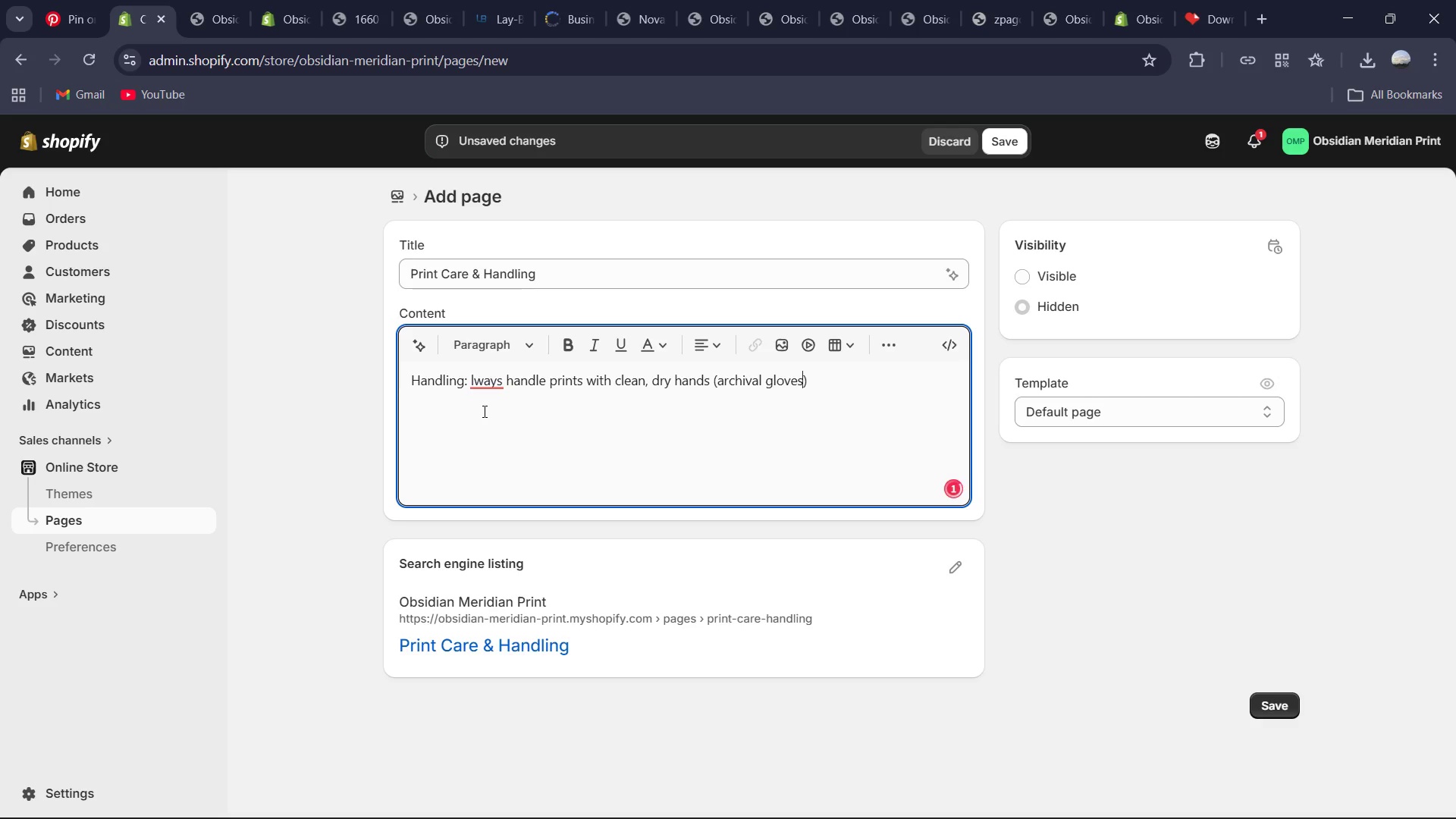 
key(ArrowRight)
 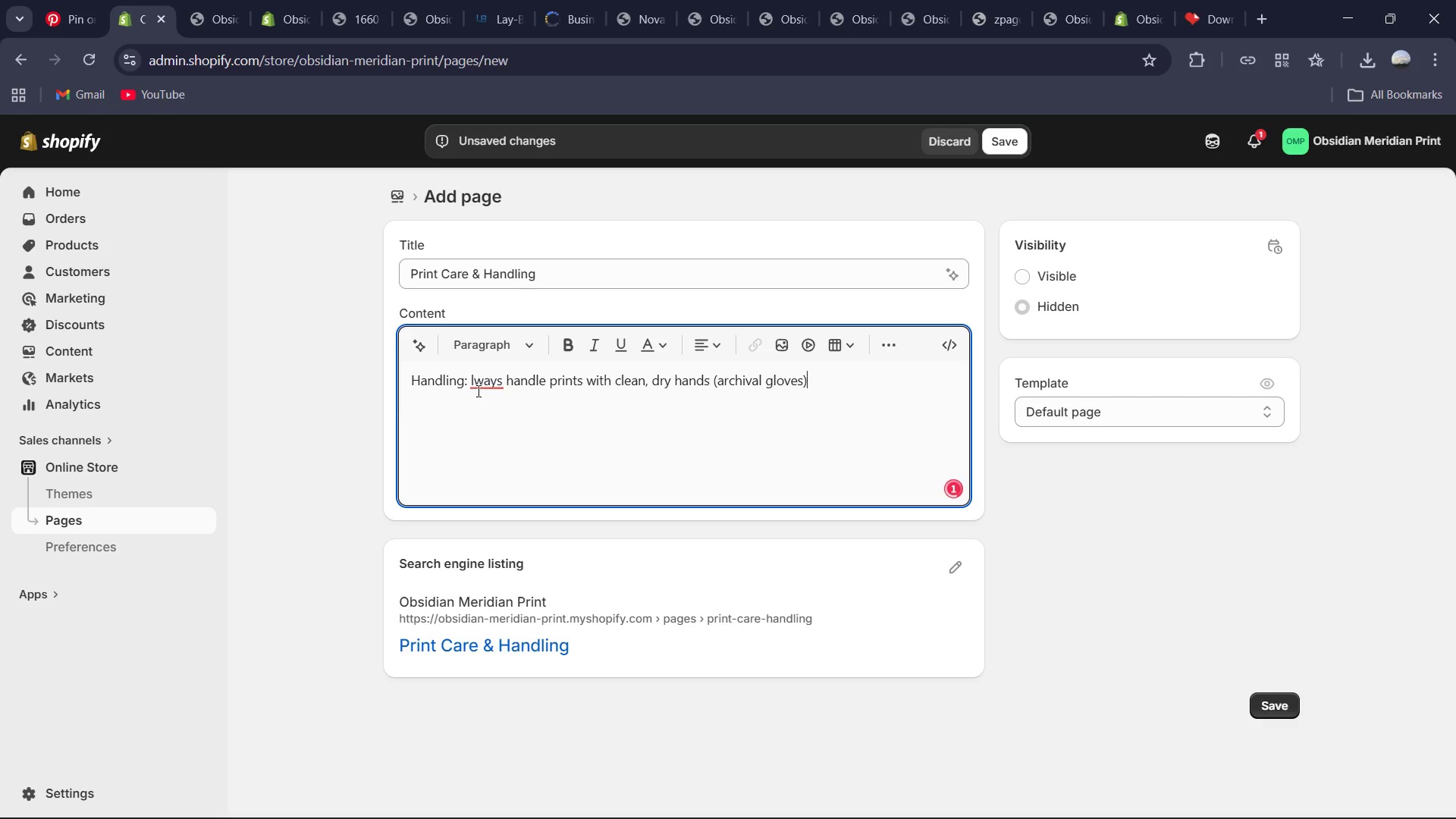 
left_click([474, 378])
 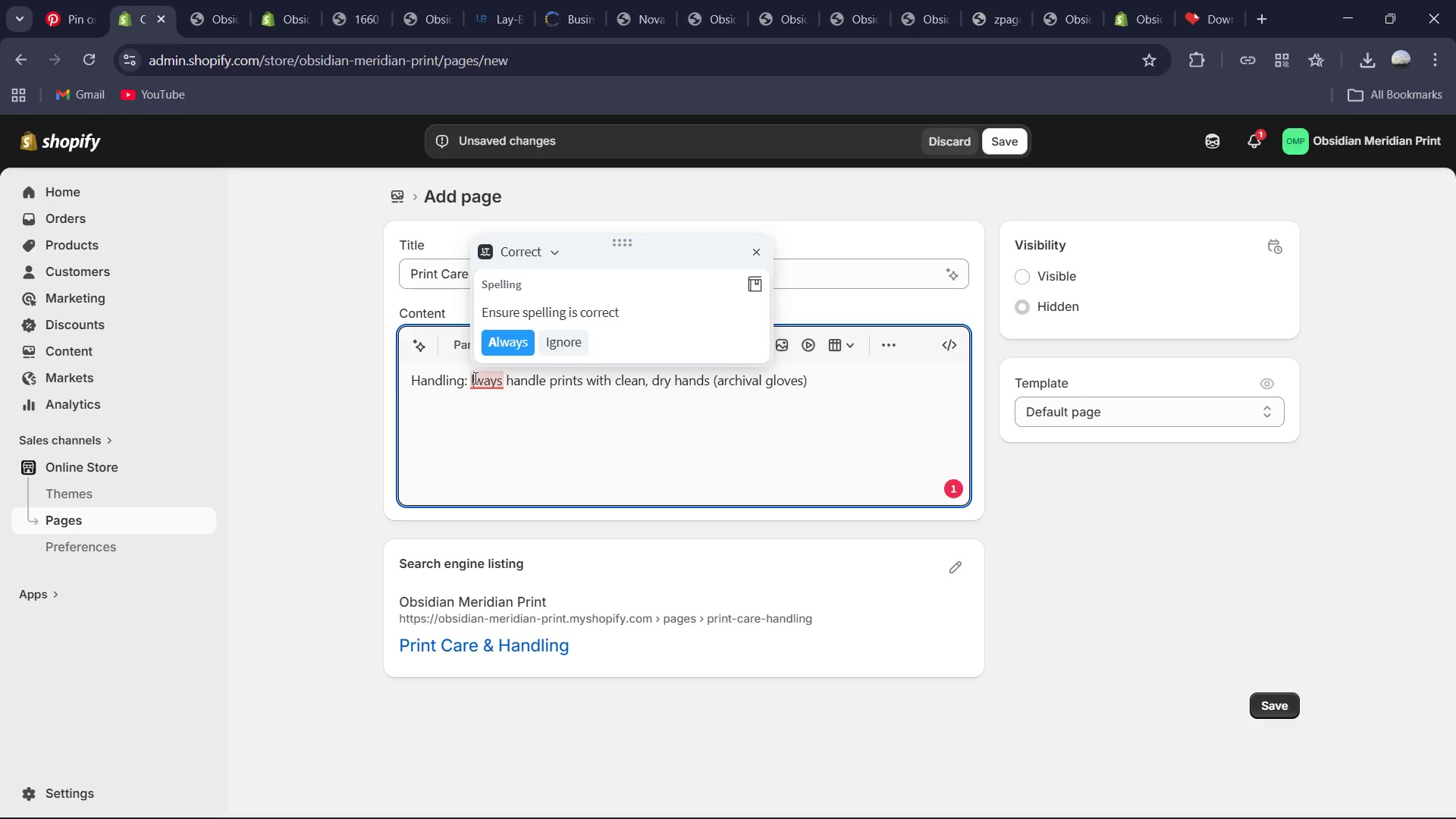 
key(Backspace)
type(Al)
 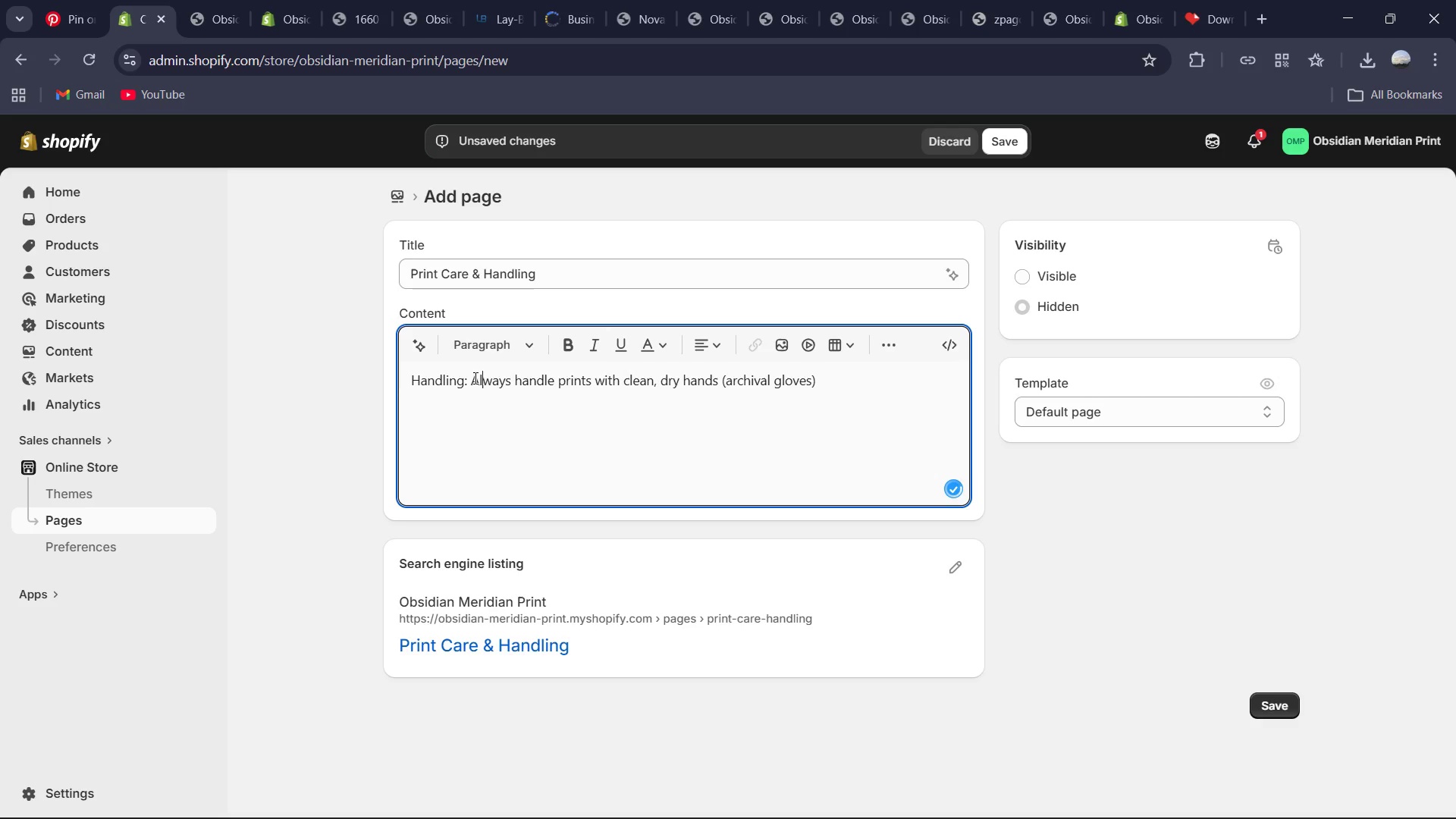 
left_click([821, 383])
 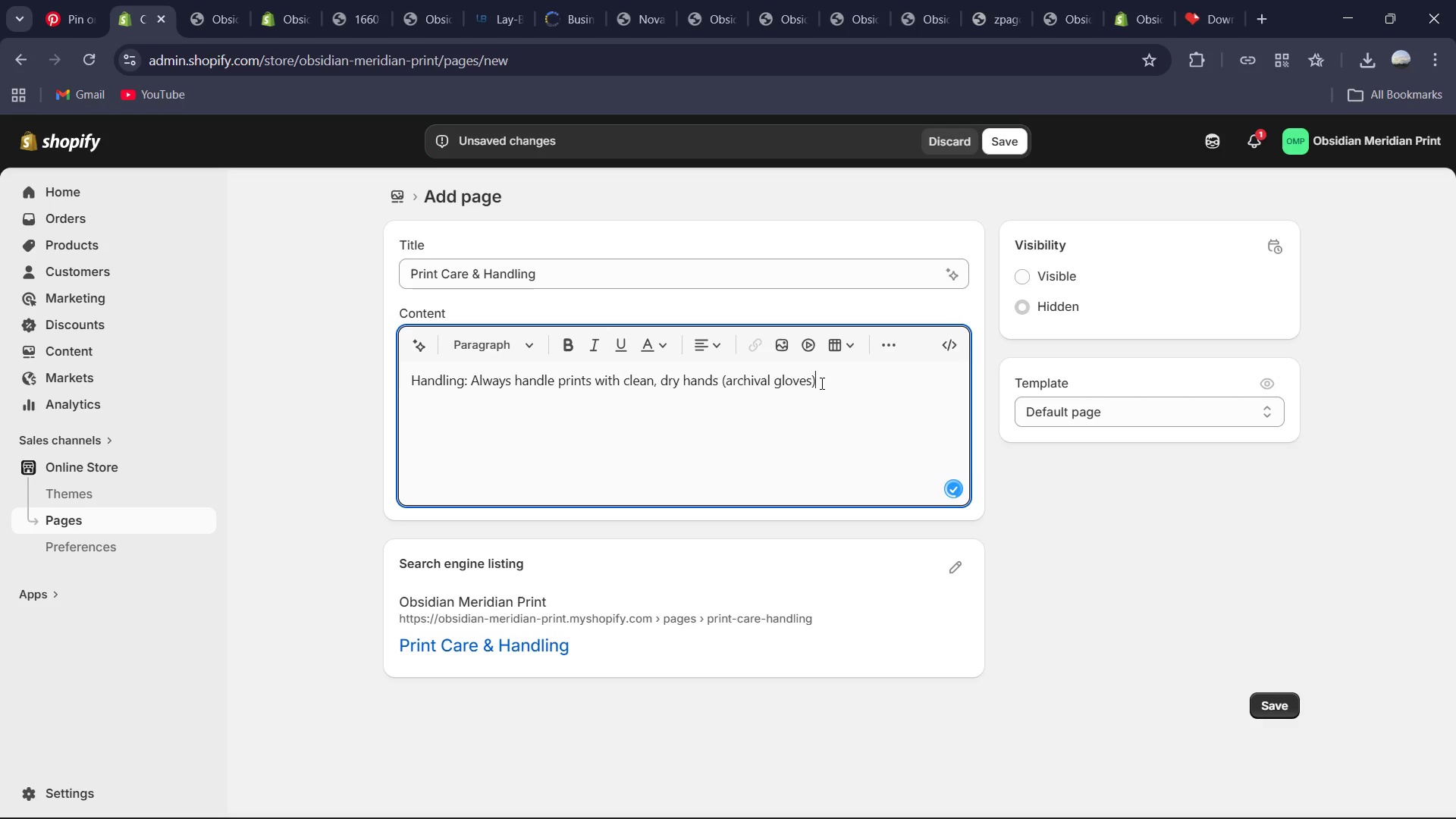 
key(Period)
 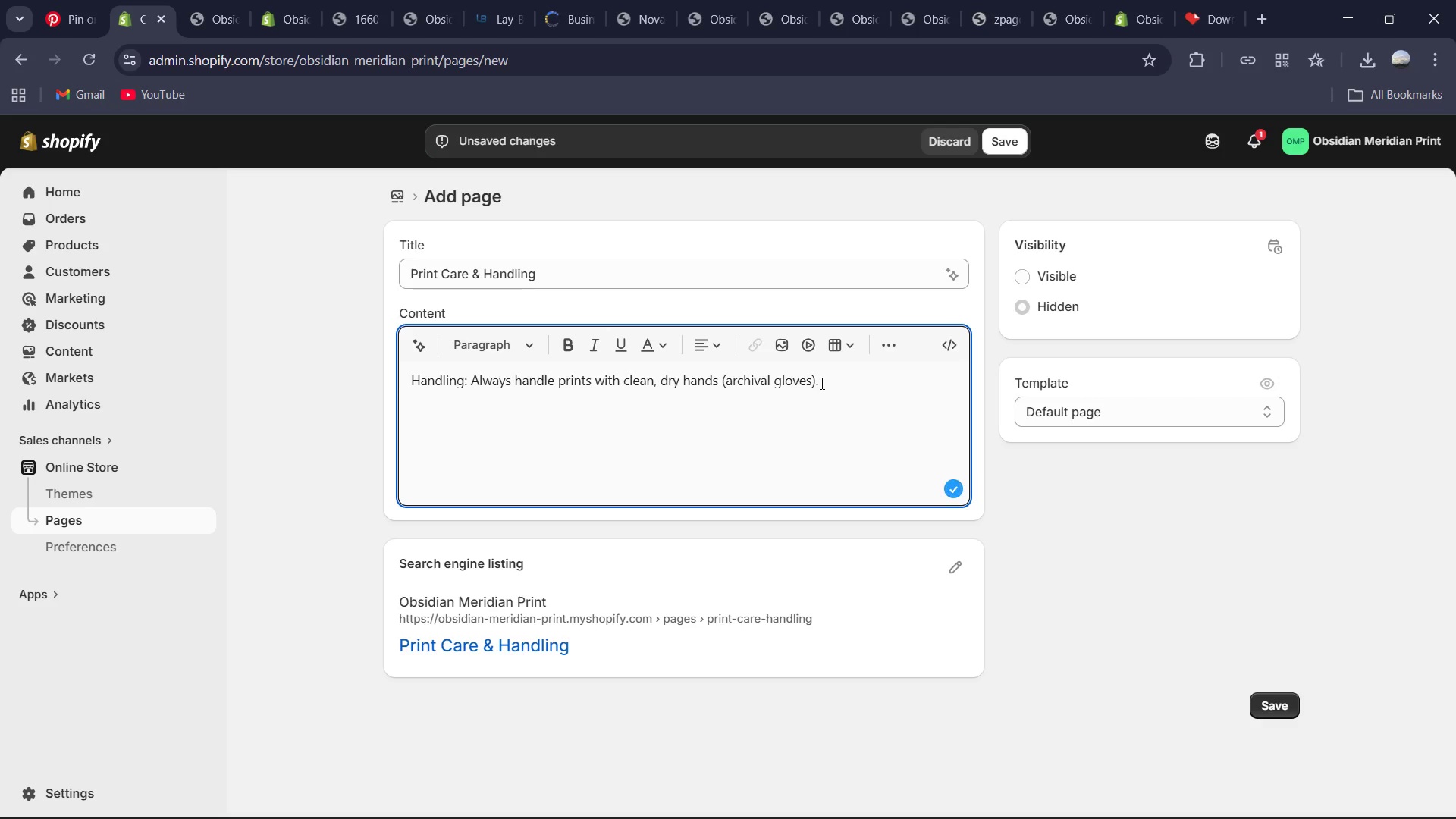 
key(Enter)
 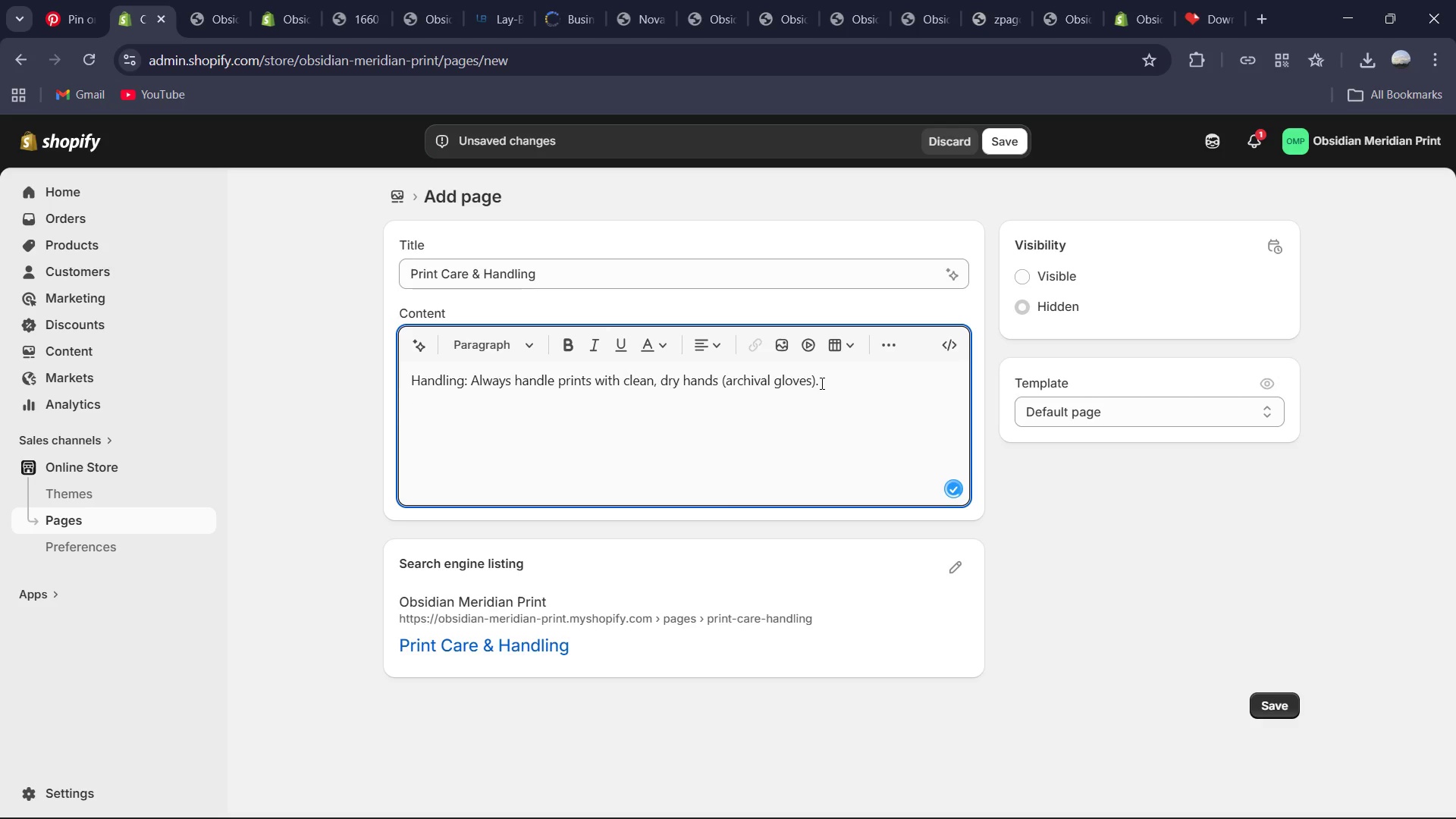 
type(Framing: We recommend UV-protective glass to preveny)
key(Backspace)
key(Backspace)
type(nt fading over time.)
 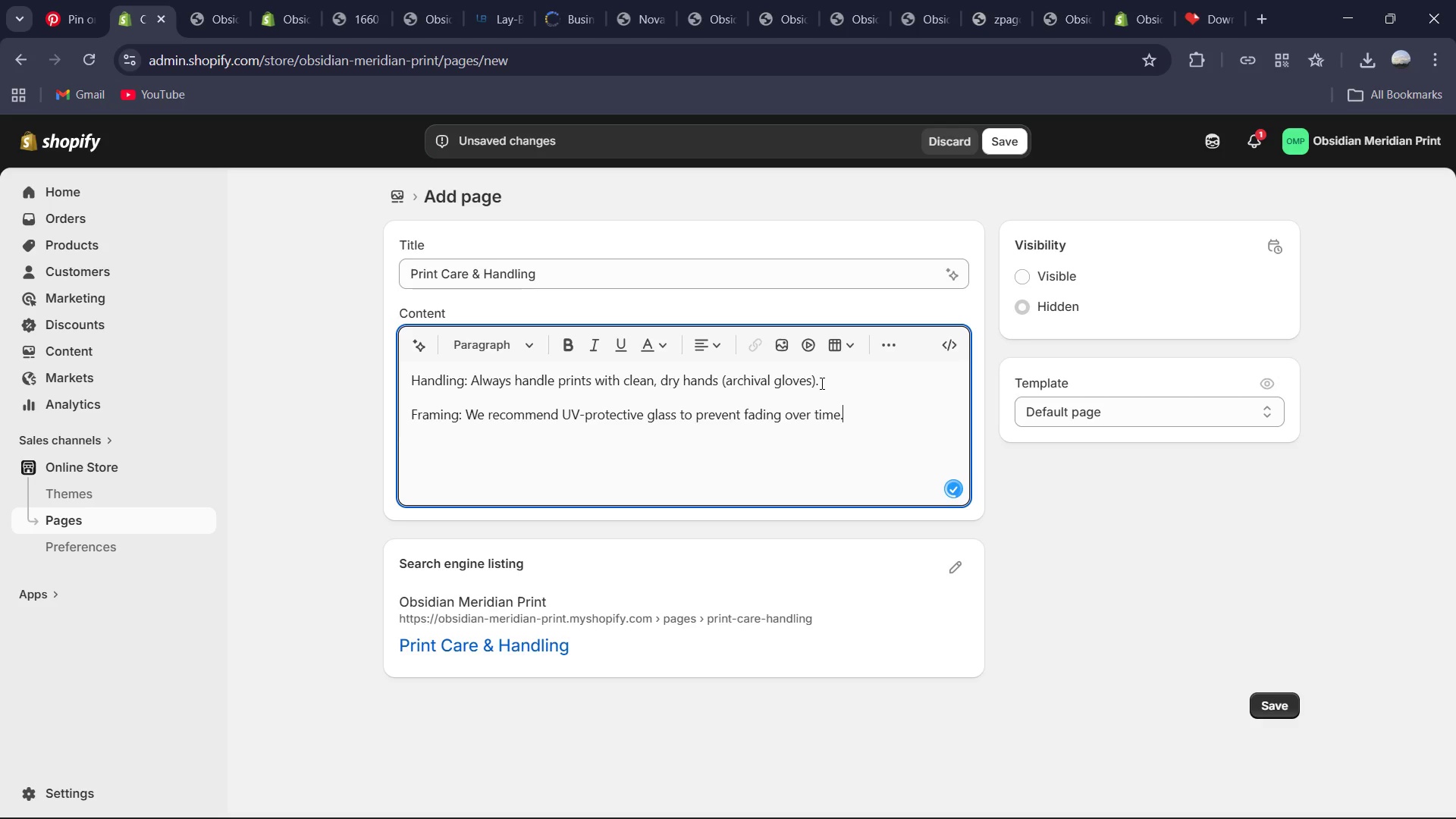 
key(Enter)
 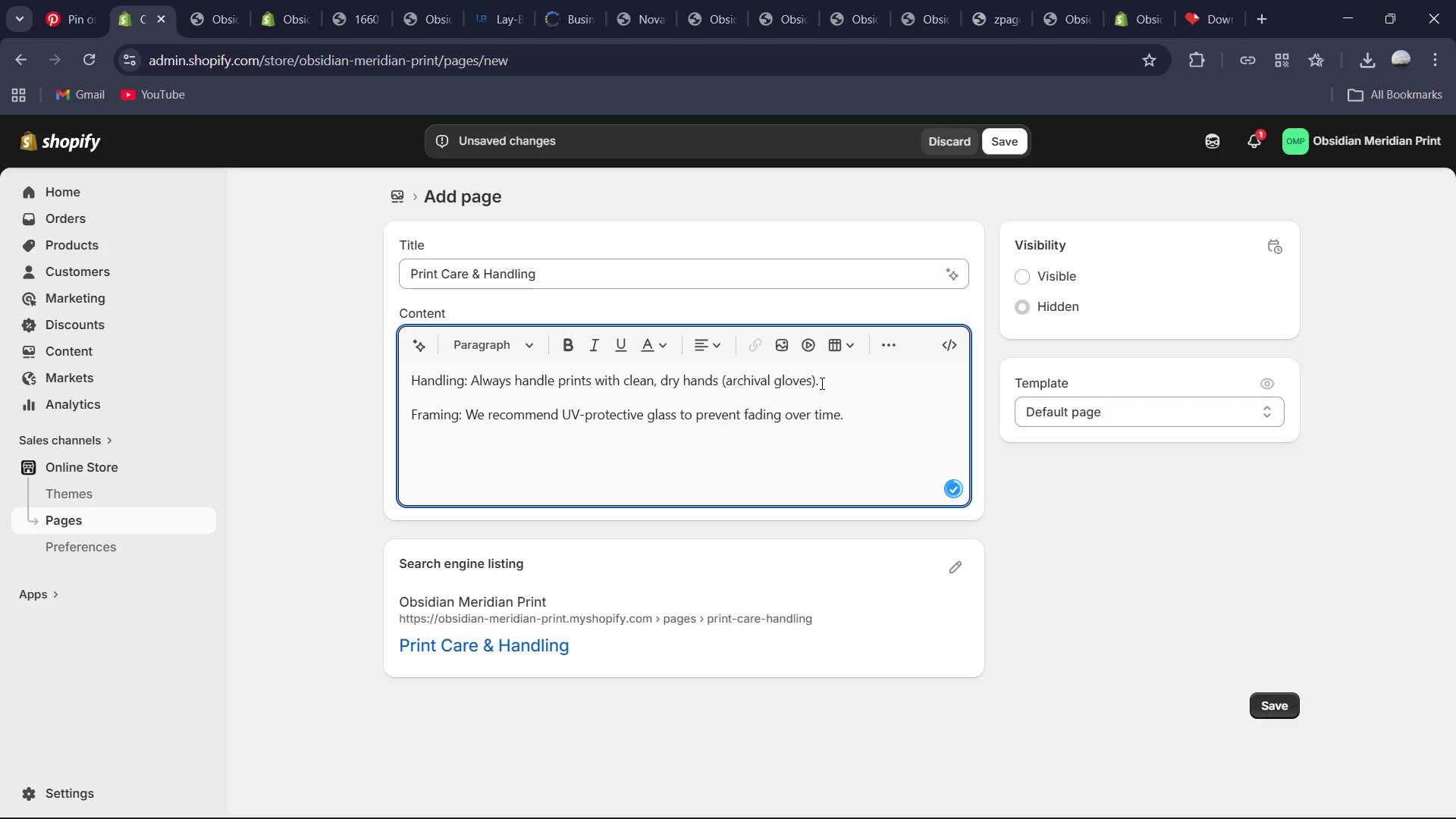 
type(Enviromenet)
key(Backspace)
key(Backspace)
type(t )
key(Backspace)
type(: Keep your maps away f)
 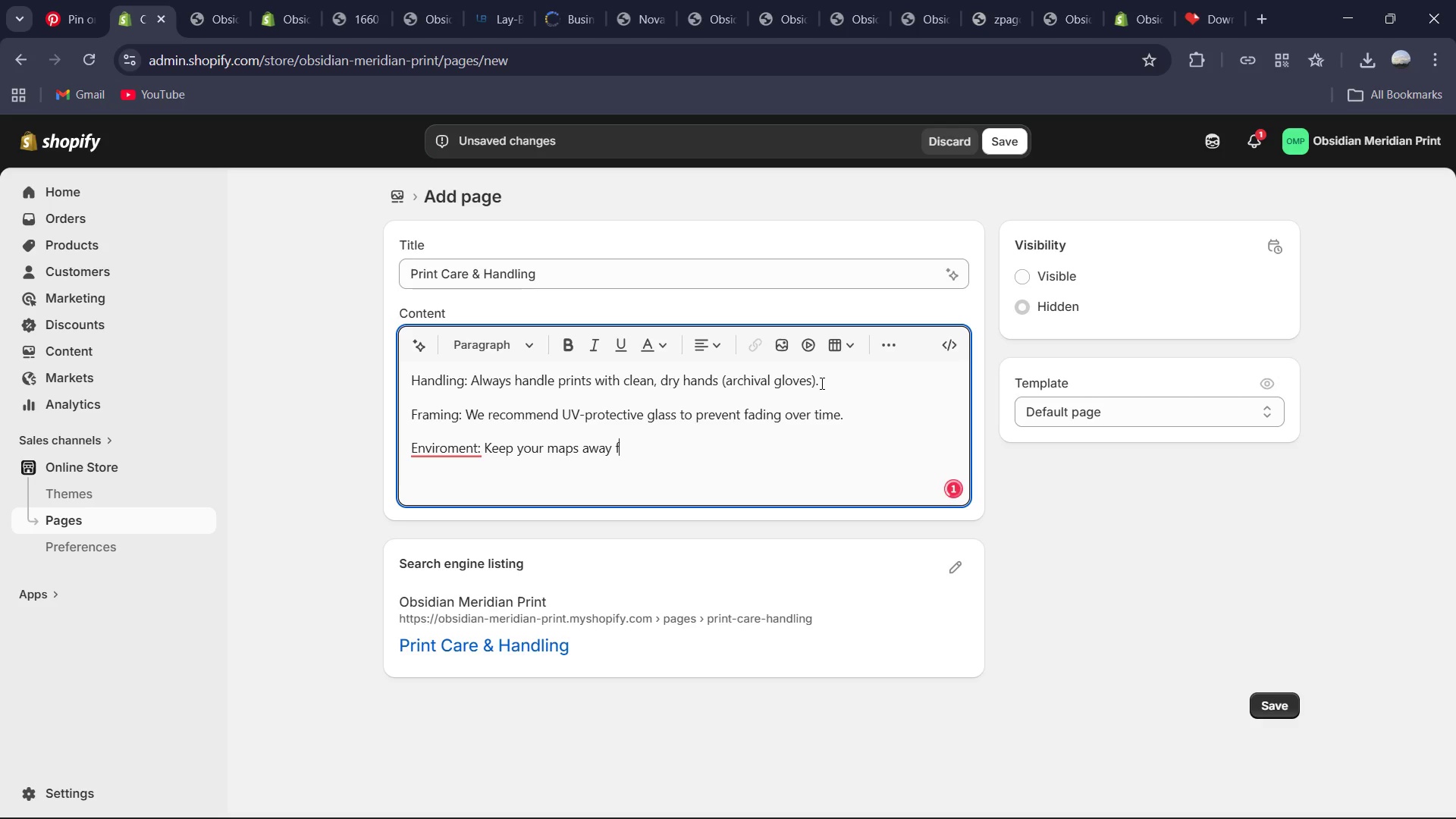 
type(om f)
key(Backspace)
type(direct sunlight and high-g)
key(Backspace)
type(humidity area )
key(Backspace)
type(s like bathrooms)
 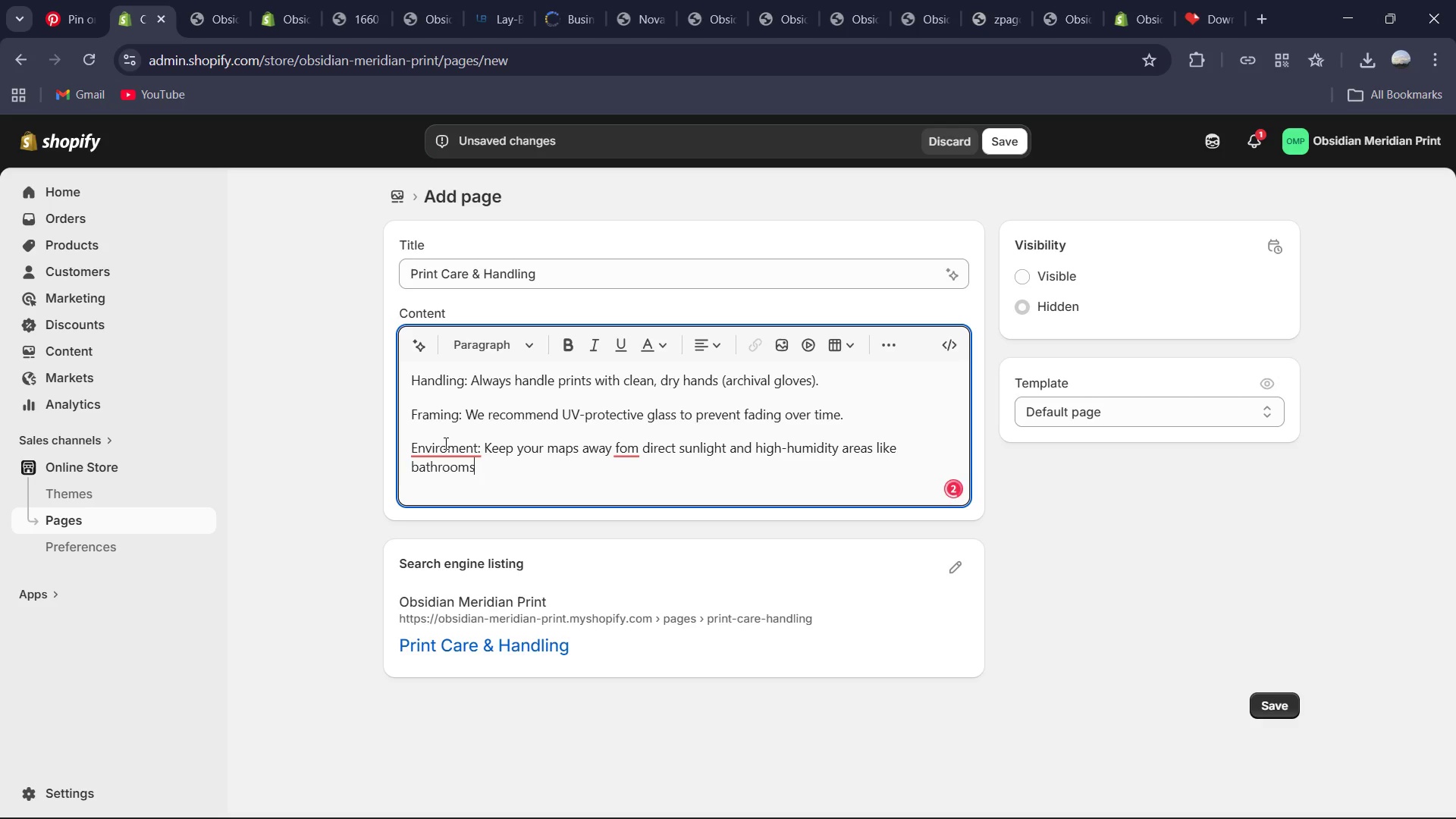 
left_click([441, 449])
 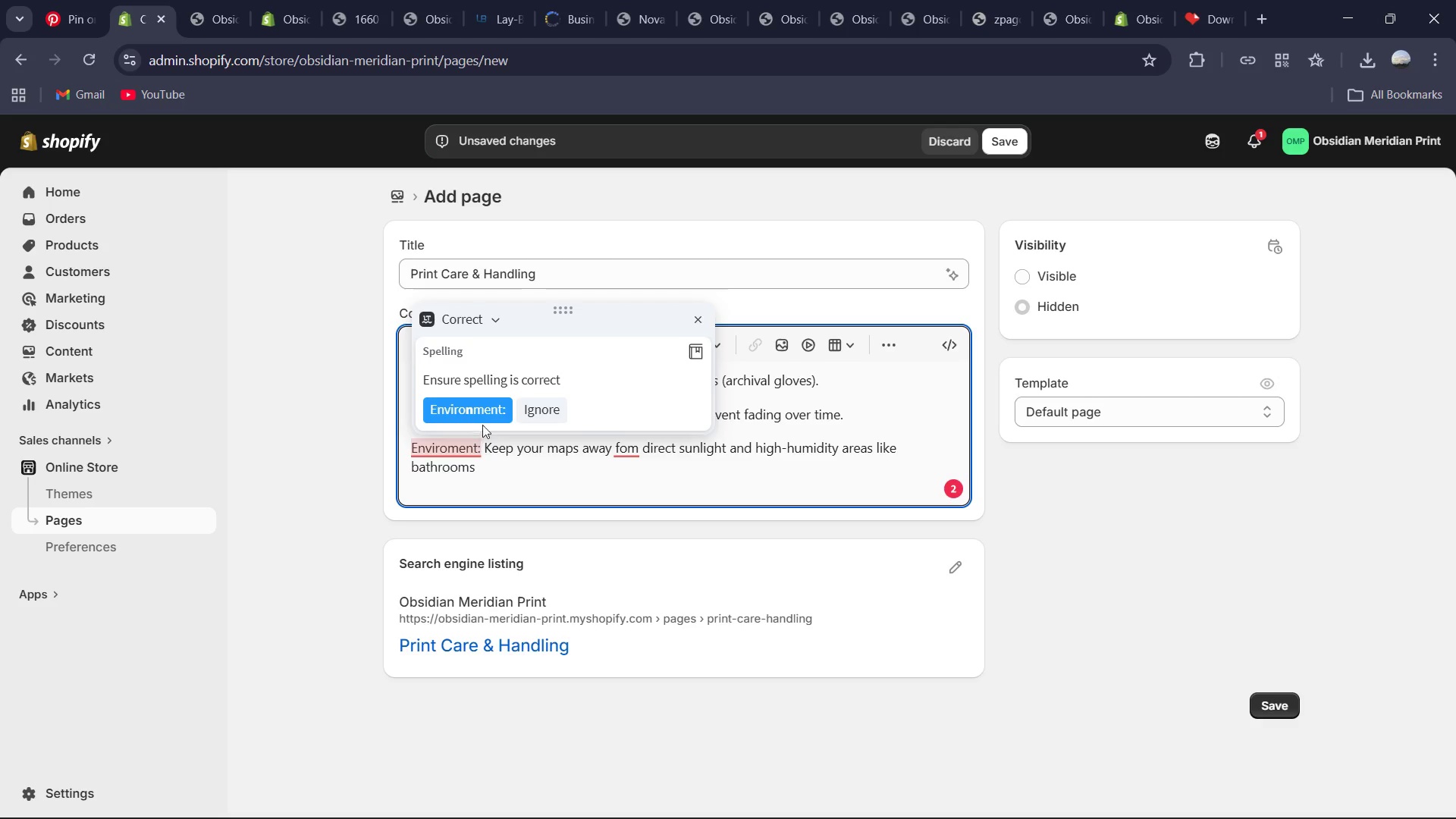 
left_click([484, 416])
 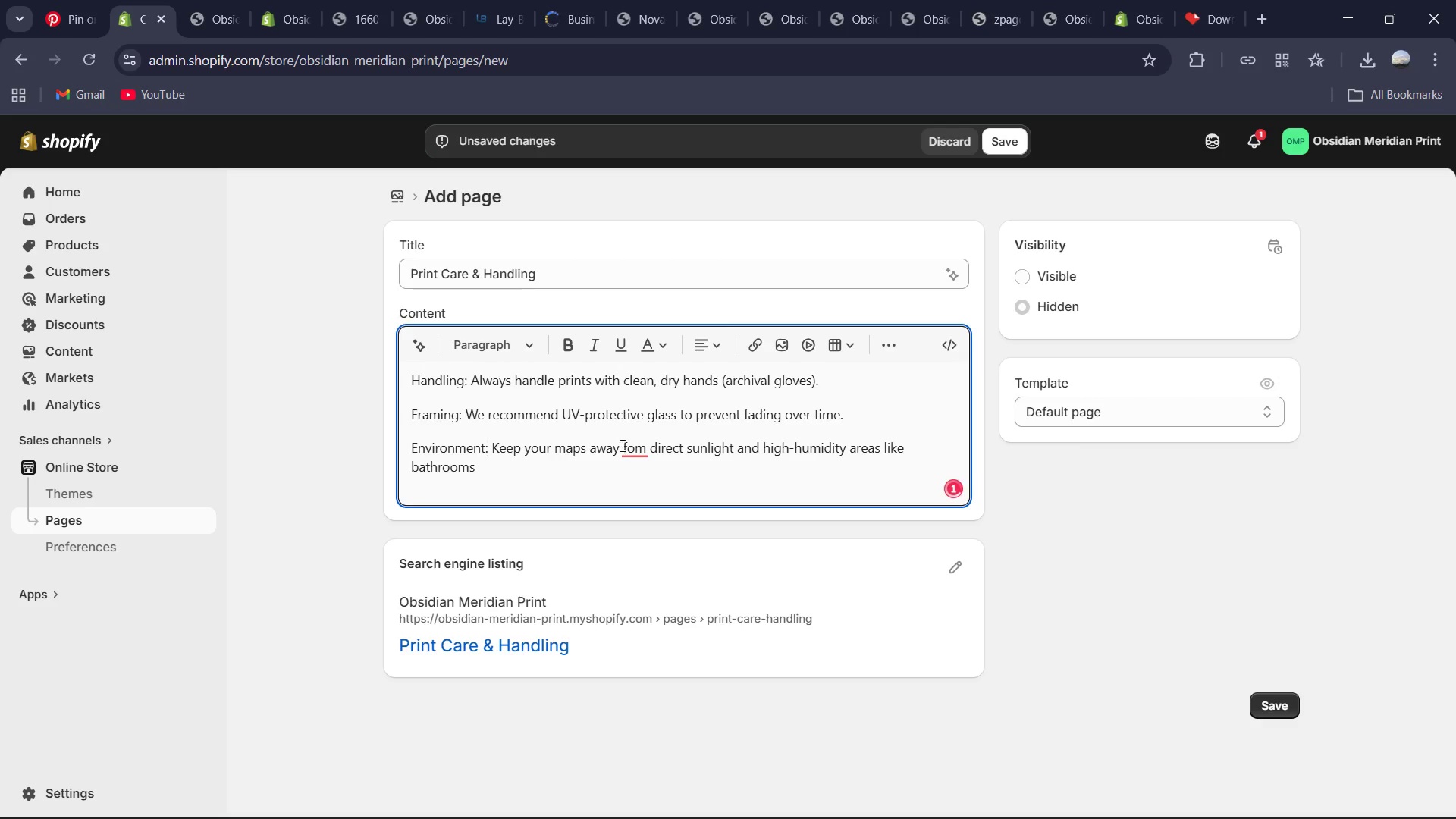 
left_click([629, 450])
 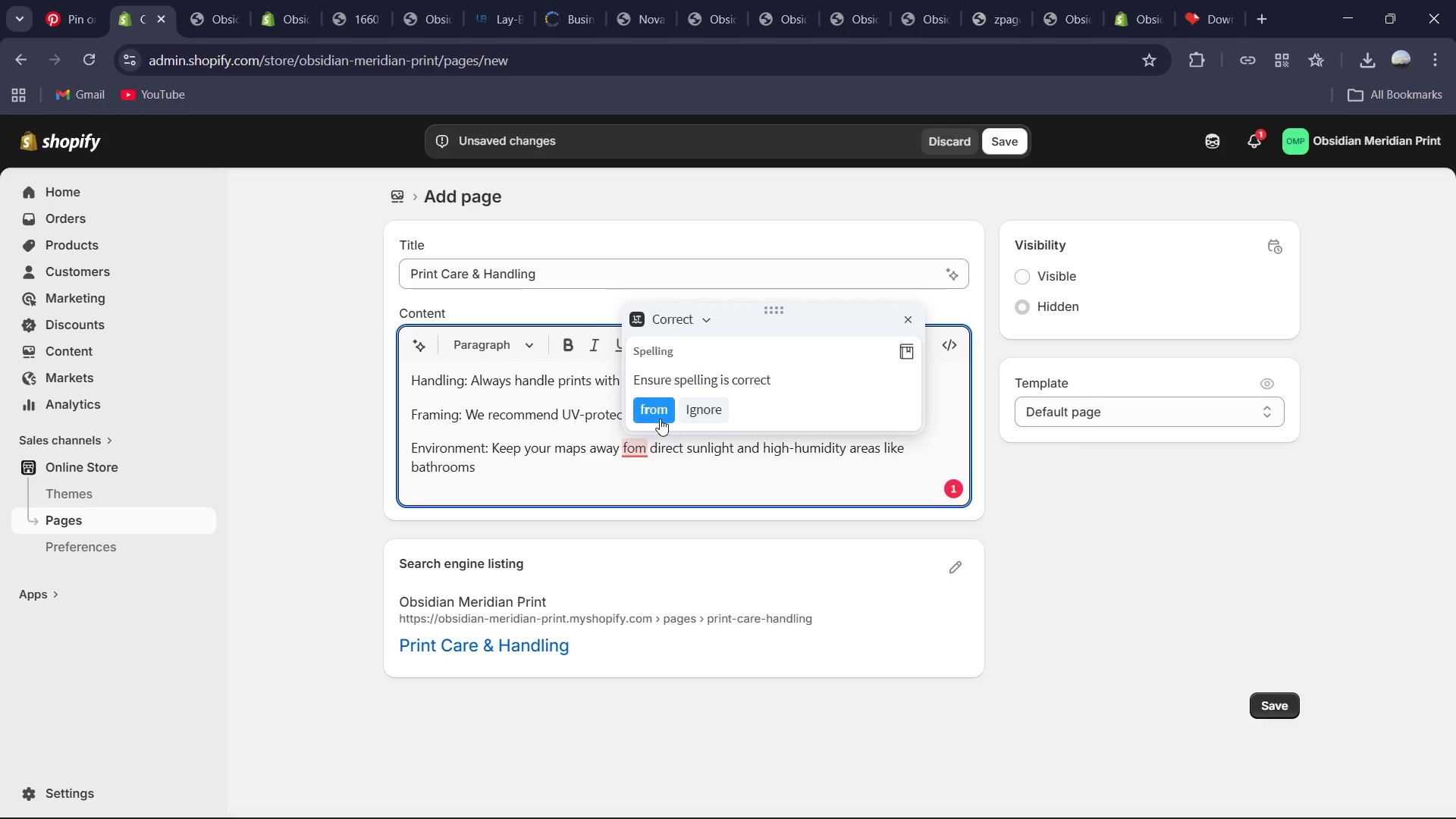 
left_click([661, 416])
 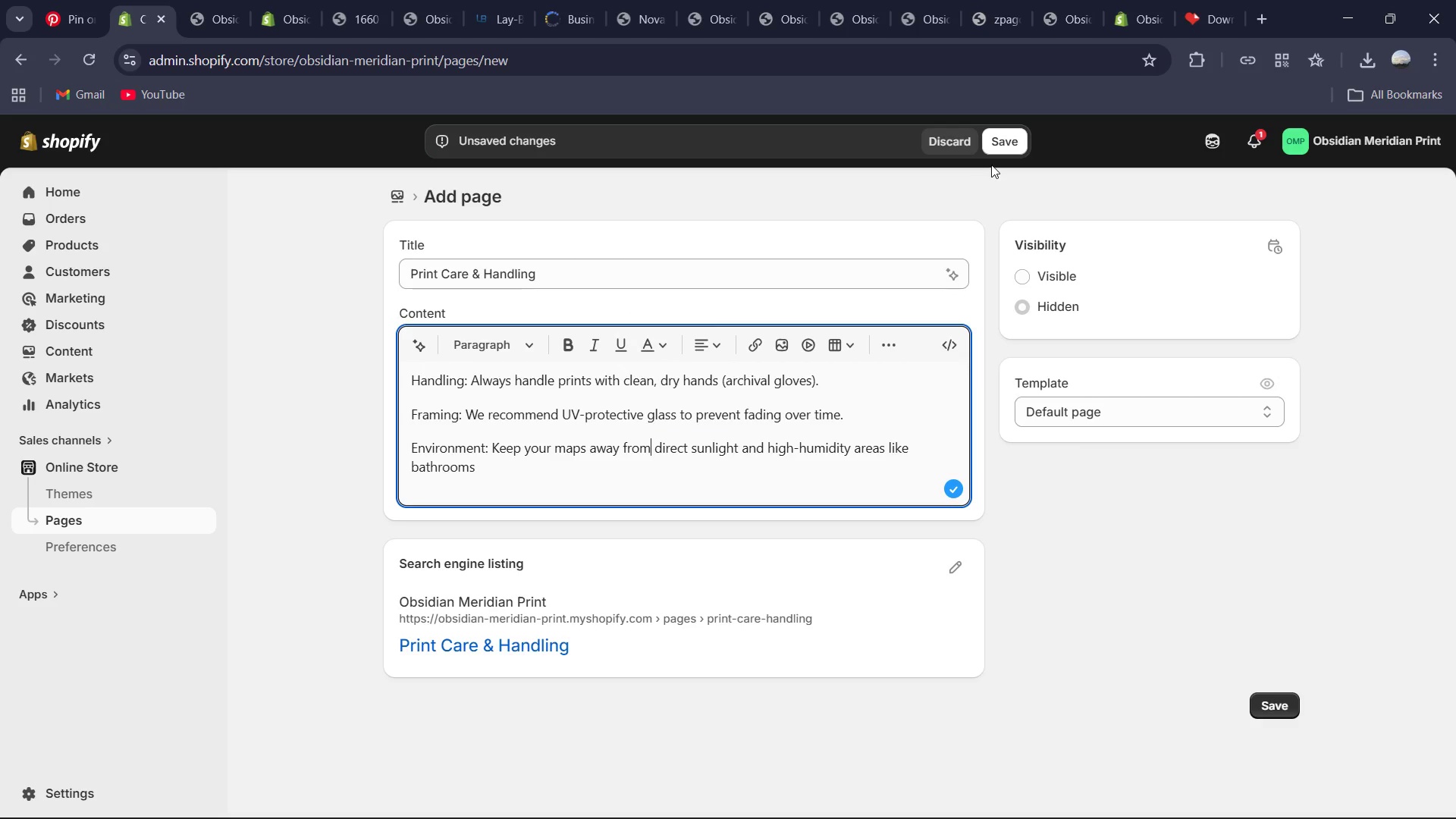 
left_click([997, 146])
 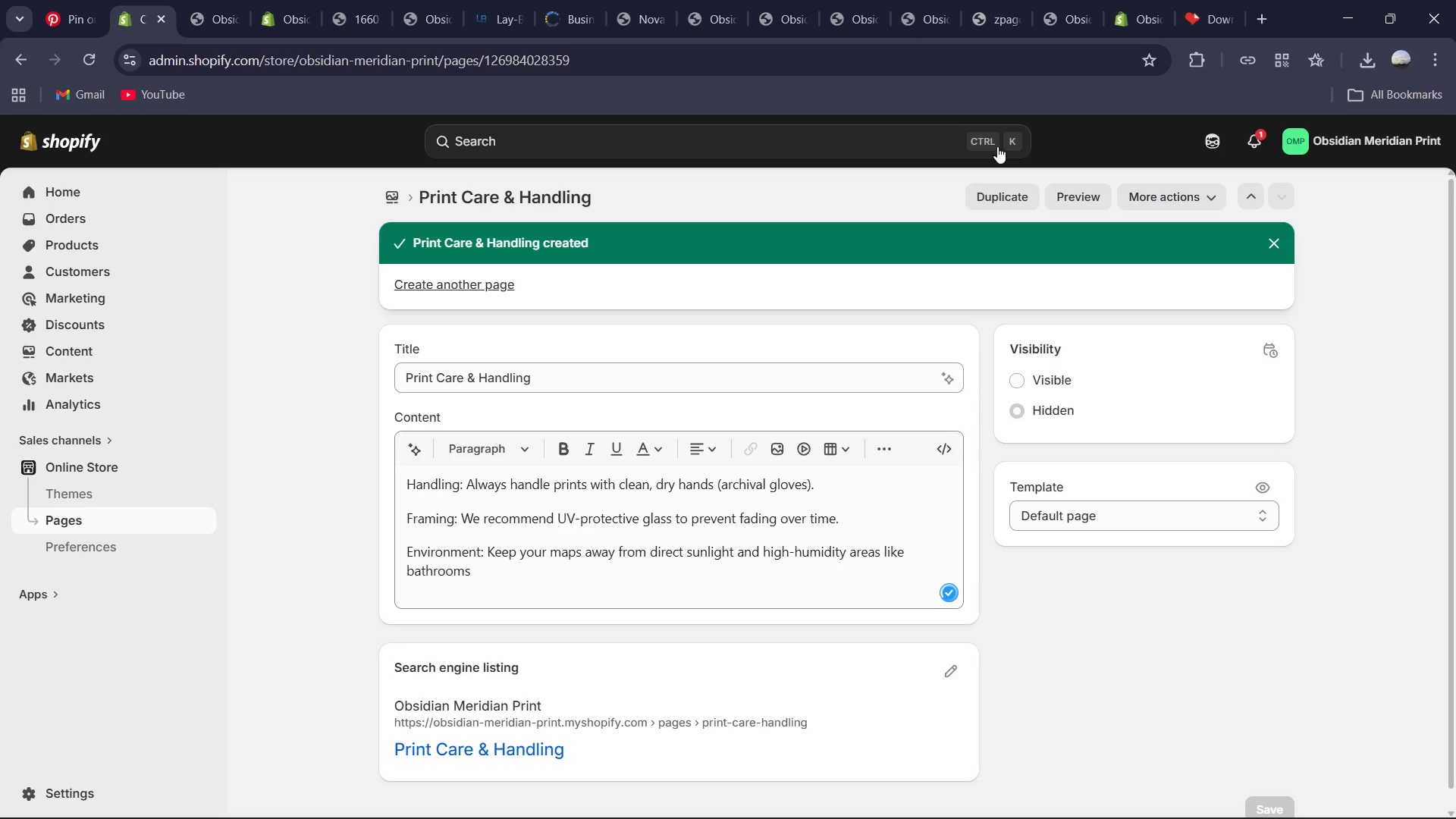 
wait(10.39)
 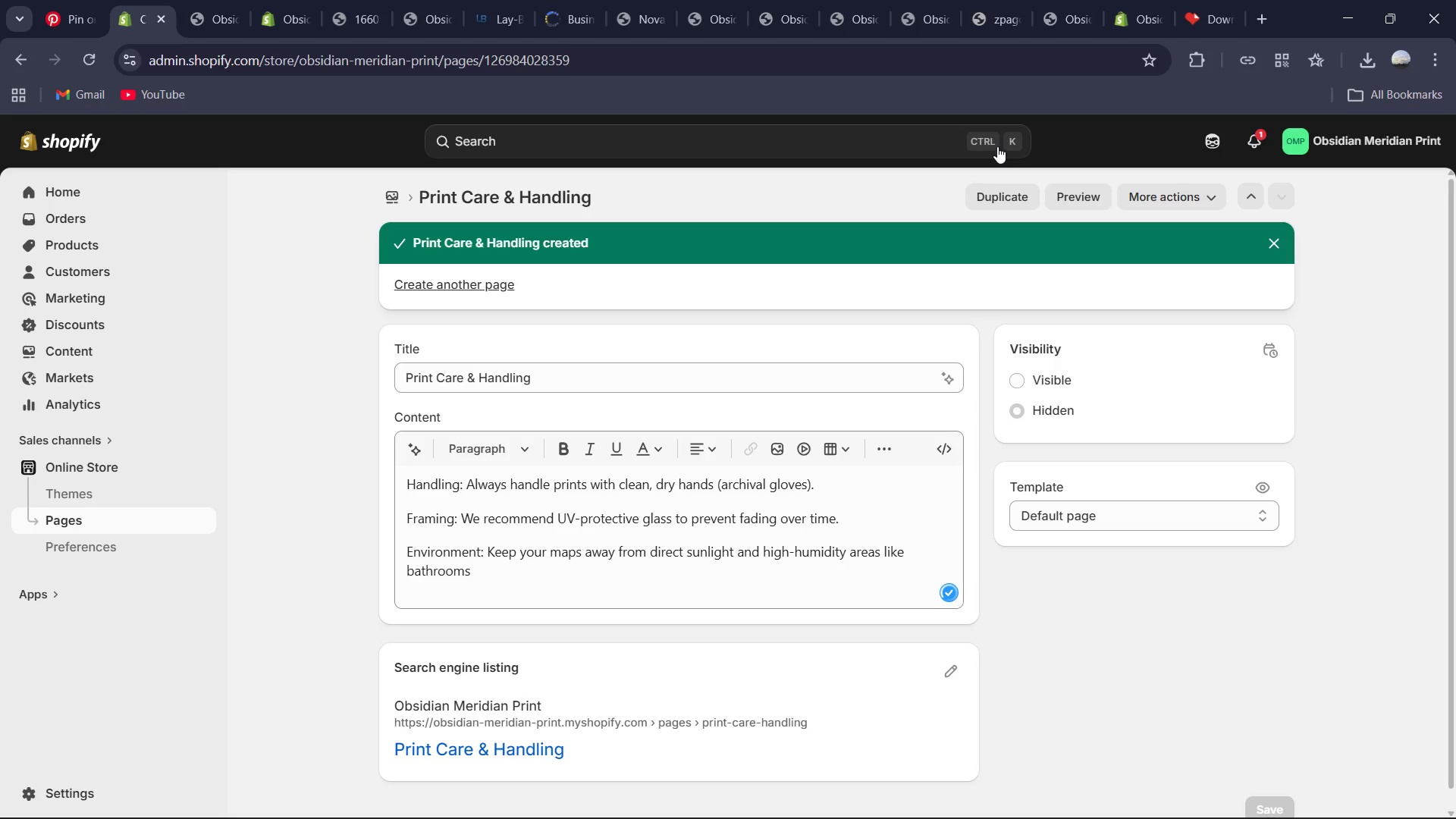 
left_click([199, 470])
 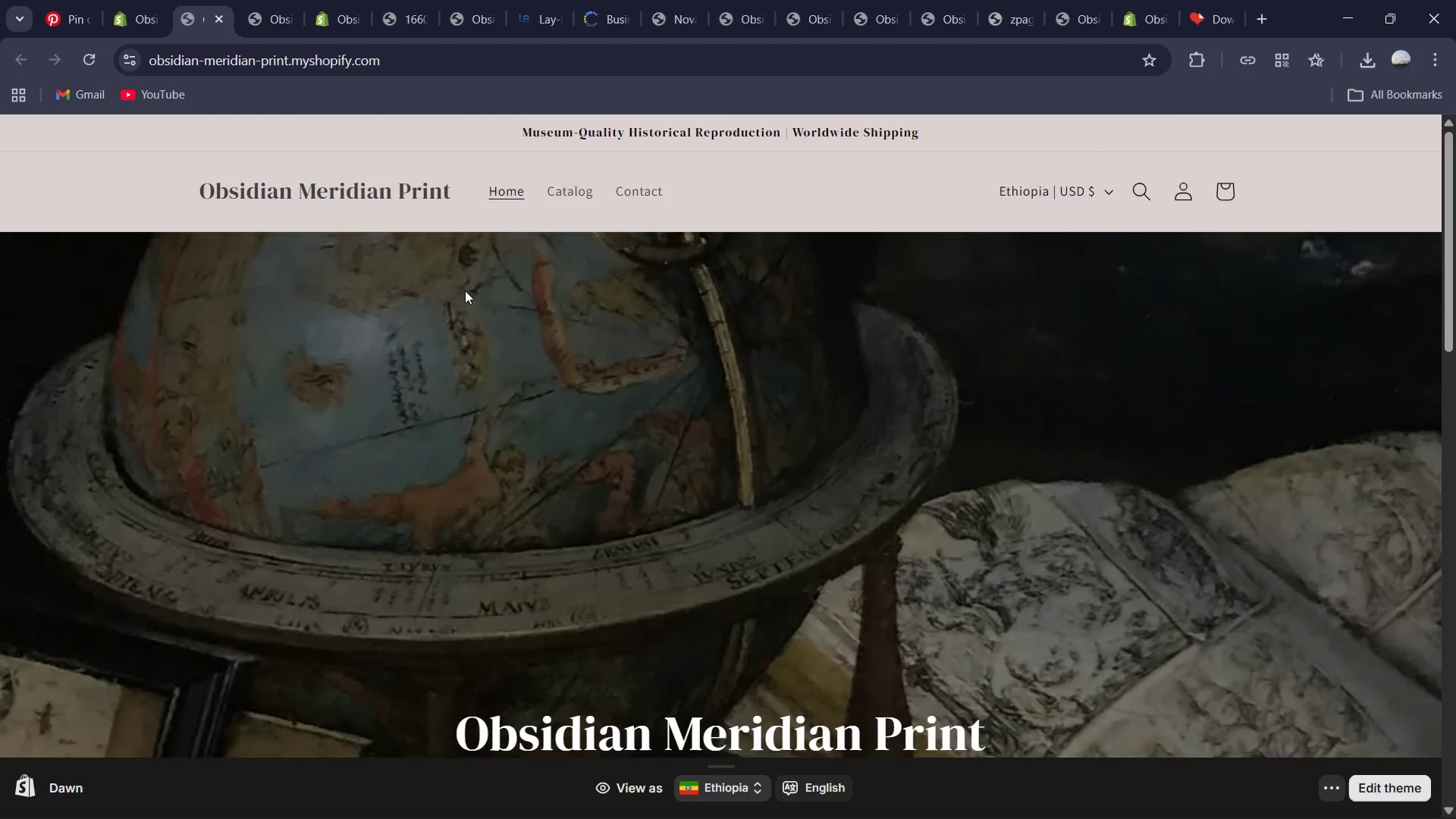 
wait(32.41)
 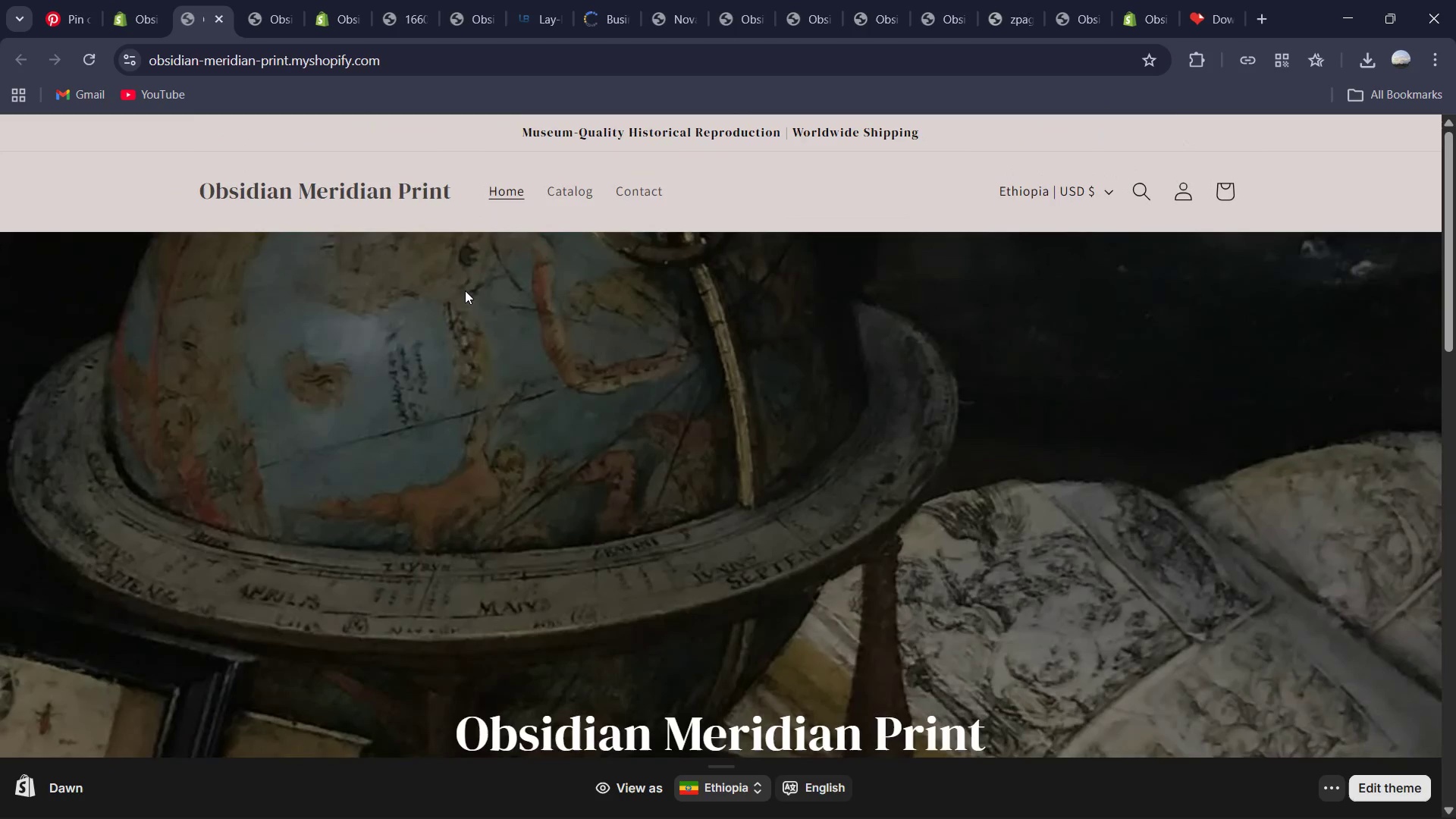 
left_click([140, 17])
 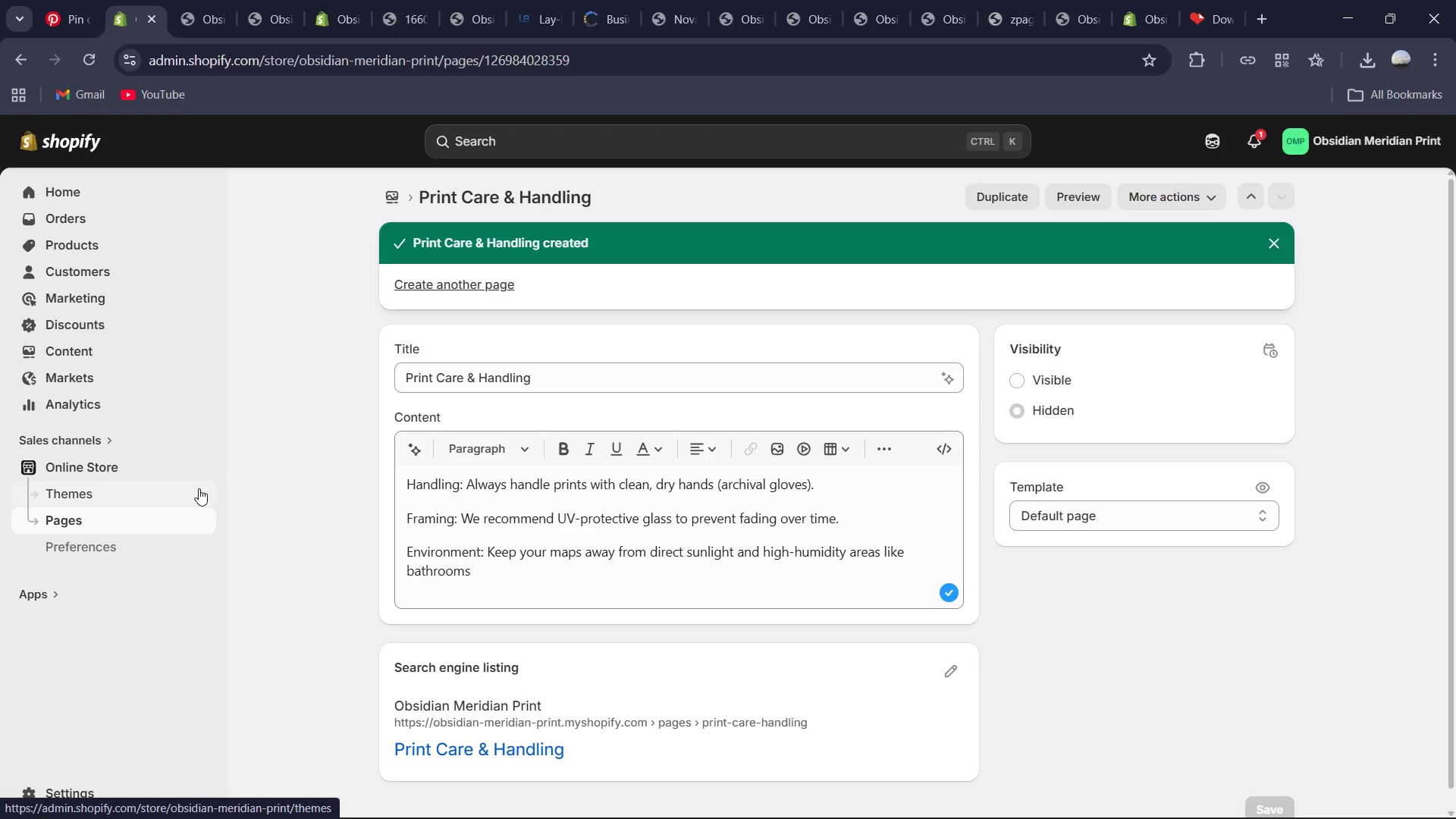 
mouse_move([171, 472])
 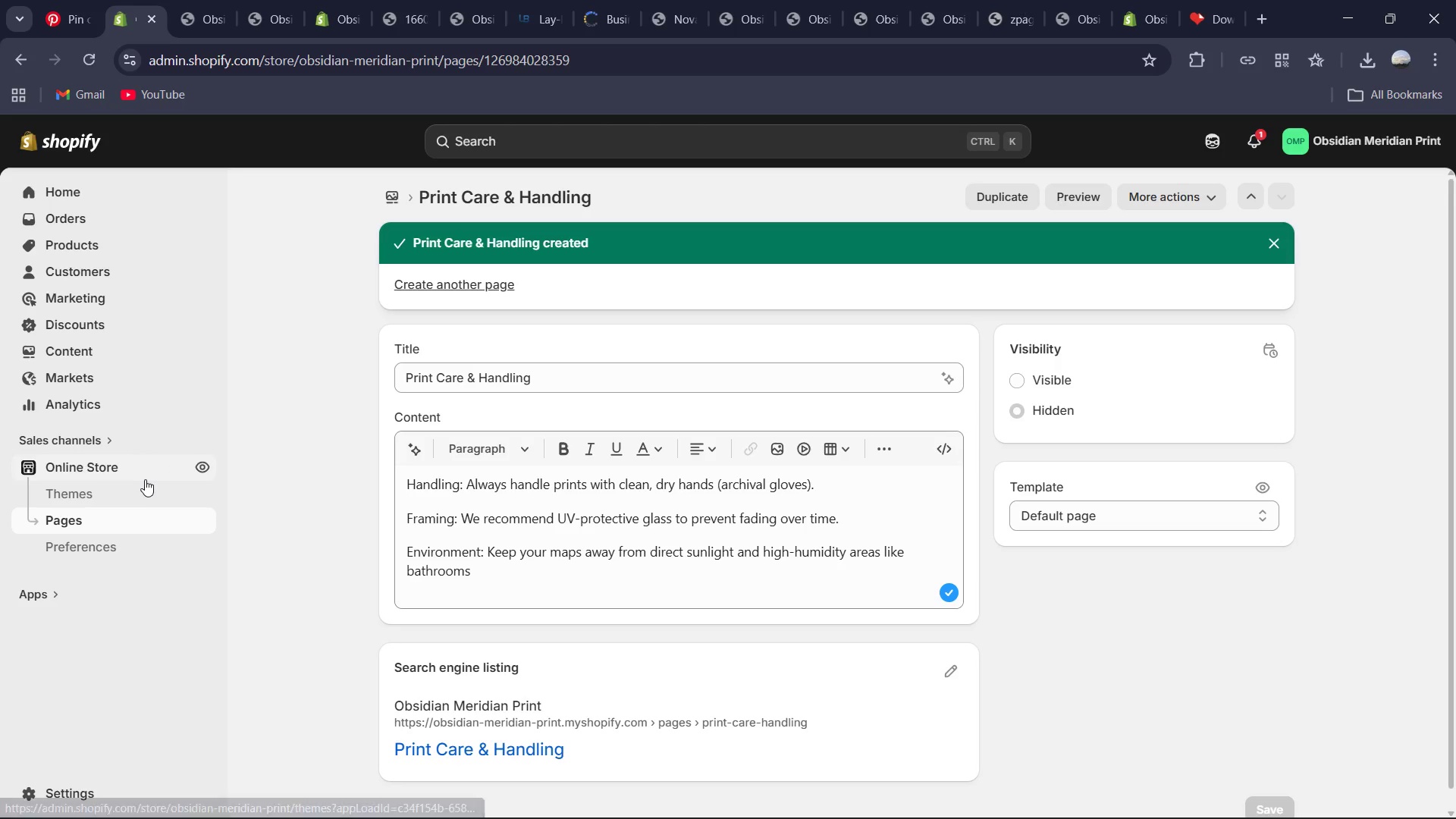 
left_click([145, 479])
 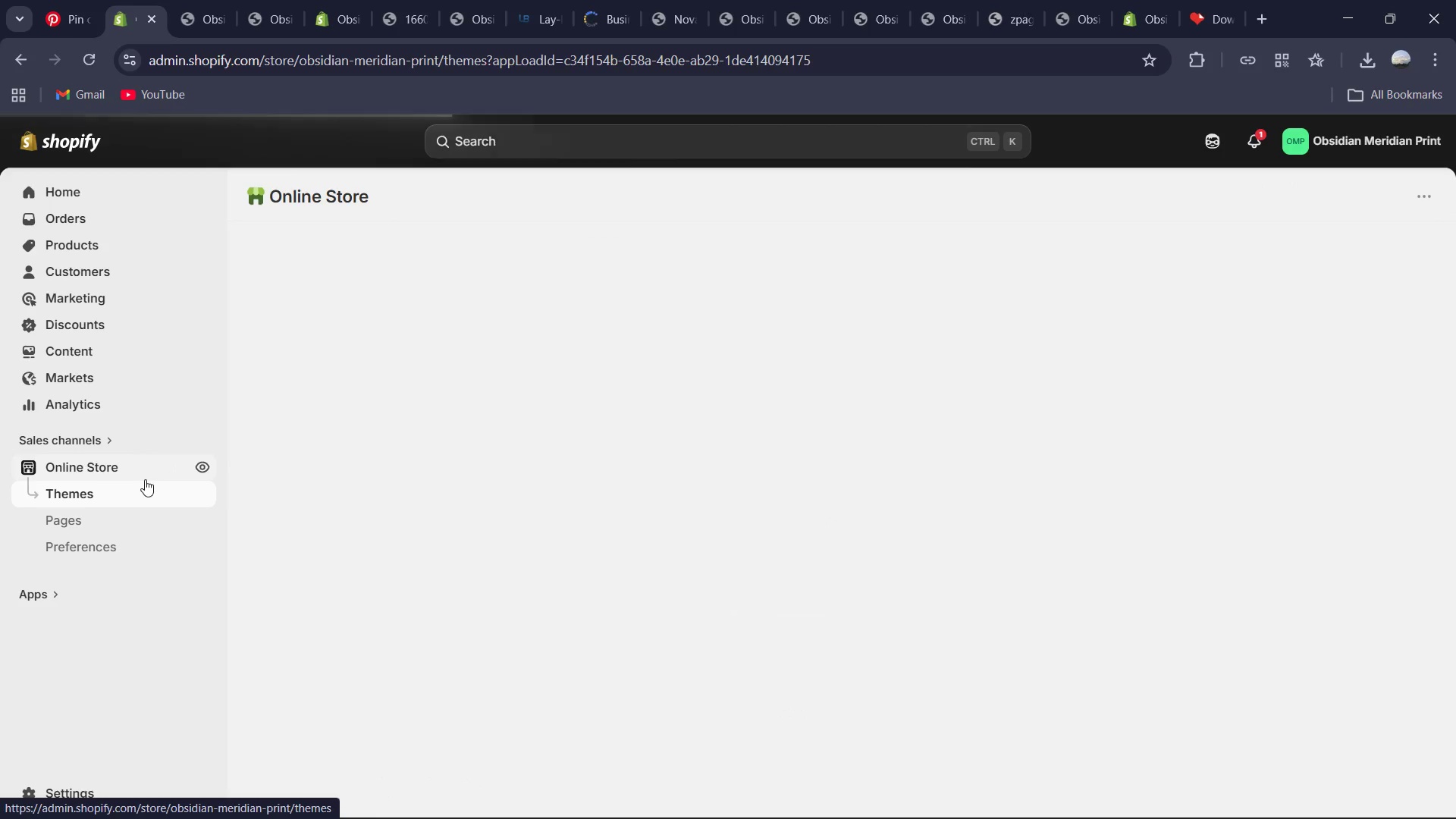 
mouse_move([377, 475])
 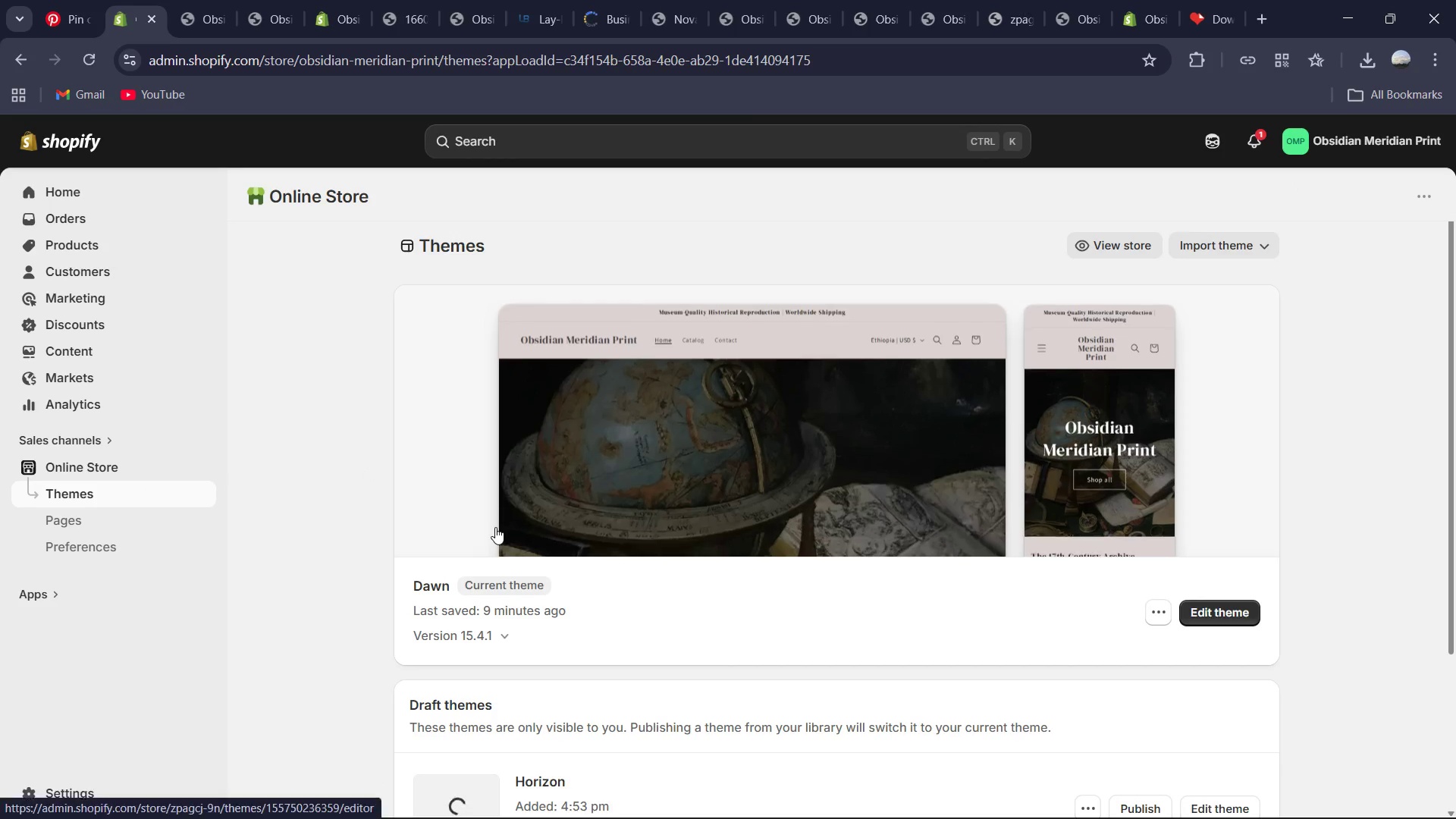 
mouse_move([632, 532])
 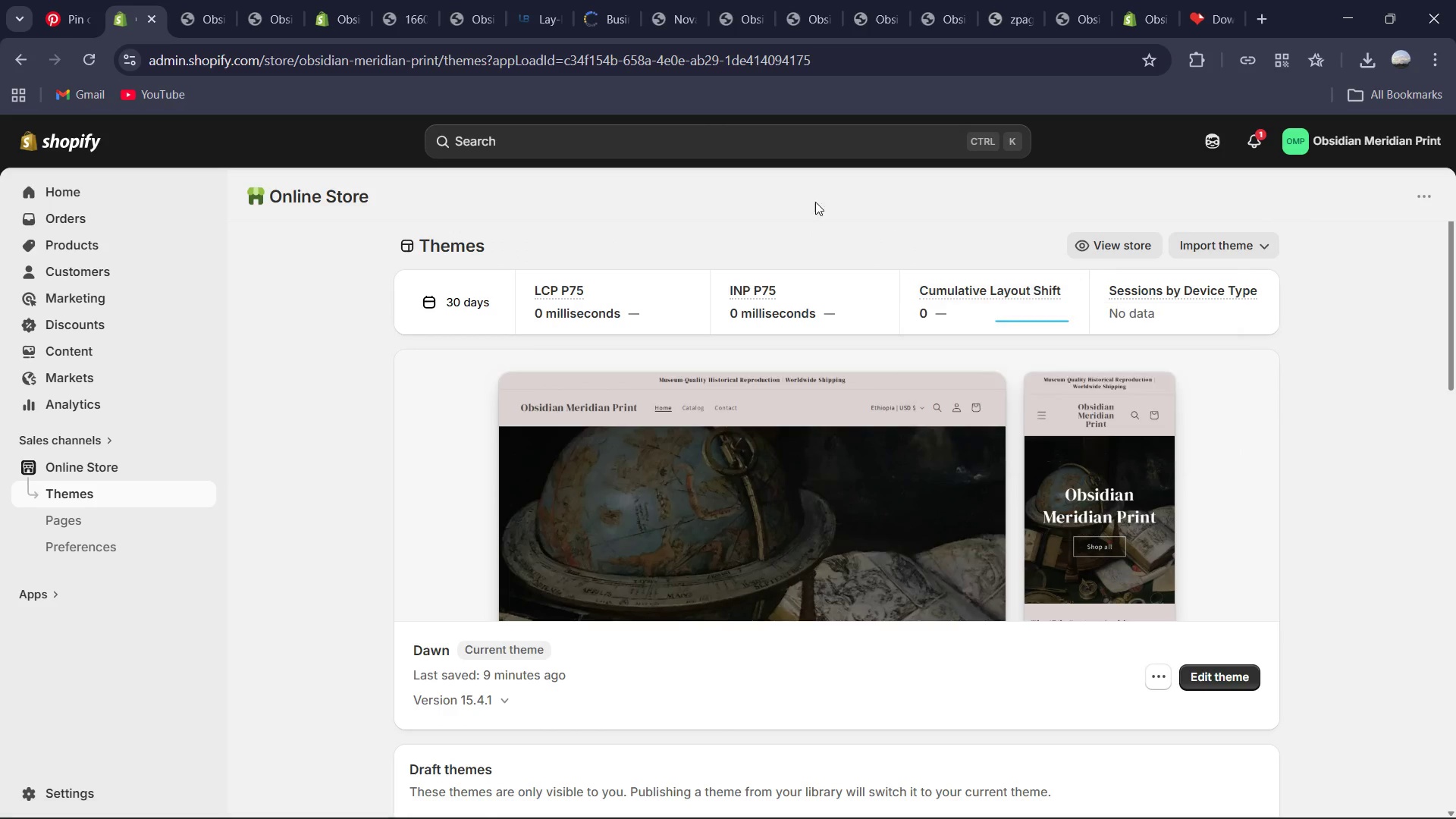 
left_click([707, 153])
 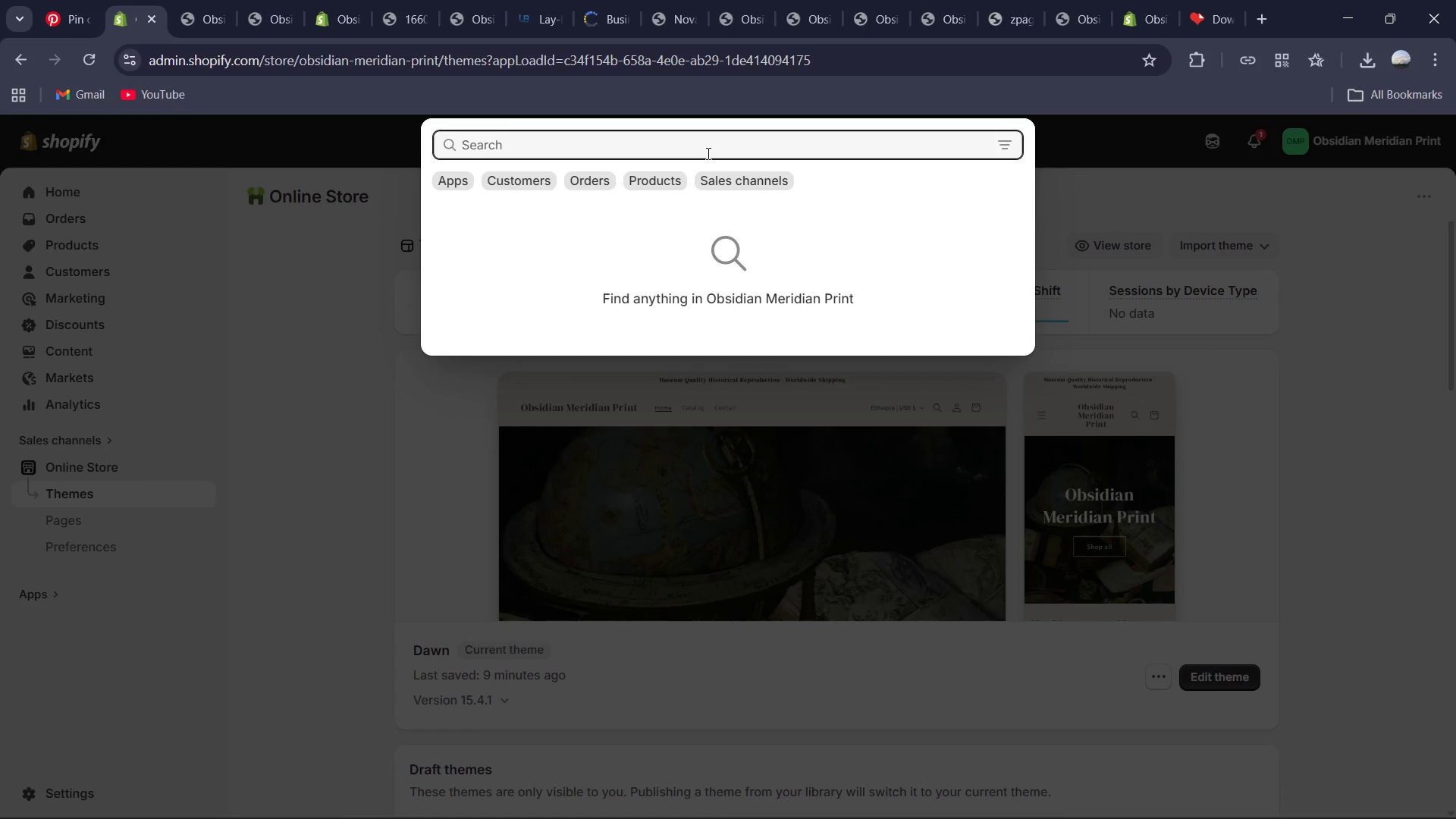 
type(navigat)
 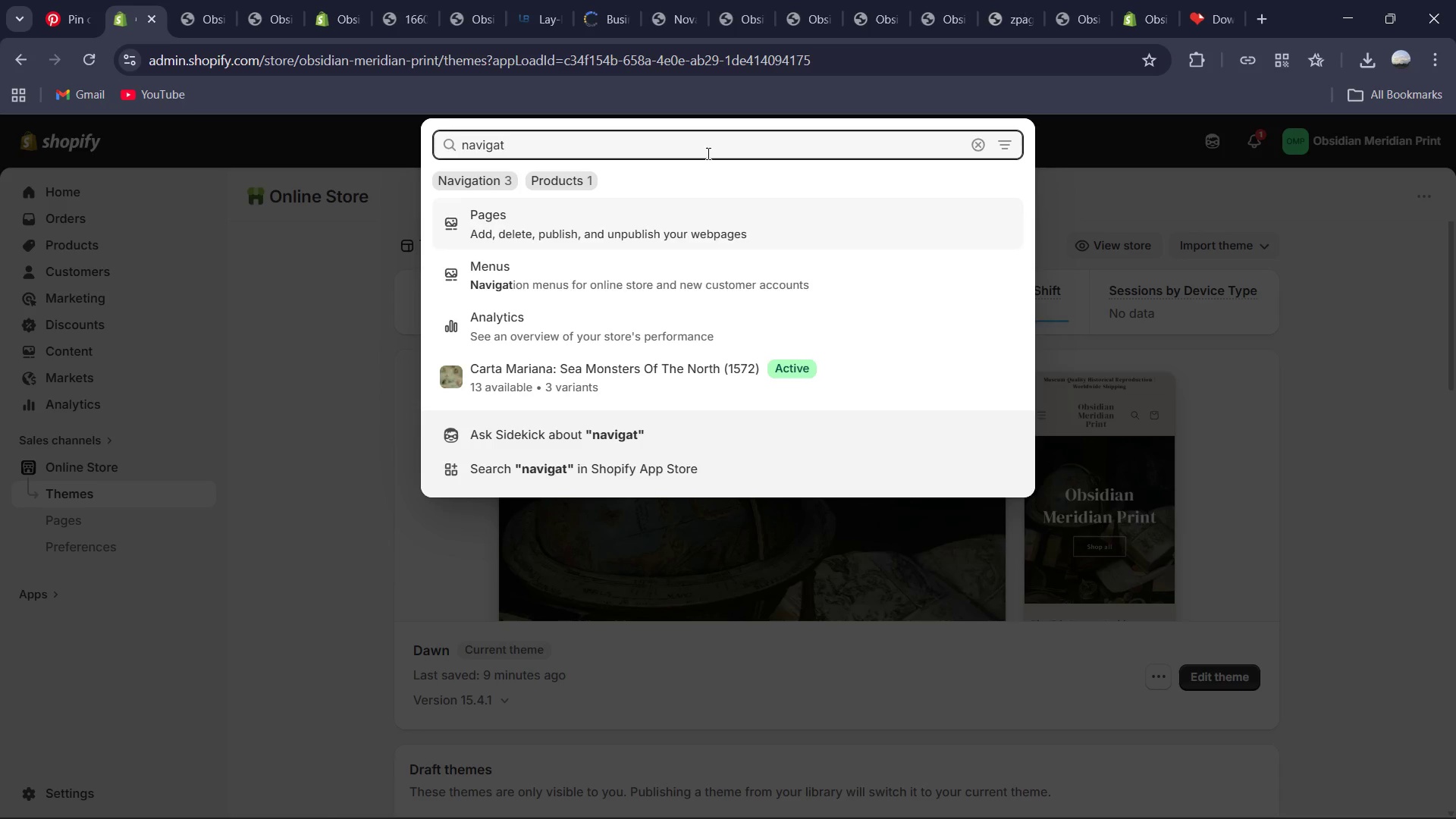 
wait(5.27)
 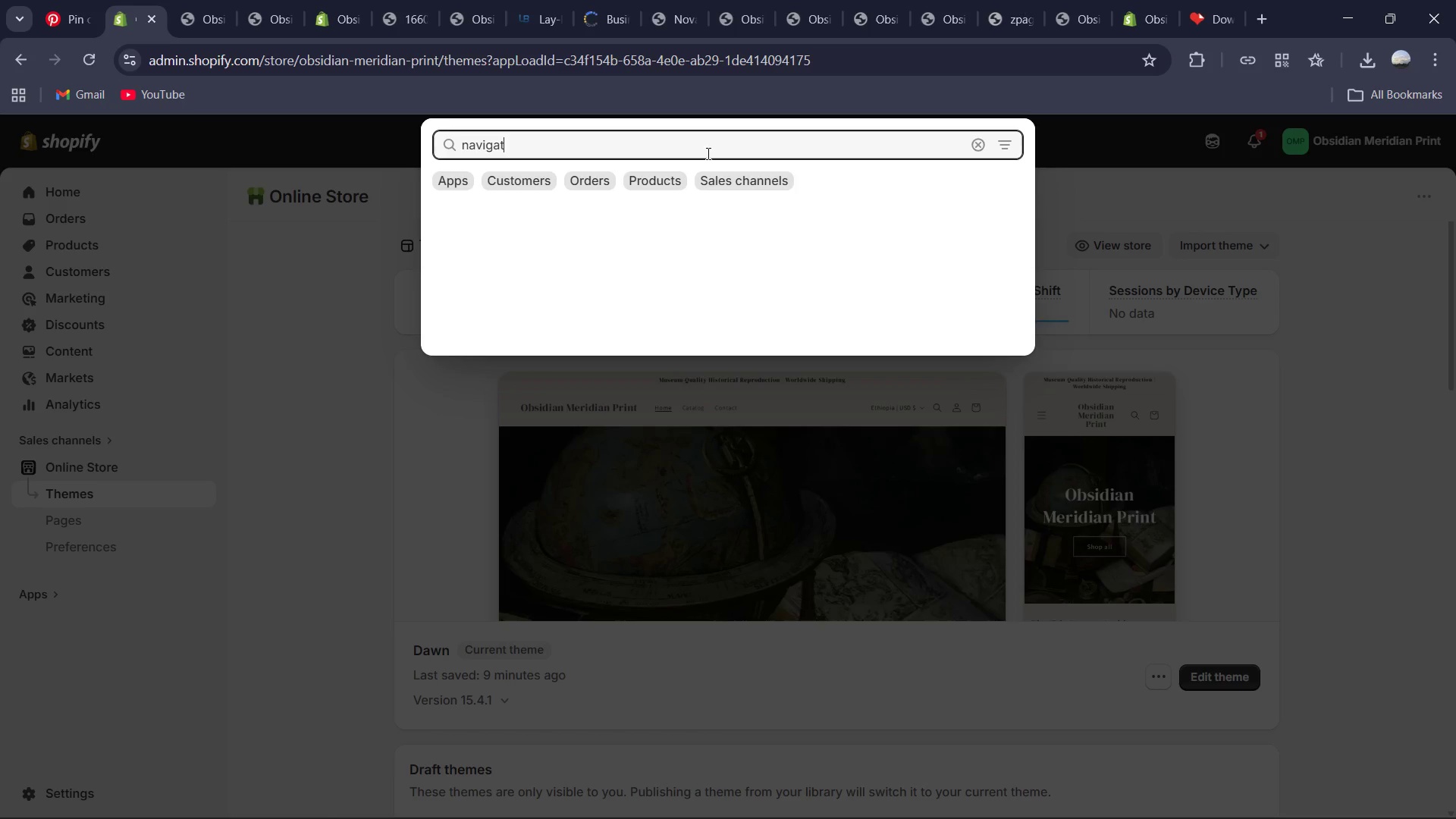 
left_click([698, 278])
 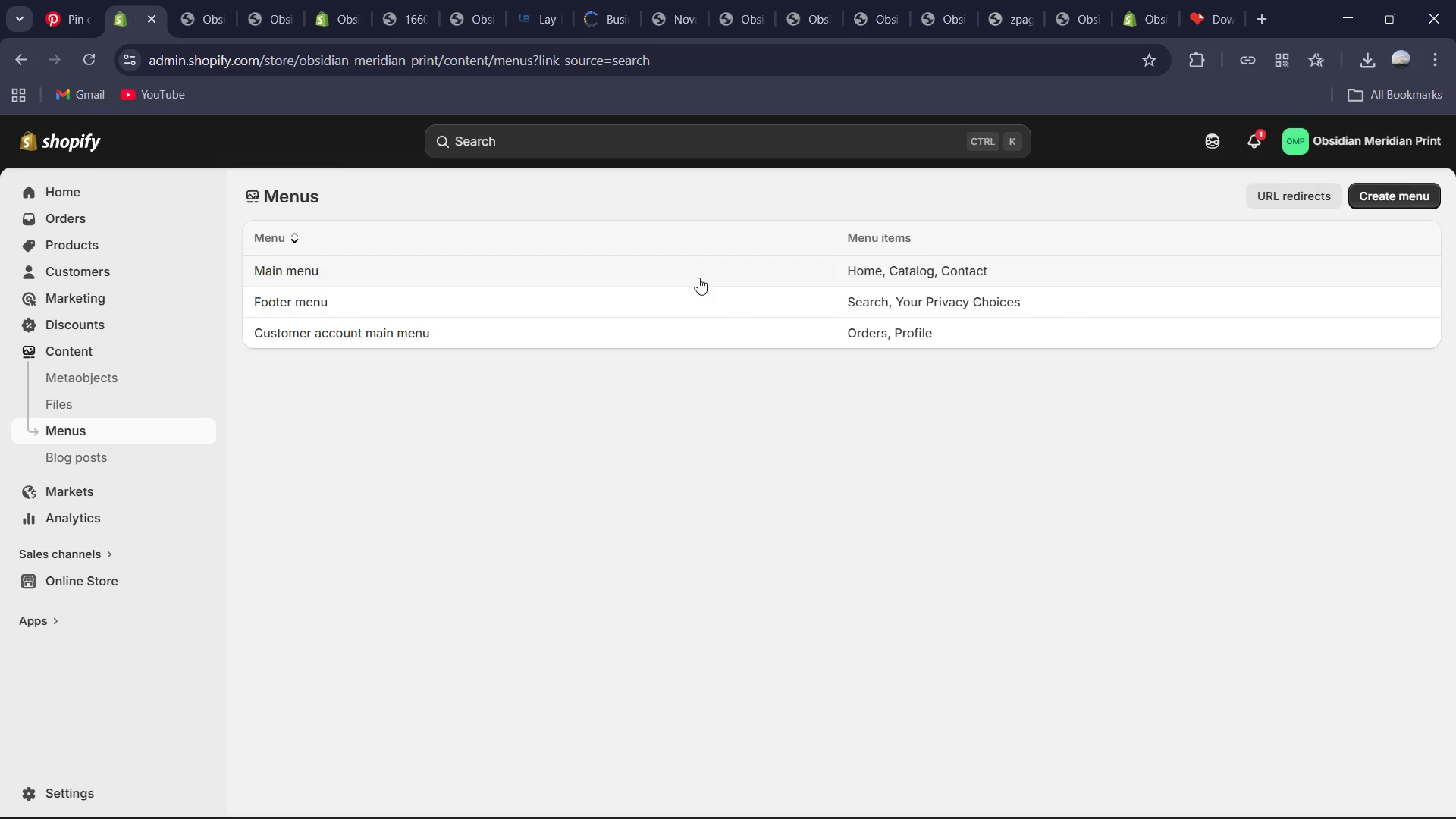 
wait(11.2)
 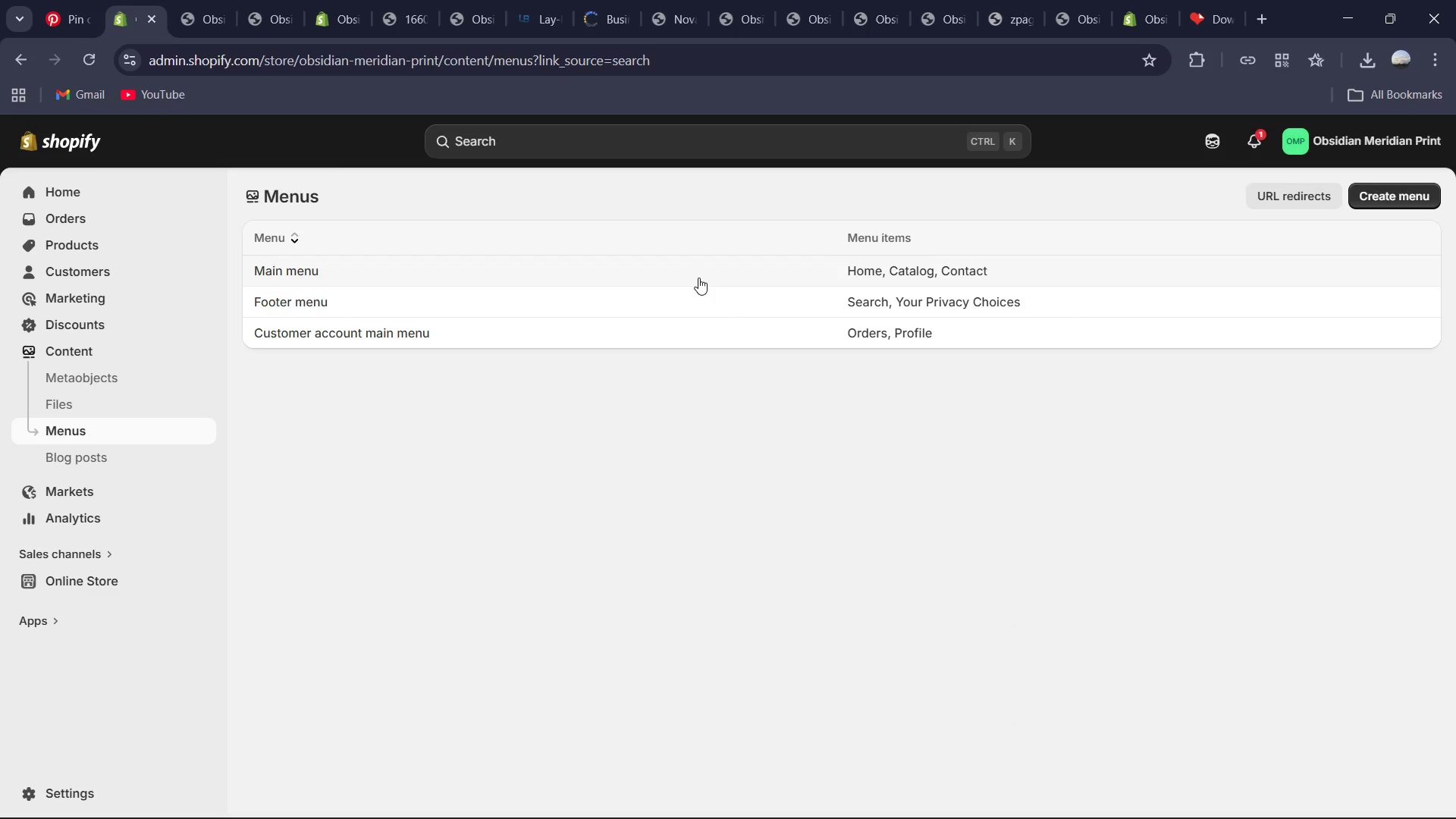 
left_click([463, 284])
 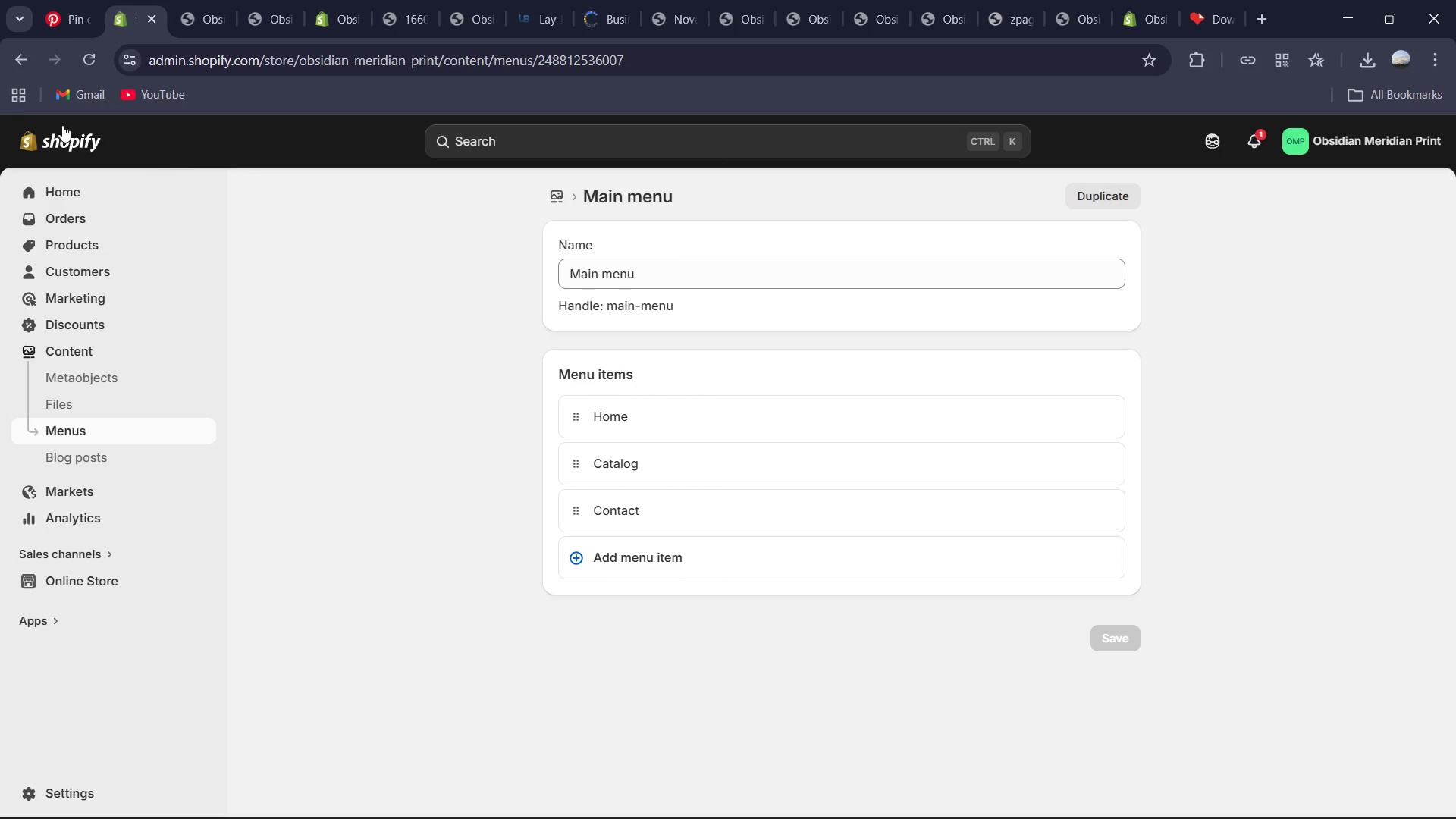 
wait(6.66)
 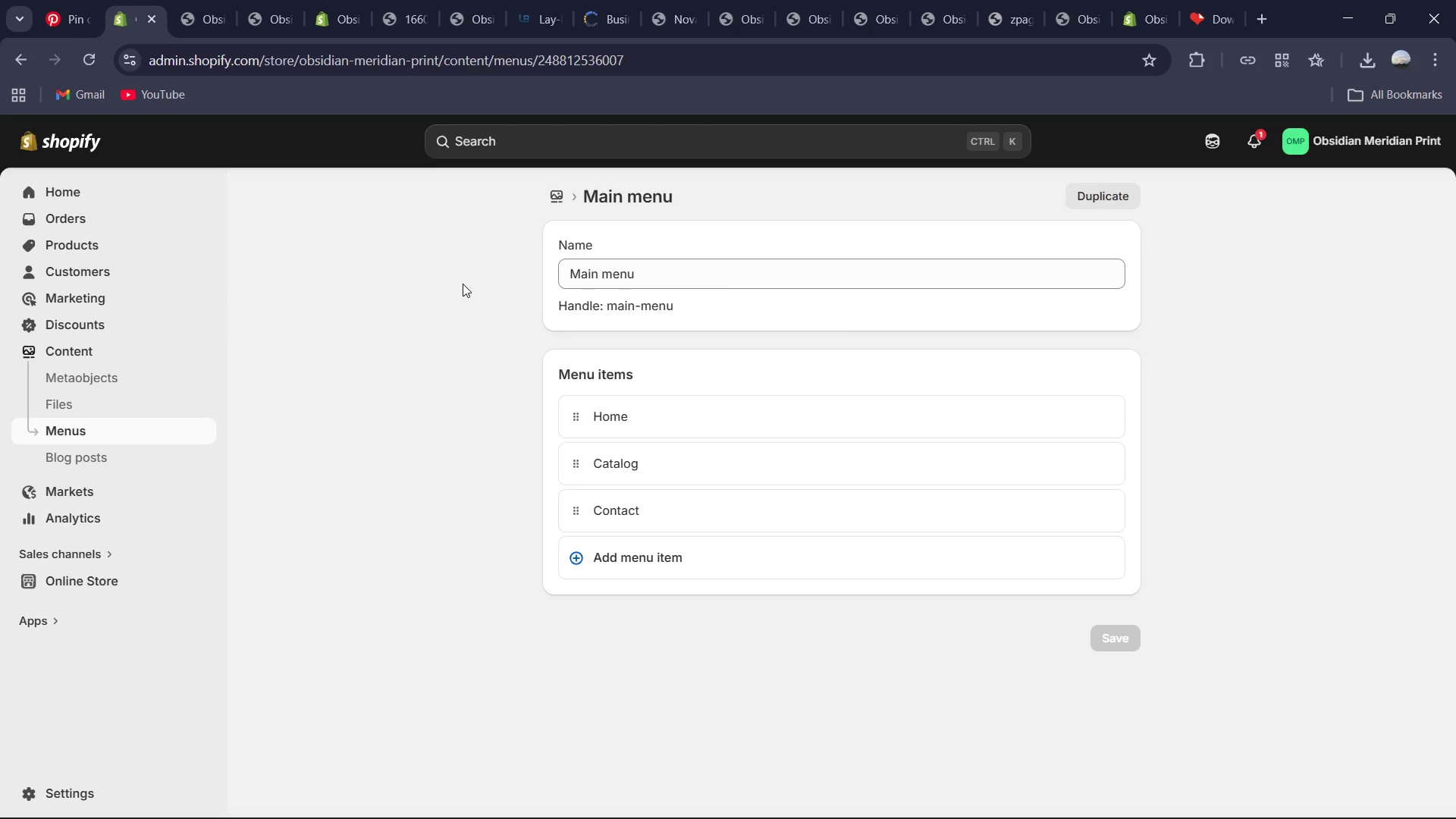 
left_click([19, 64])
 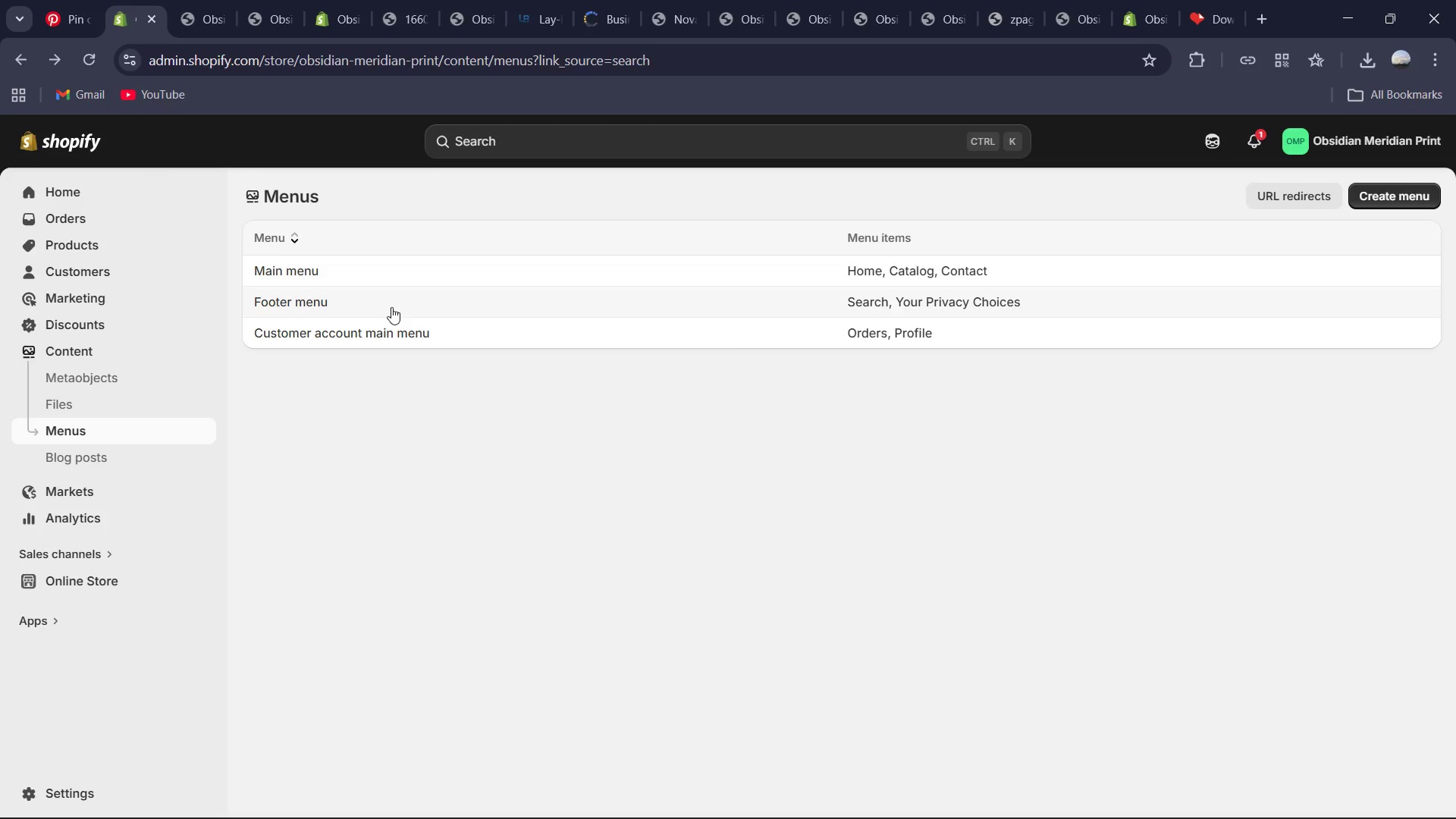 
left_click([334, 308])
 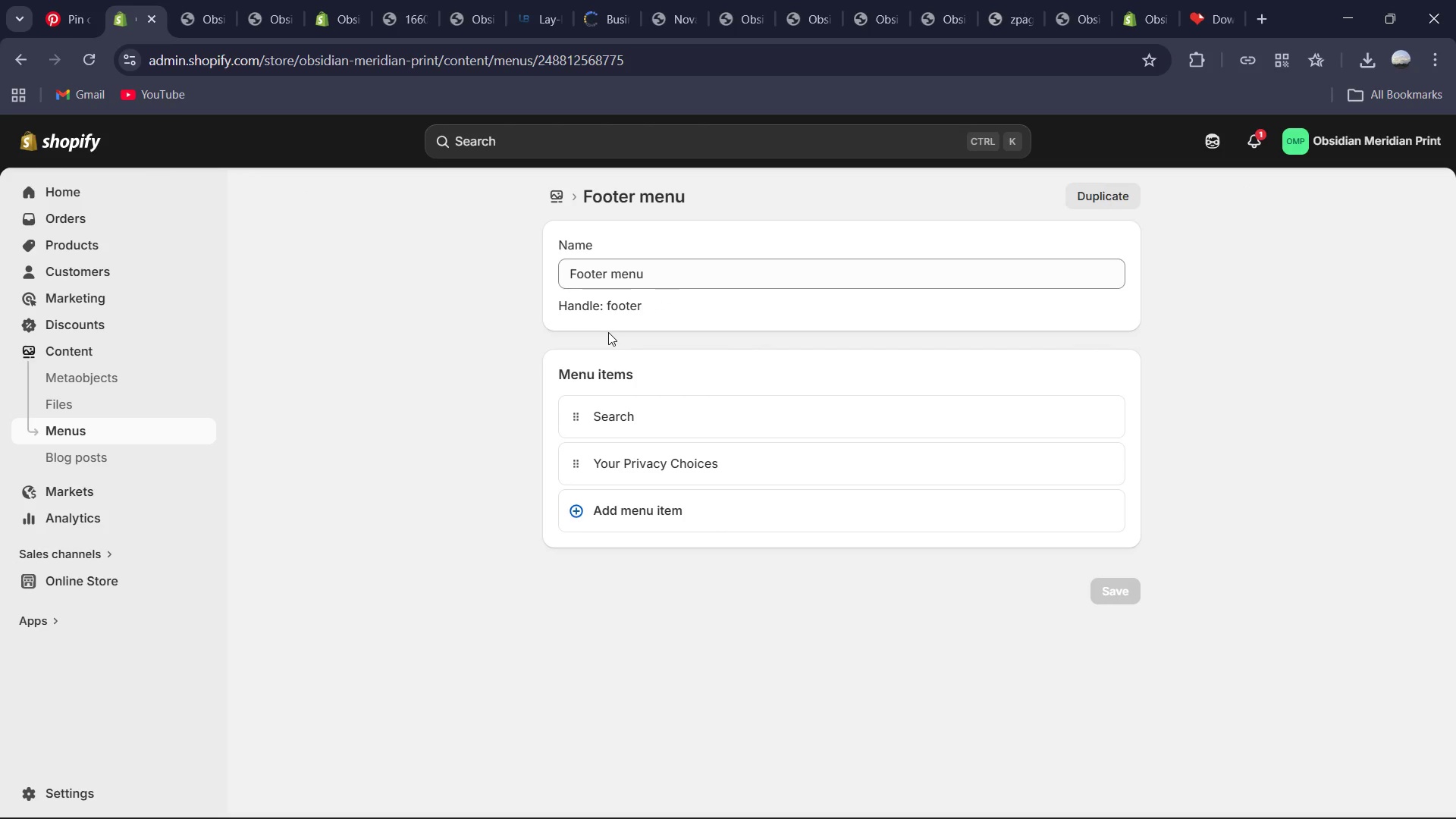 
wait(9.31)
 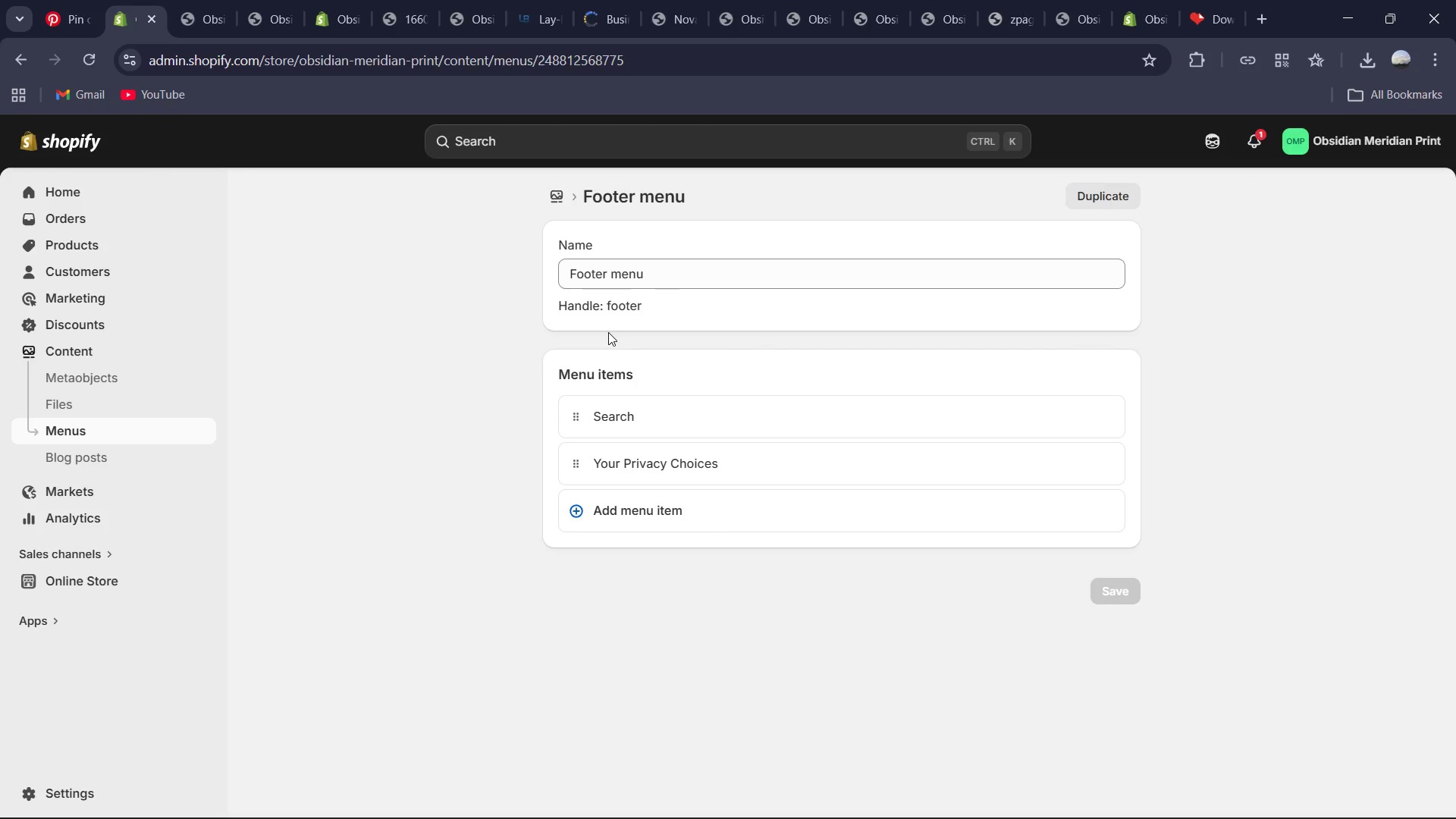 
left_click([654, 281])
 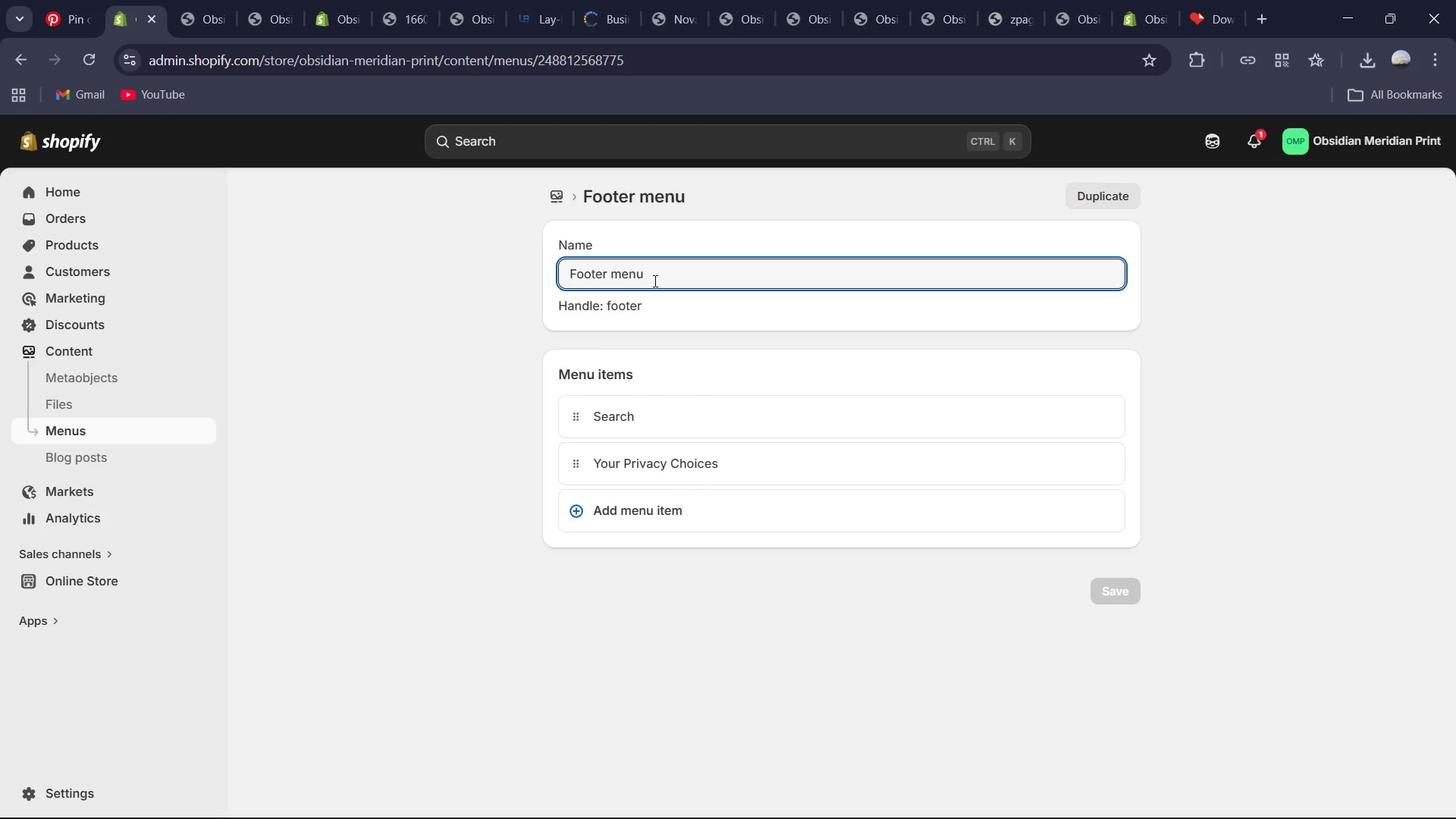 
hold_key(key=Backspace, duration=1.51)
 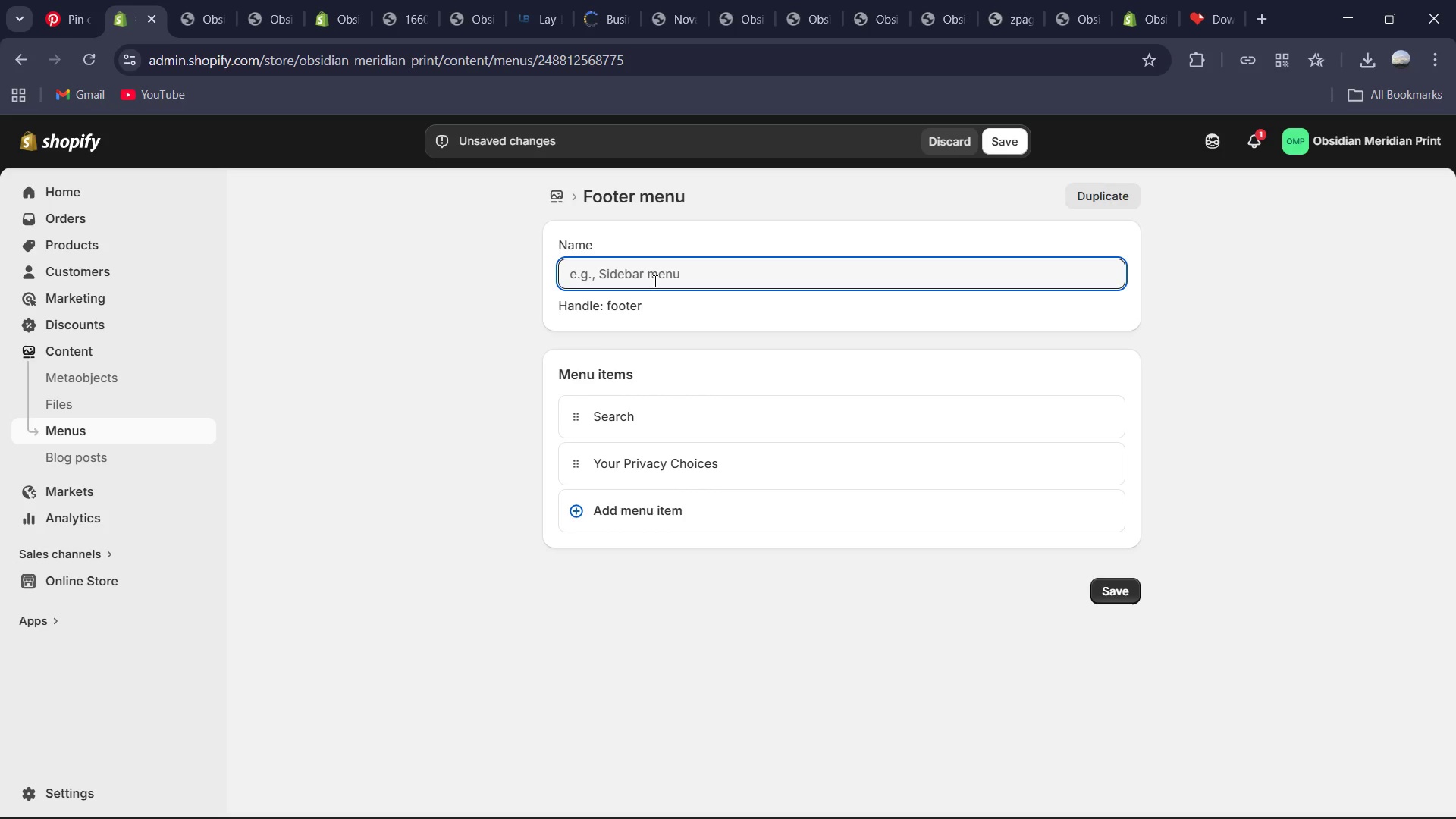 
key(Backspace)
 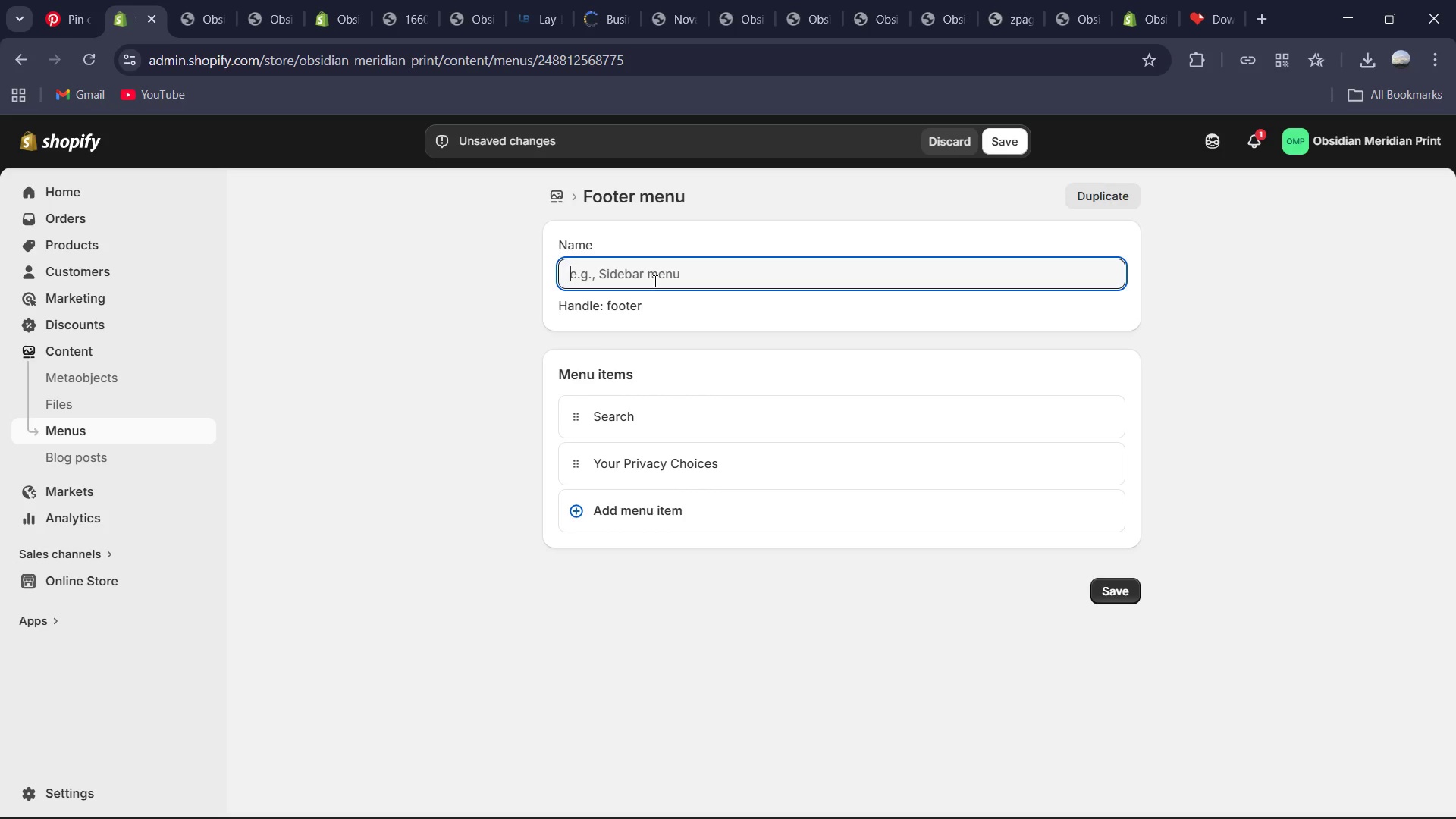 
key(Backspace)
 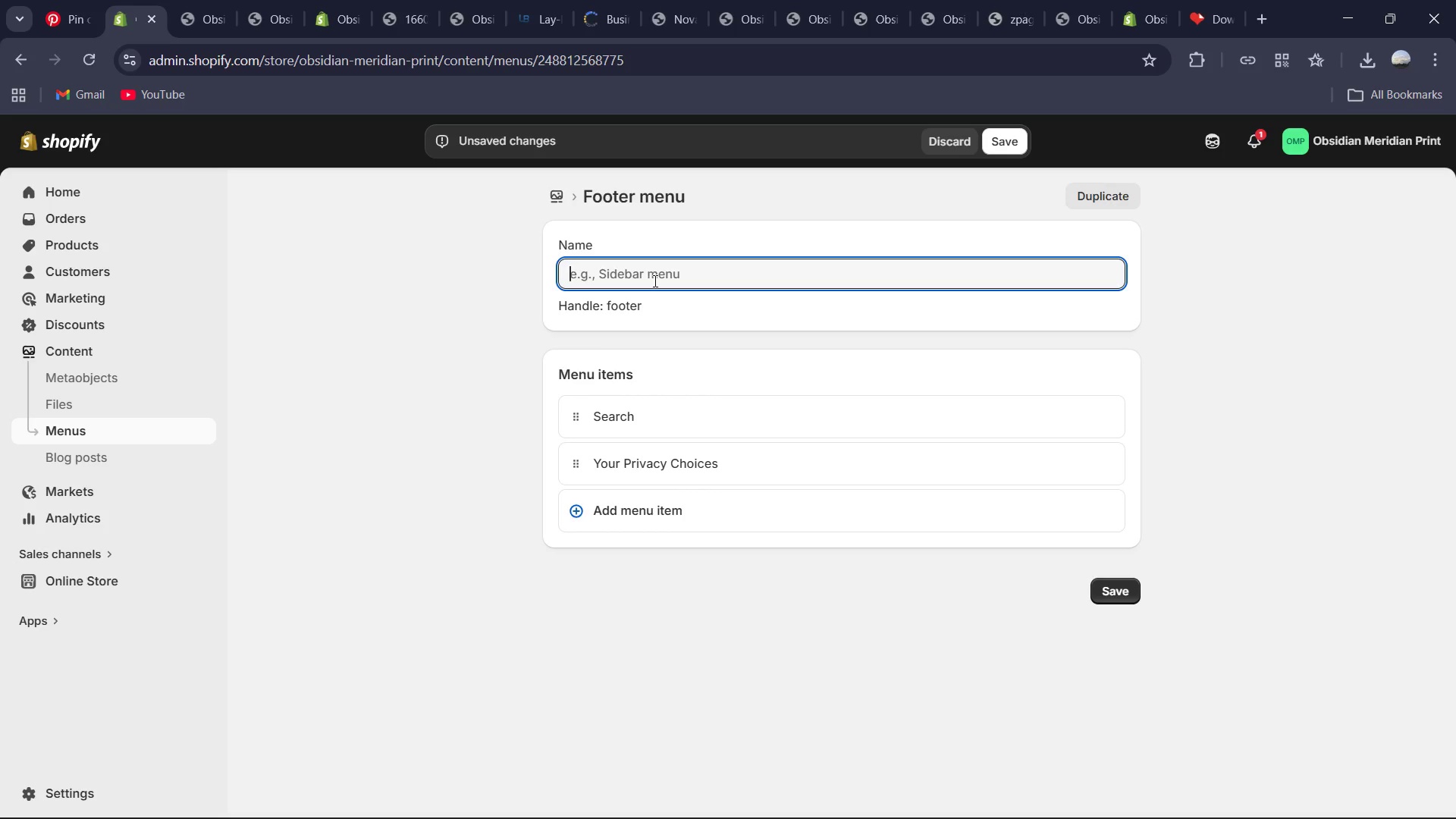 
key(Backspace)
 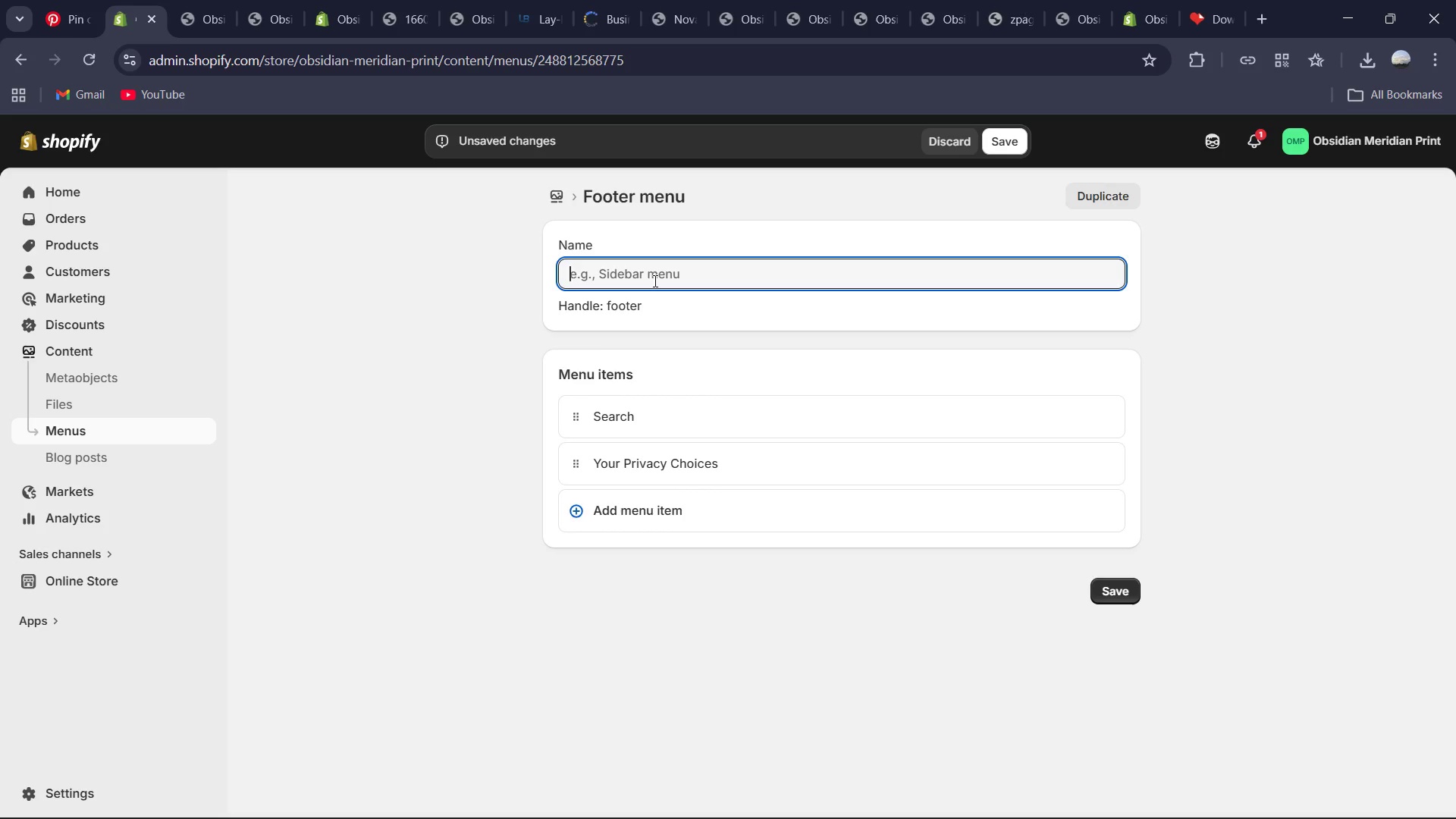 
key(Backspace)
 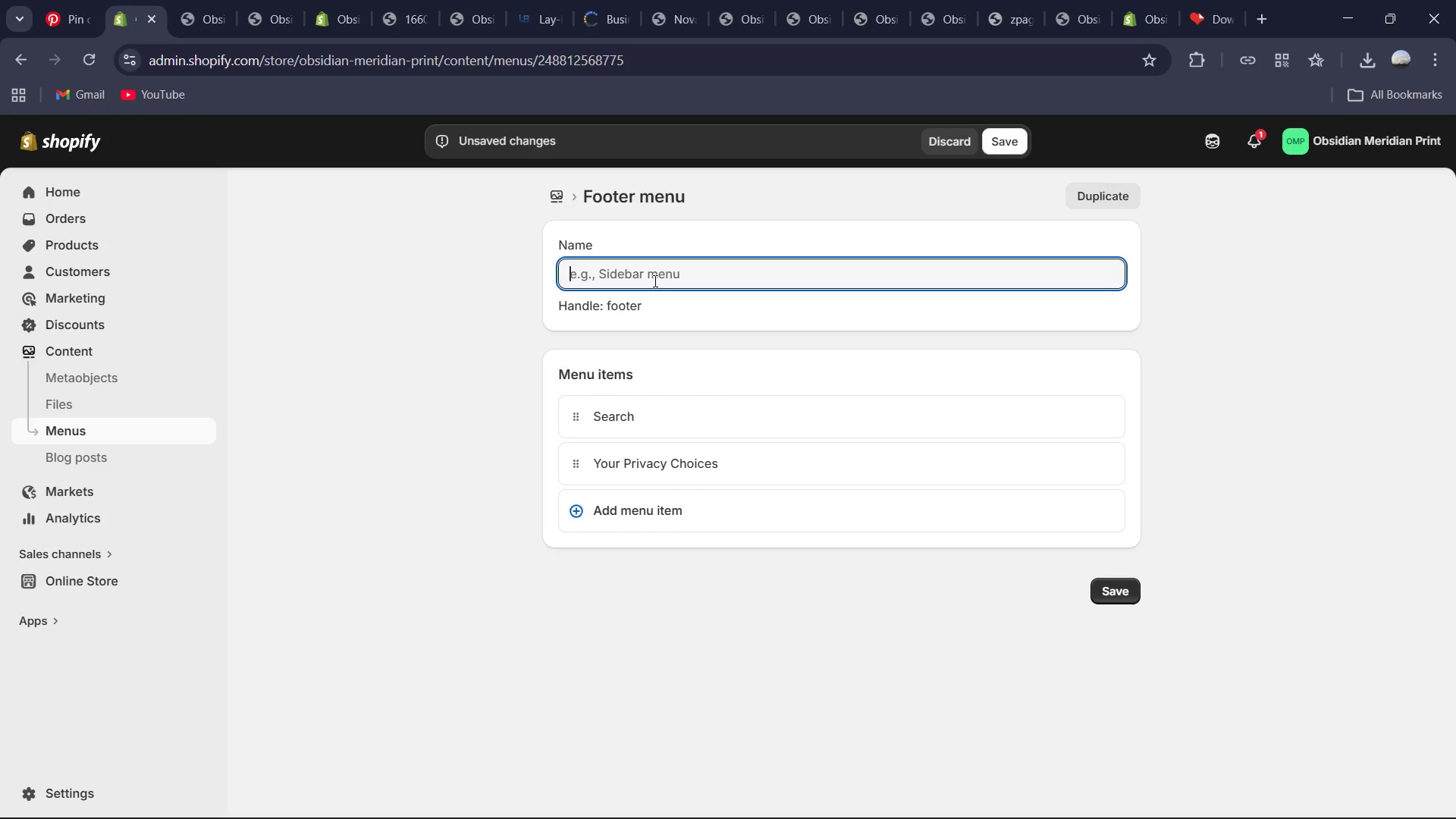 
key(Backspace)
 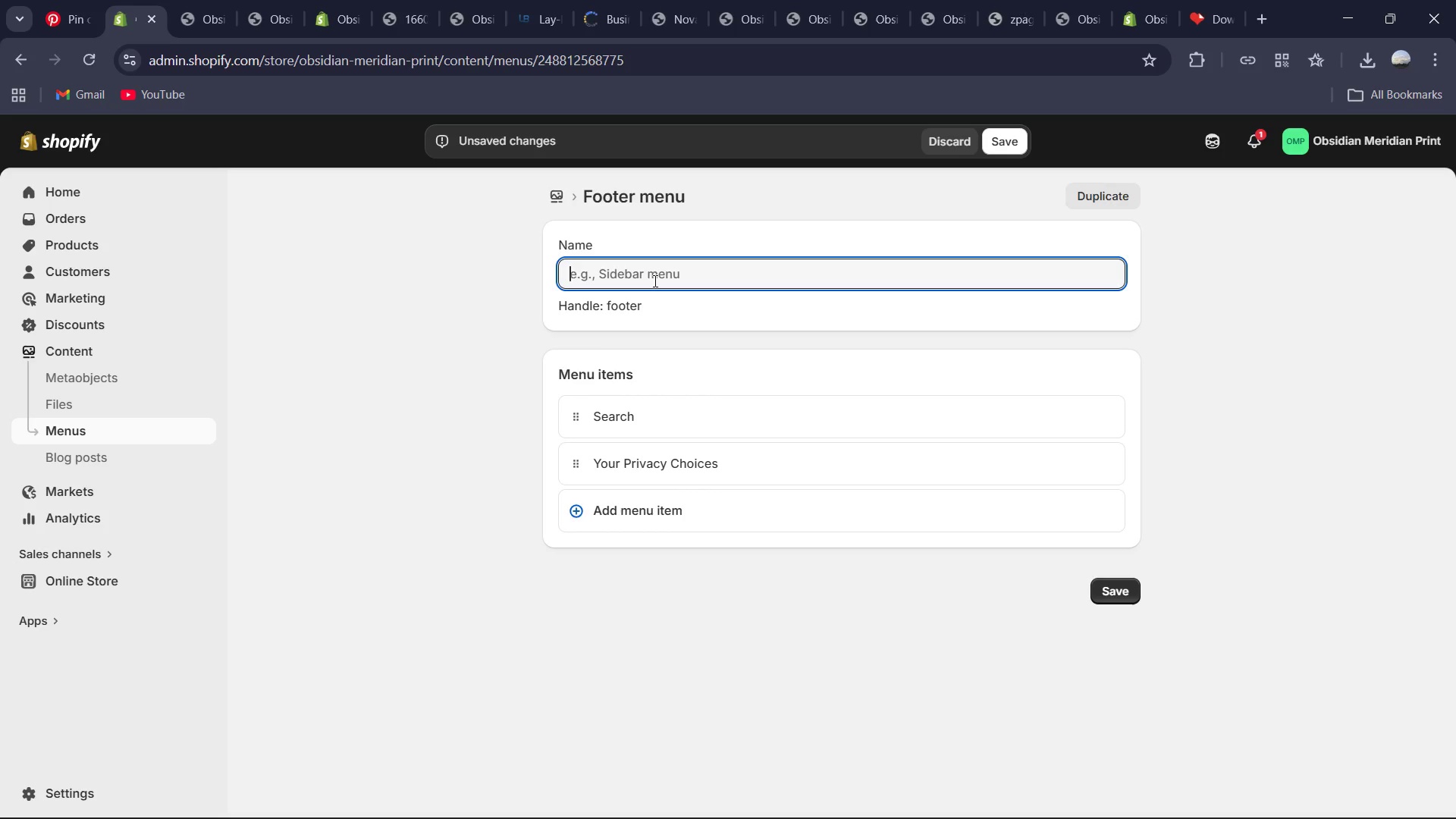 
key(Backspace)
 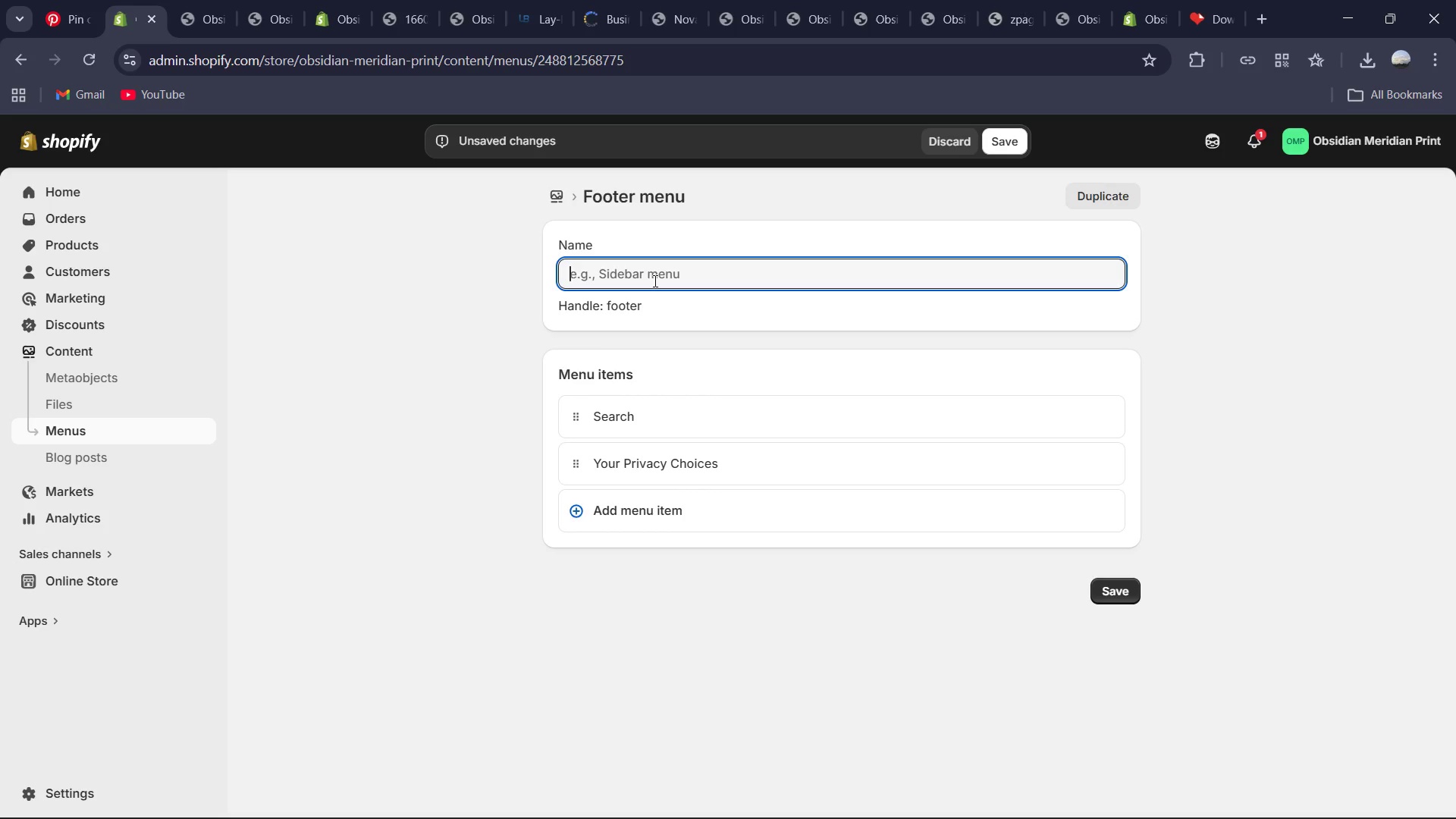 
key(Backspace)
 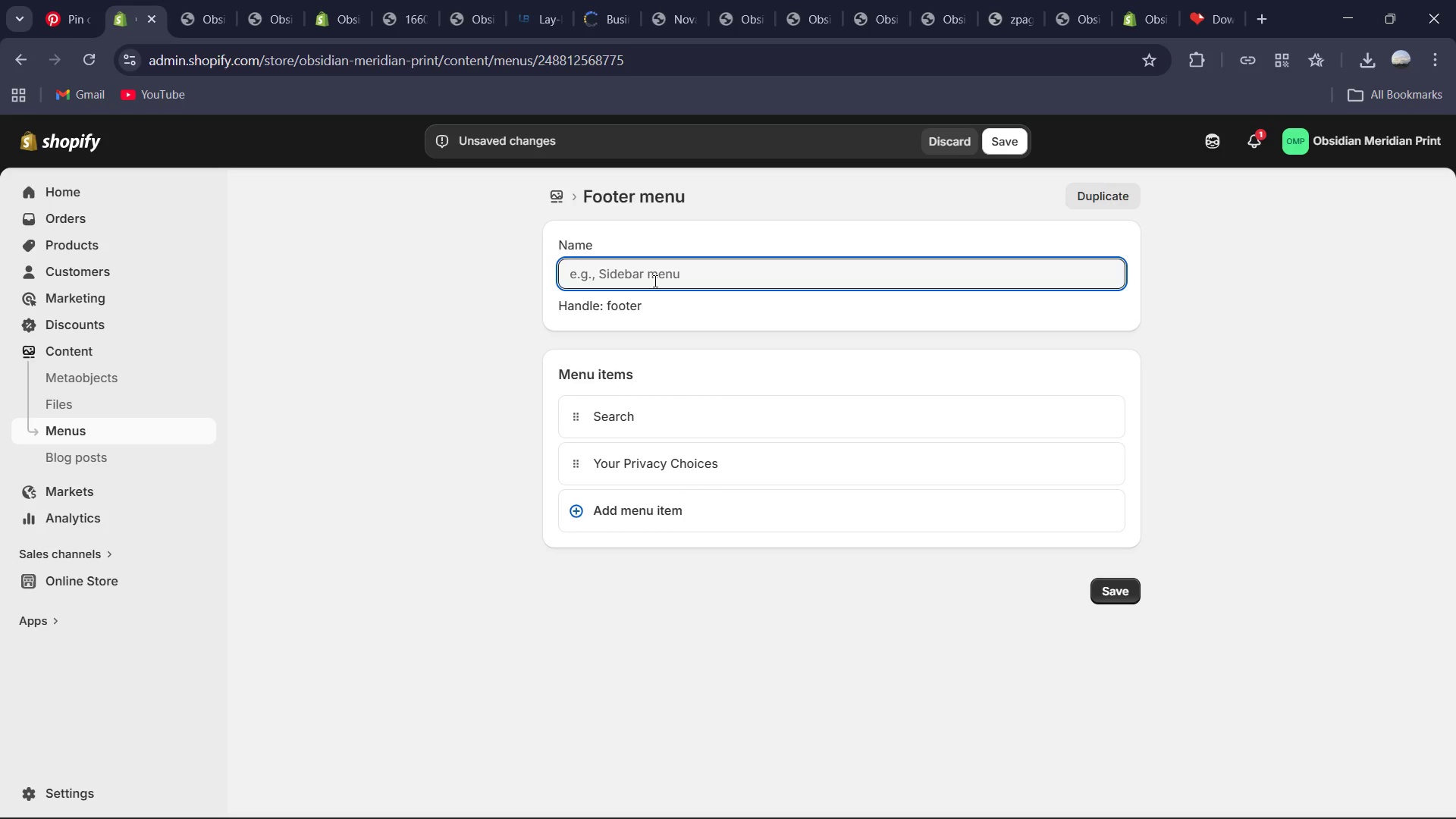 
key(Shift+O)
 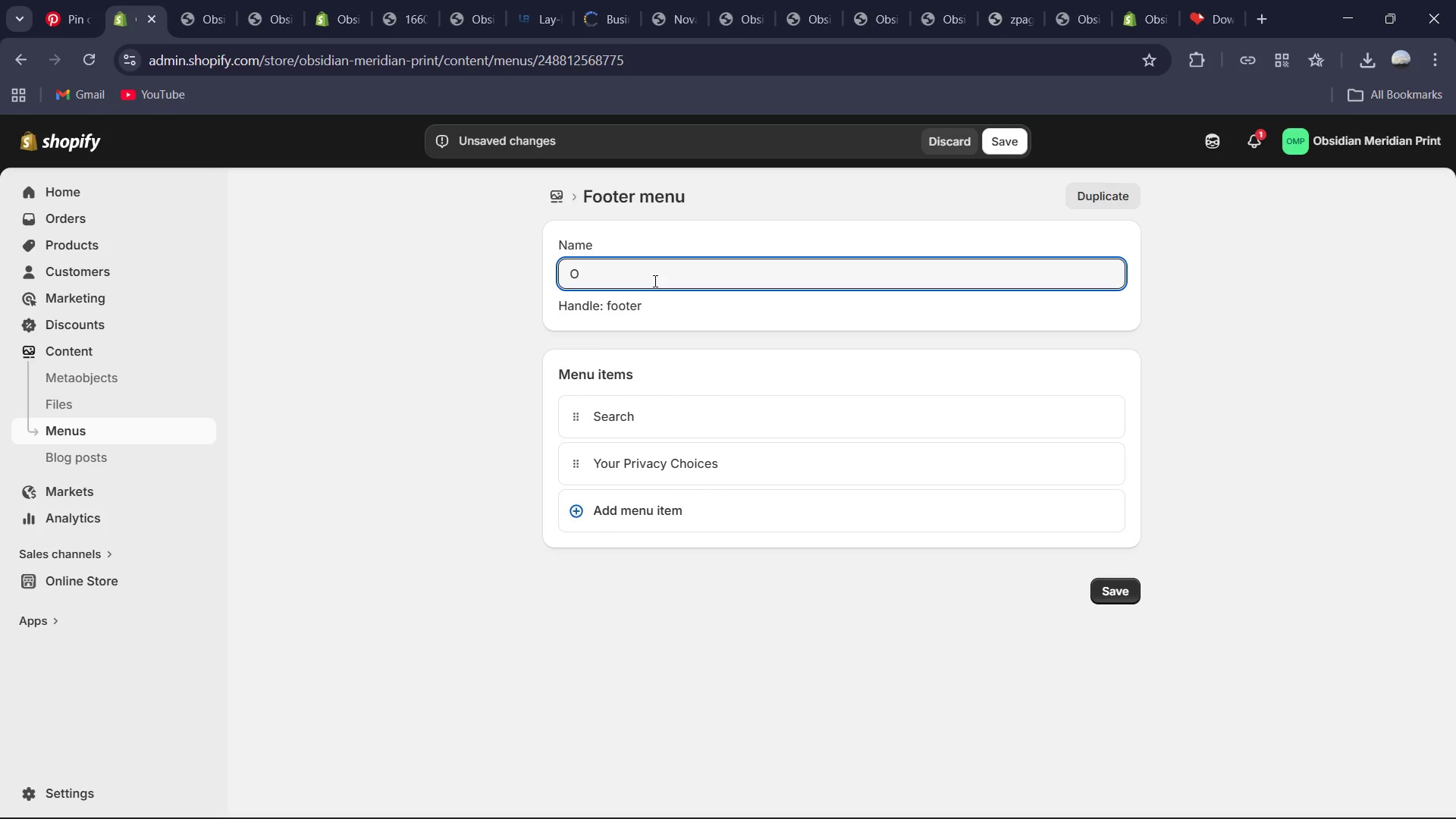 
key(Backspace)
 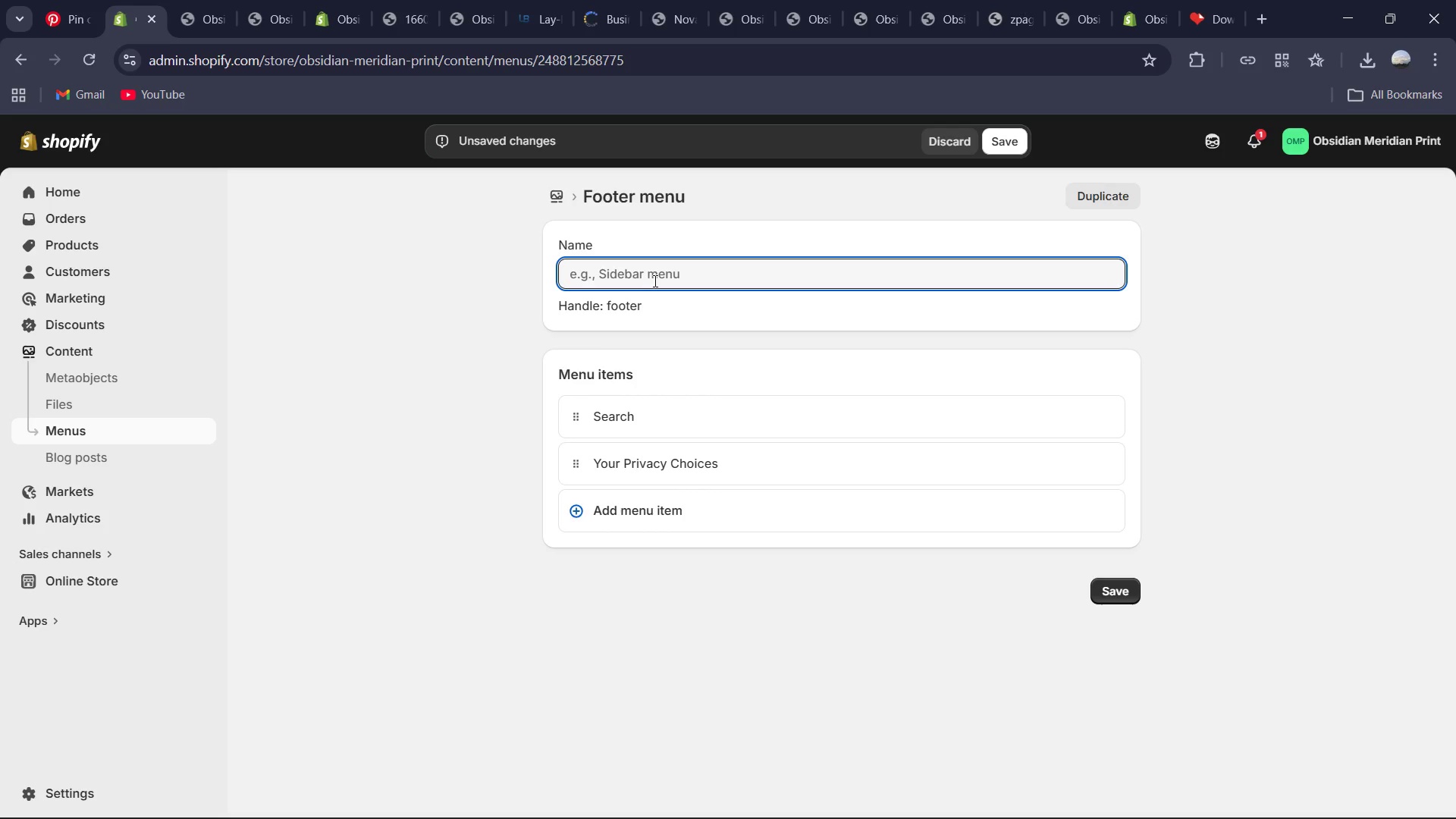 
key(Backspace)
 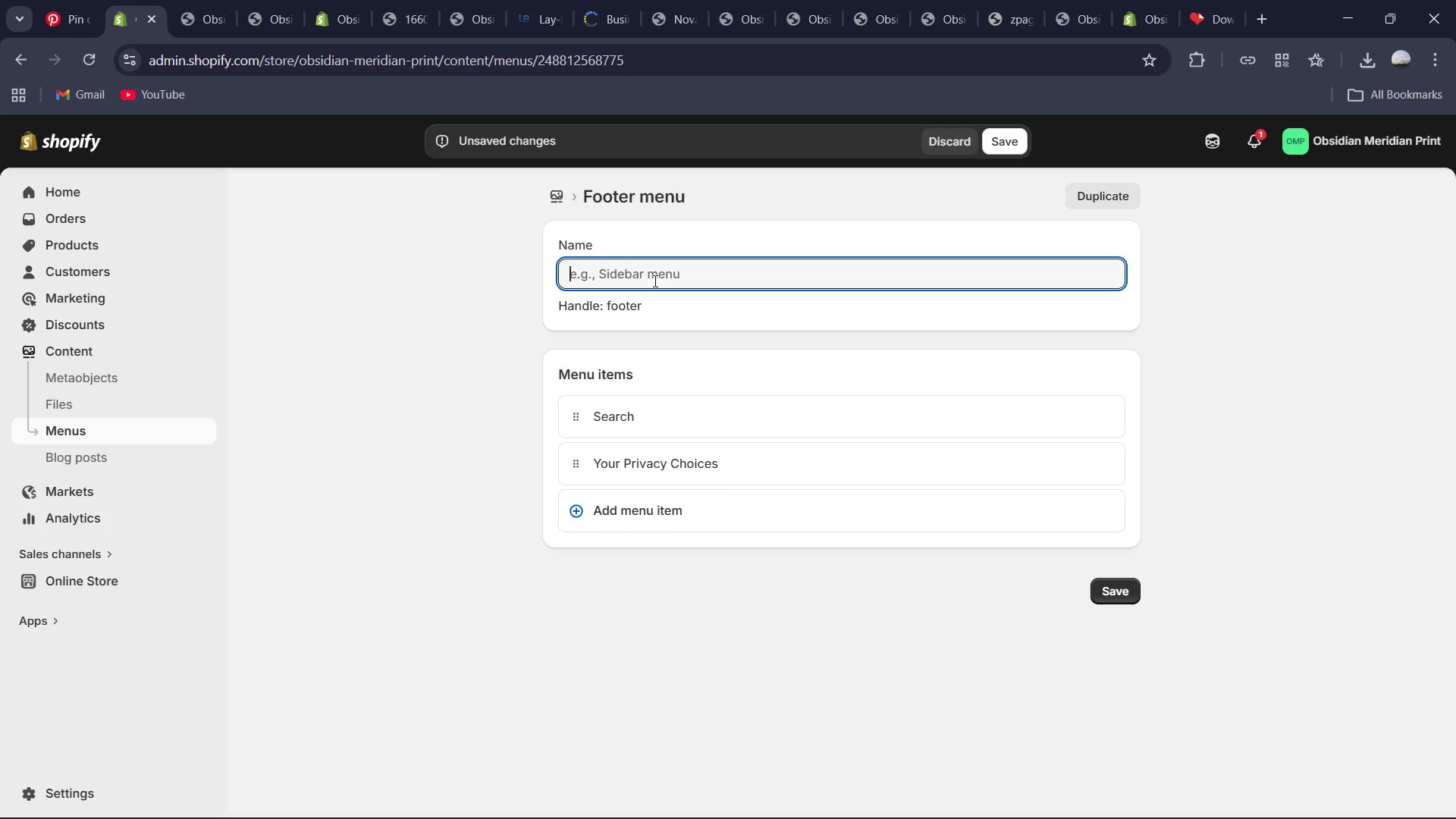 
hold_key(key=ShiftLeft, duration=0.42)
 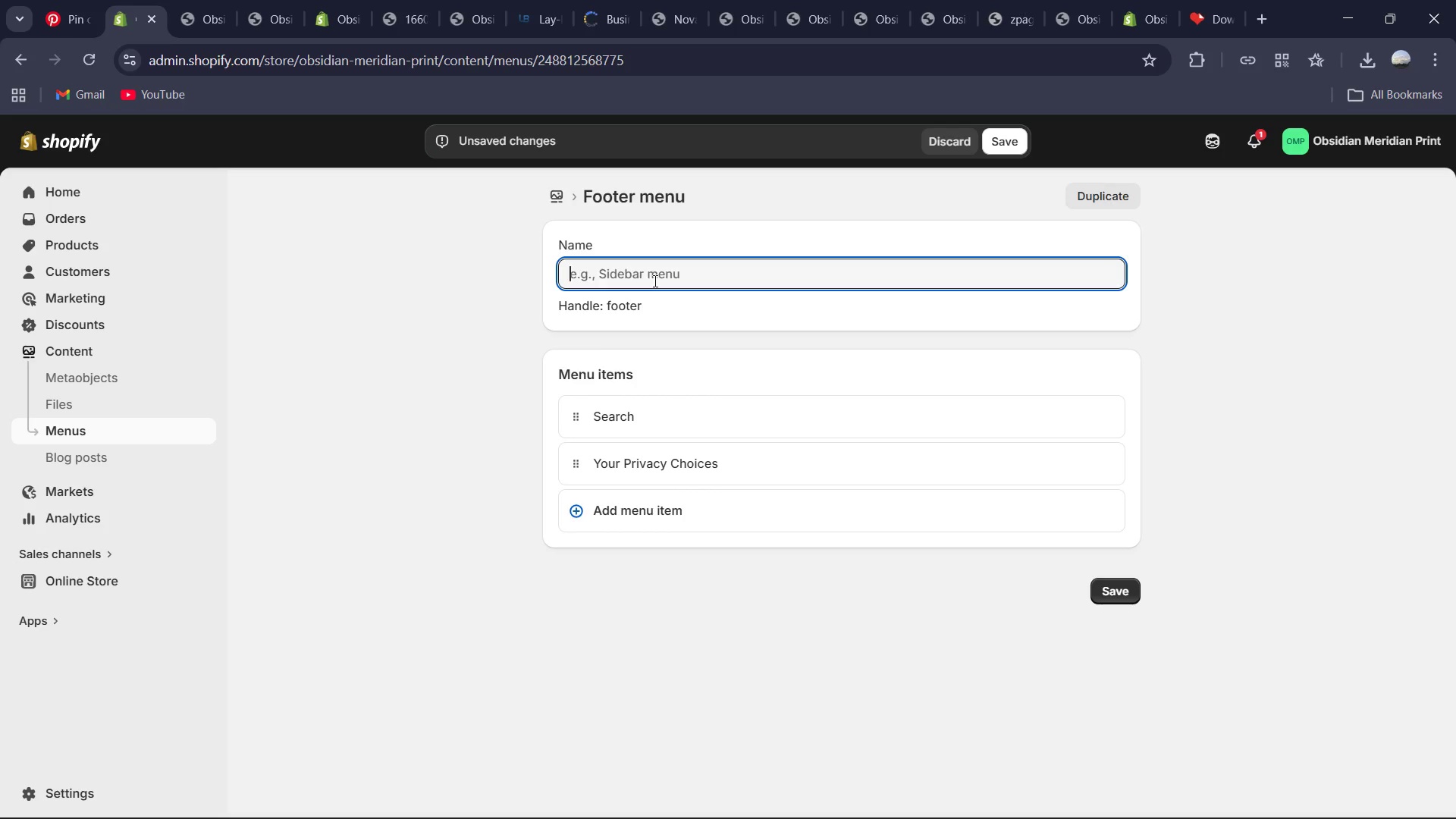 
type( )
key(Backspace)
key(Backspace)
type(Y)
key(Backspace)
type(The a)
key(Backspace)
type(Archieve)
 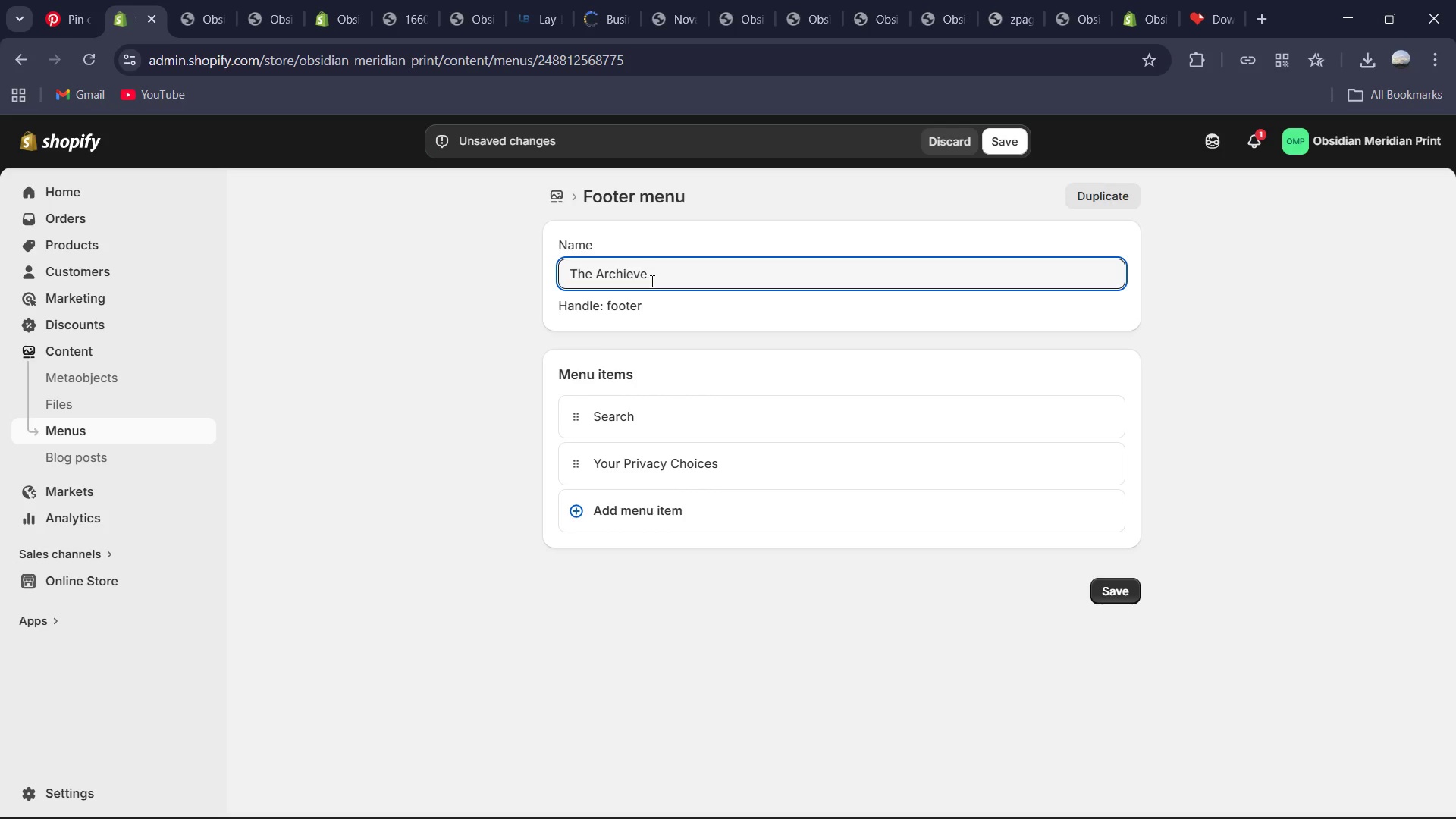 
wait(10.14)
 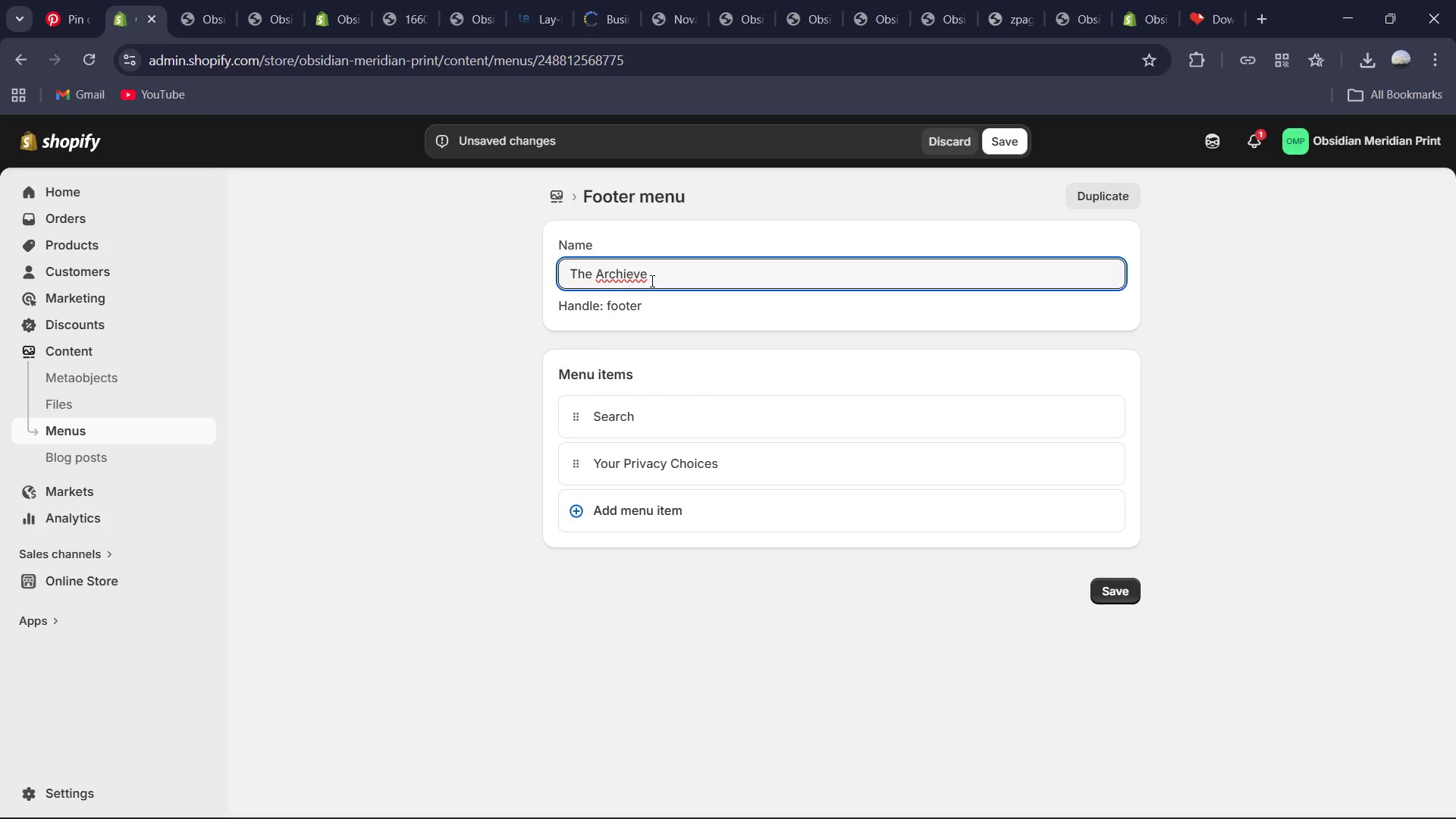 
hold_key(key=Backspace, duration=0.89)
 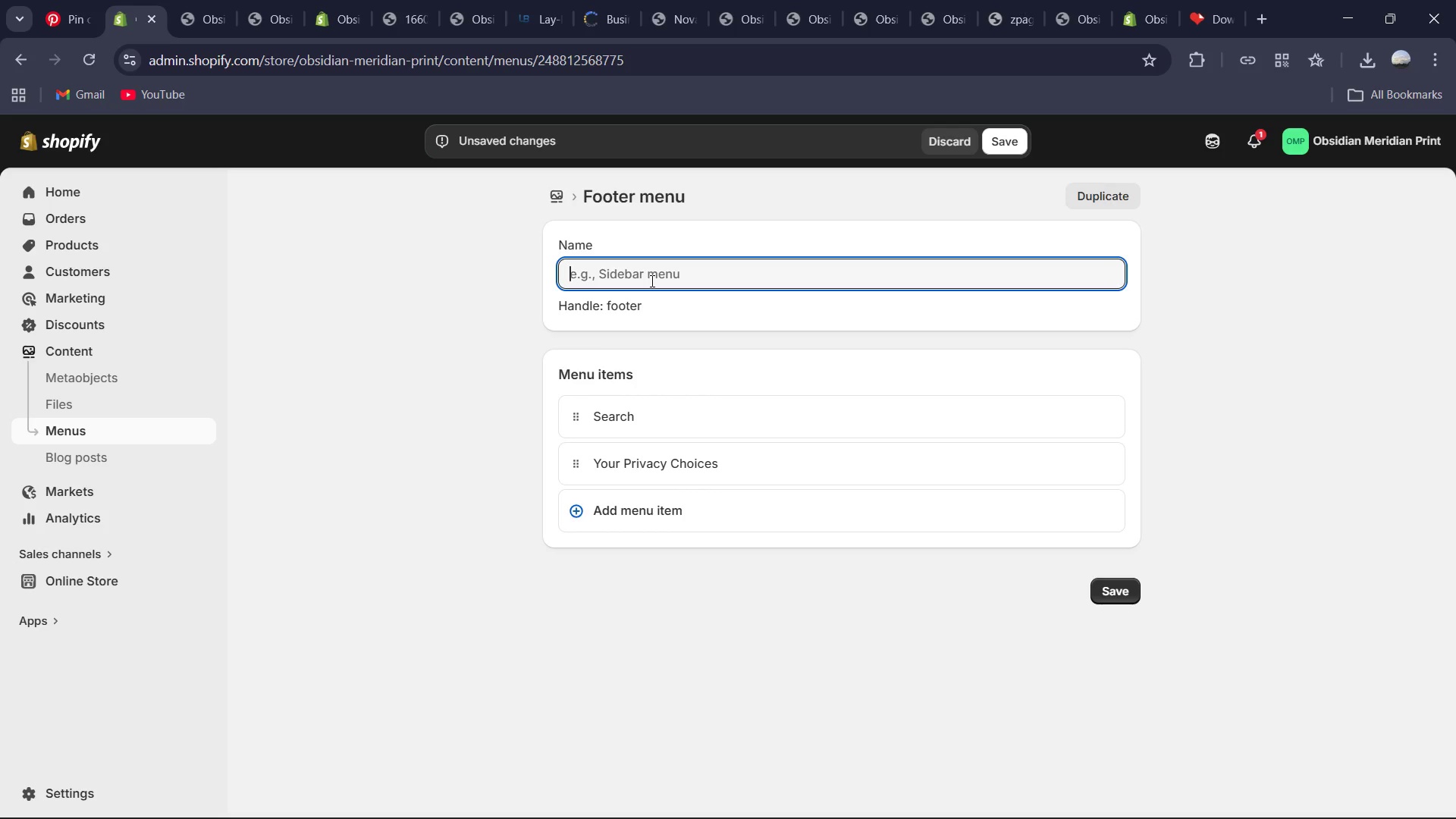 
hold_key(key=ShiftLeft, duration=0.41)
 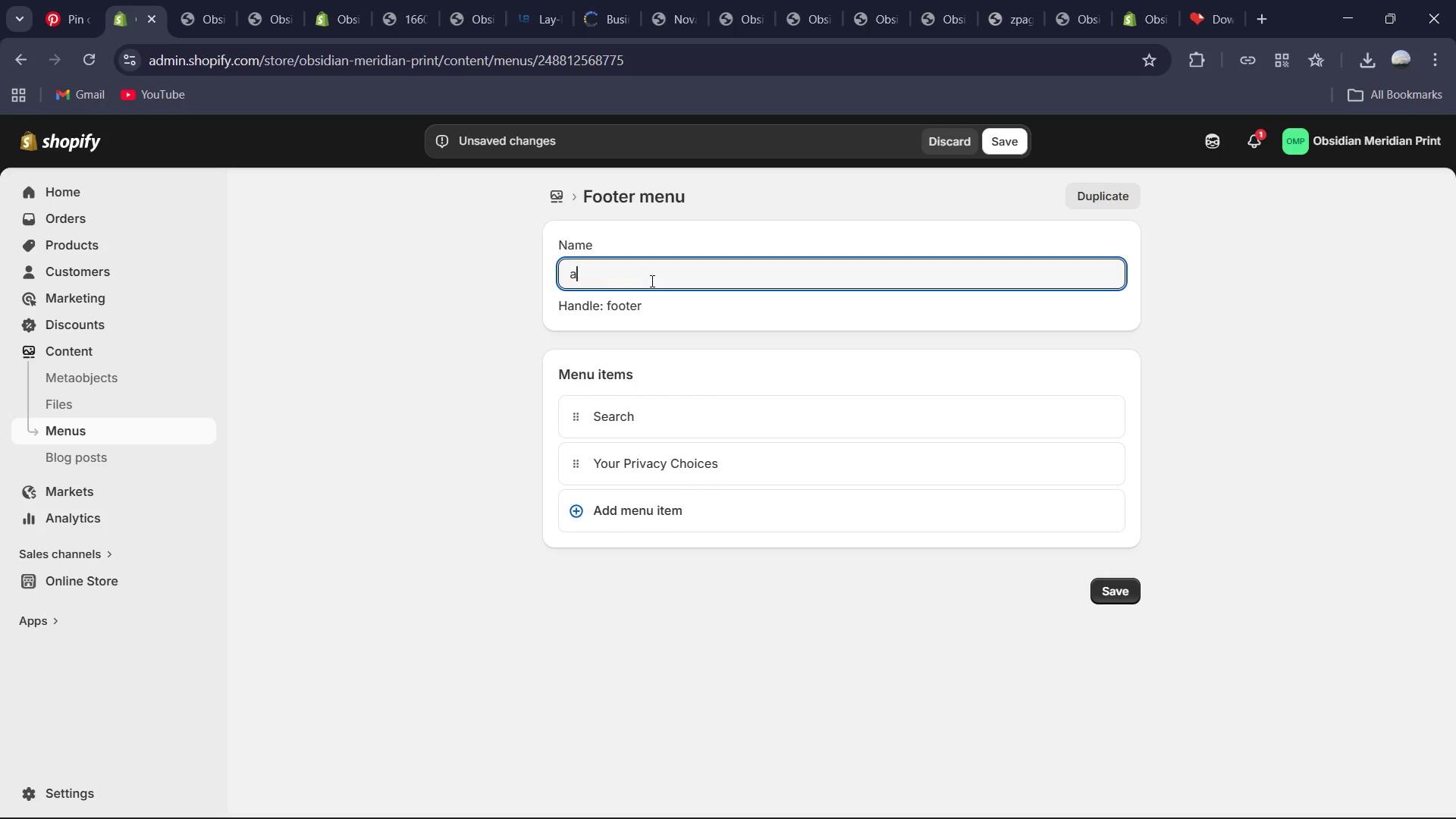 
type(about The AAbout A)
key(Backspace)
type(The Archive )
 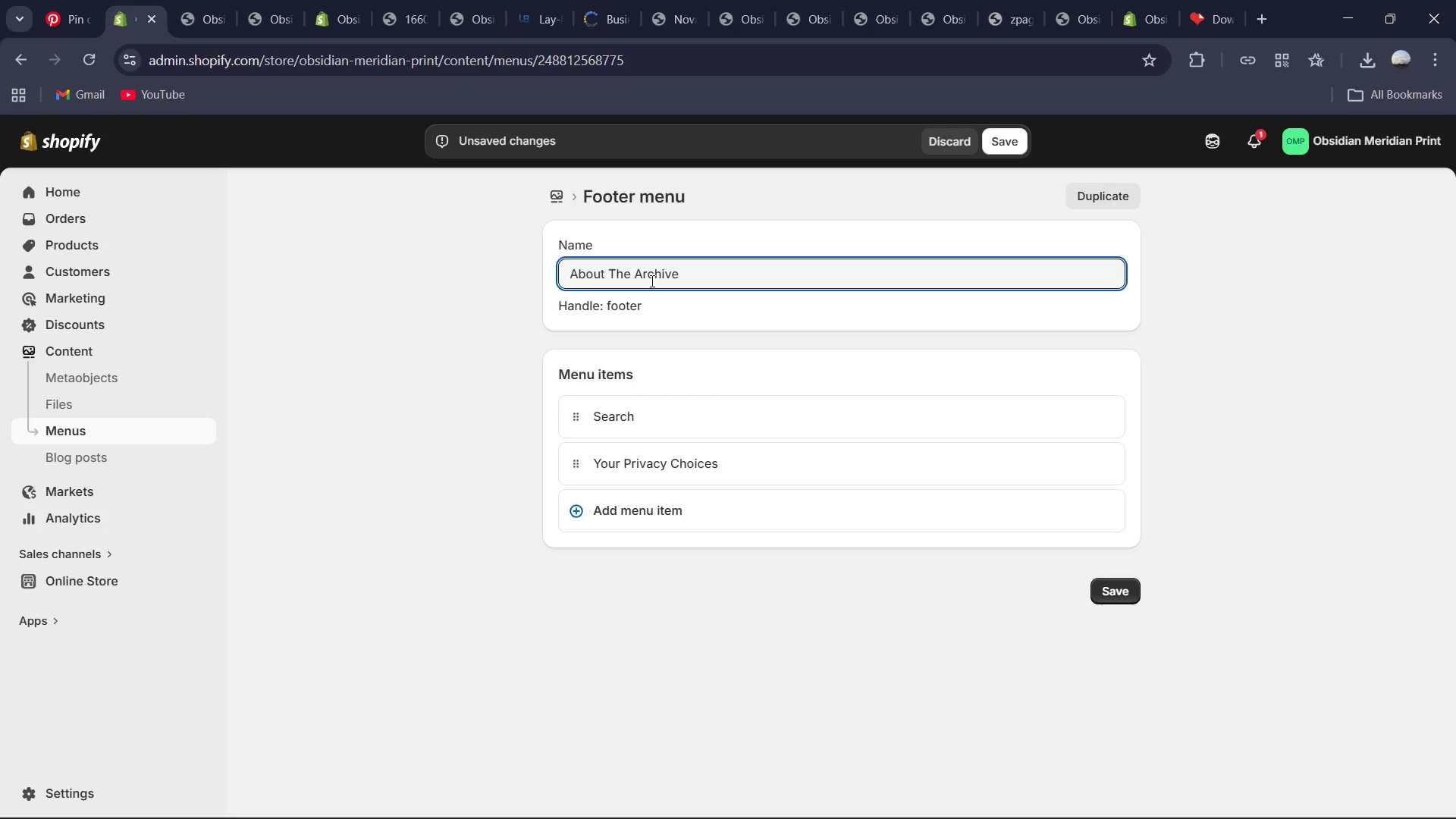 
wait(12.89)
 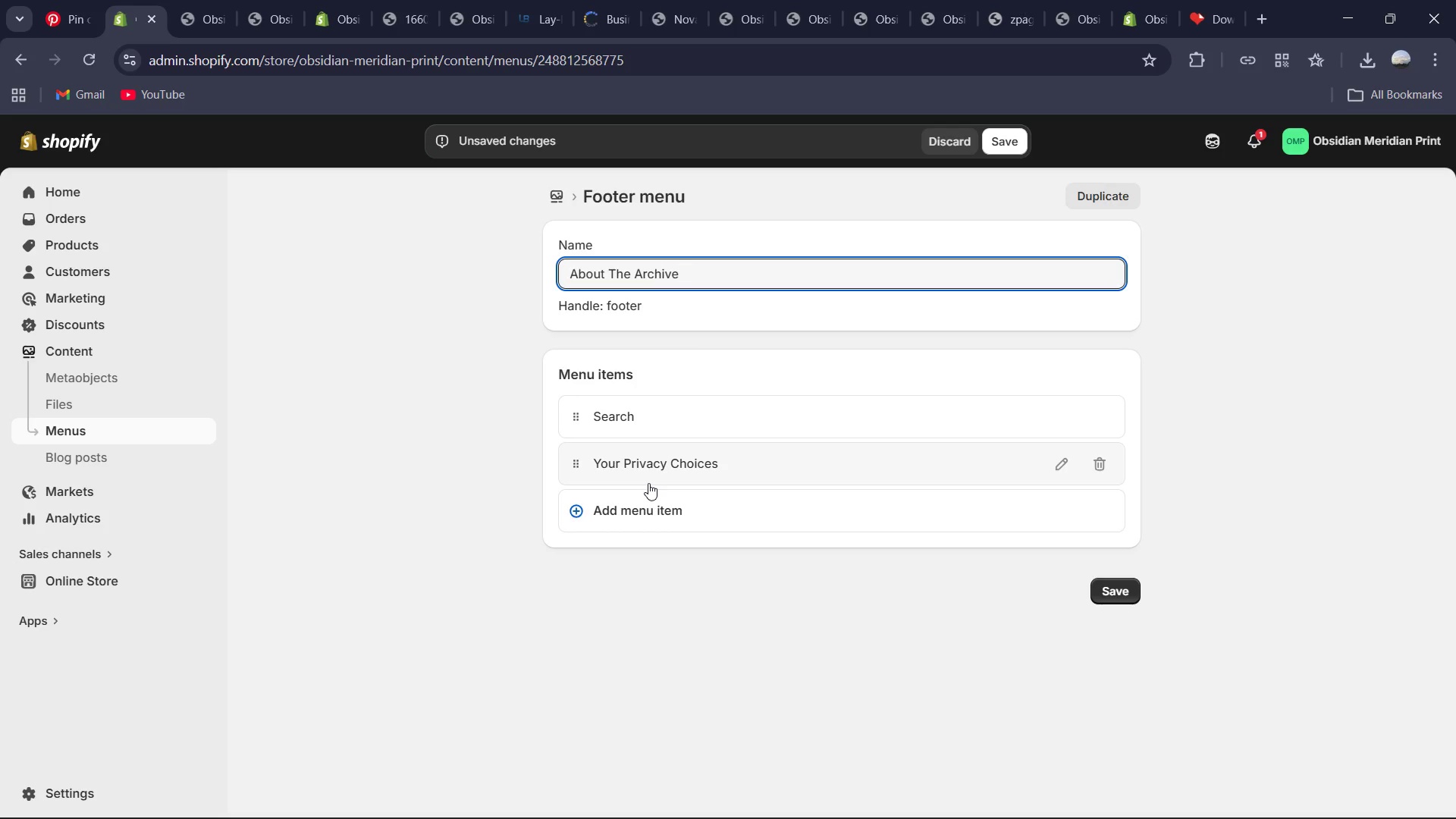 
left_click([766, 514])
 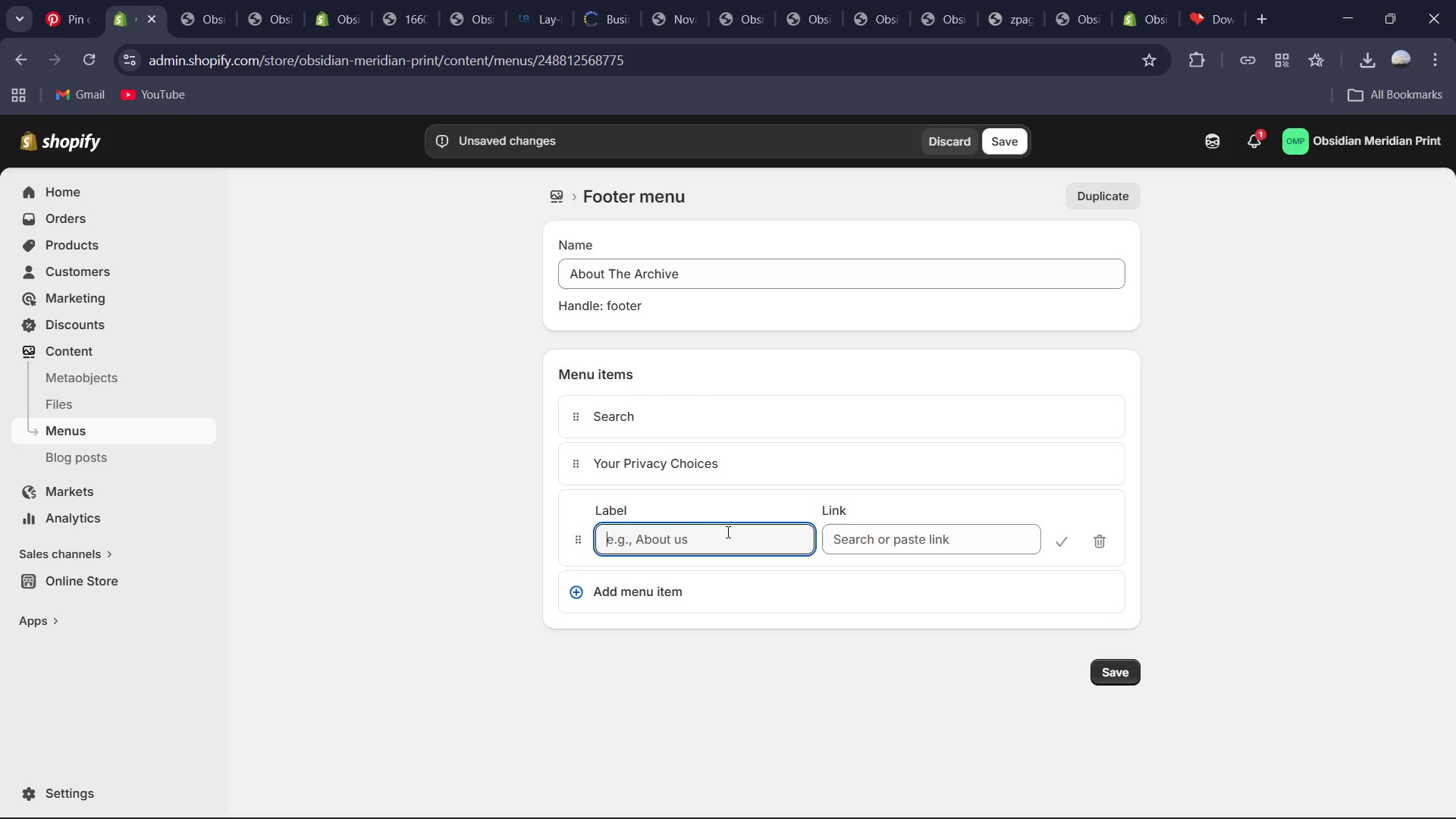 
wait(12.66)
 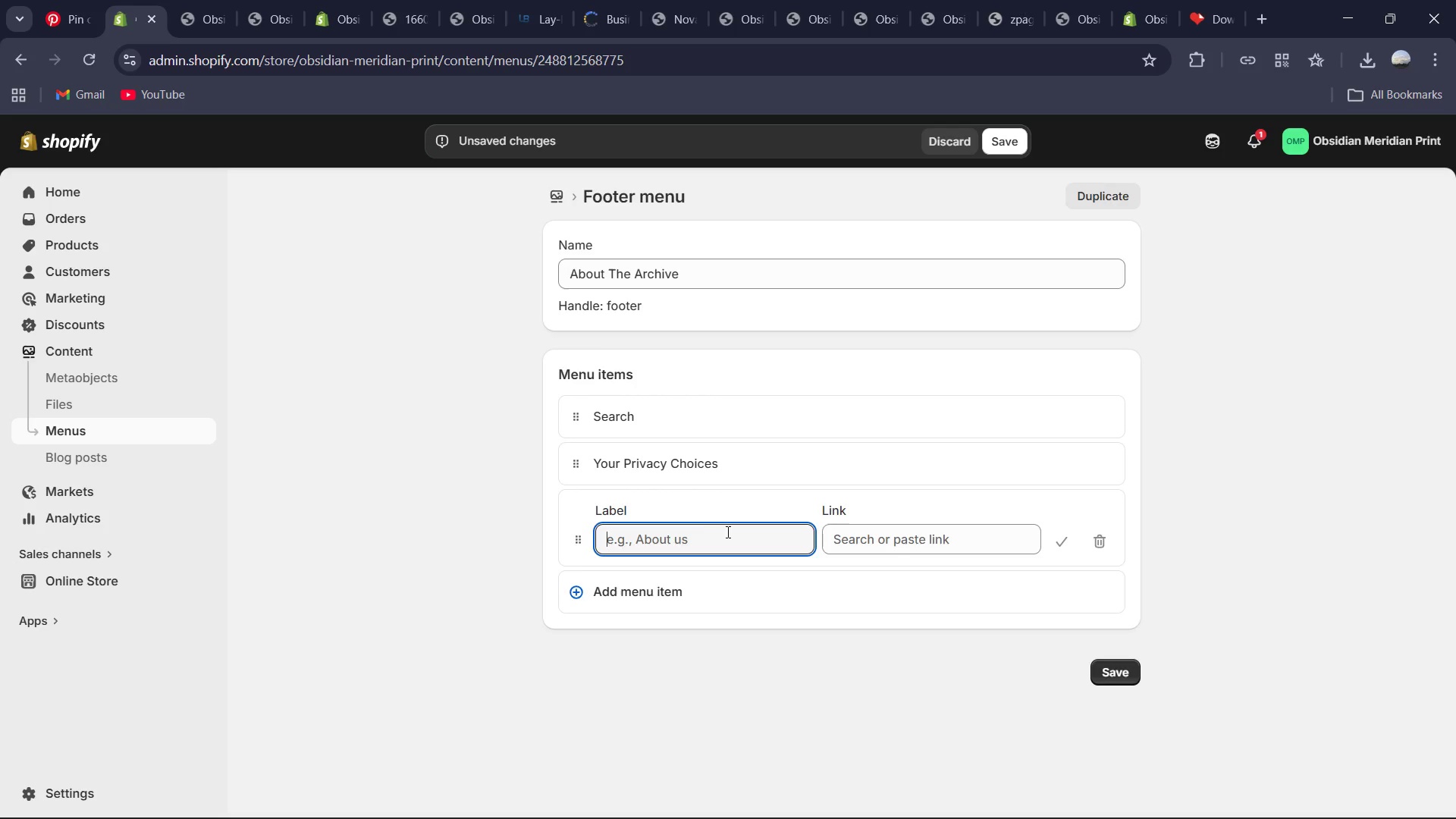 
left_click_drag(start_coordinate=[745, 275], to_coordinate=[570, 291])
 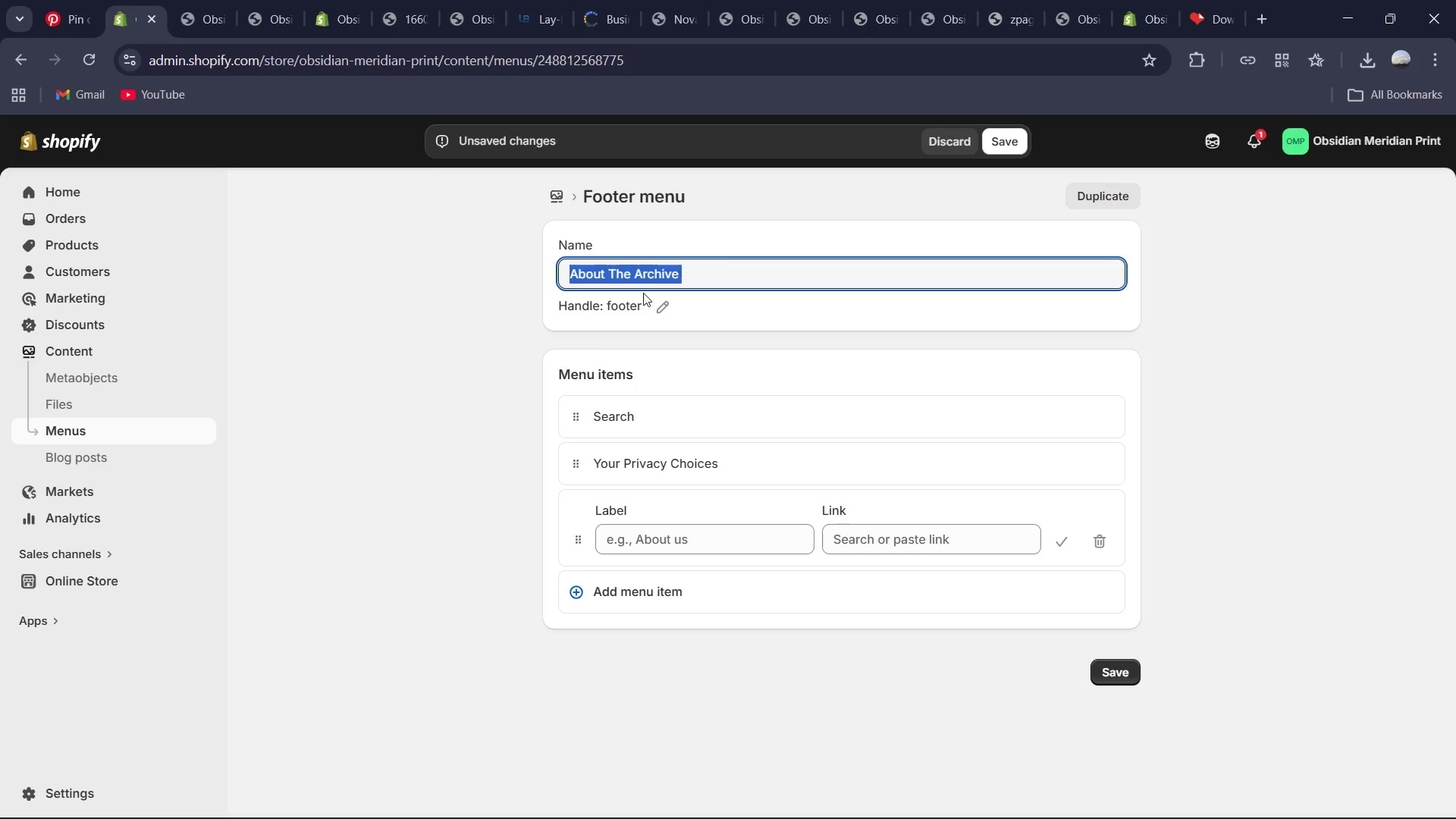 
key(Backspace)
 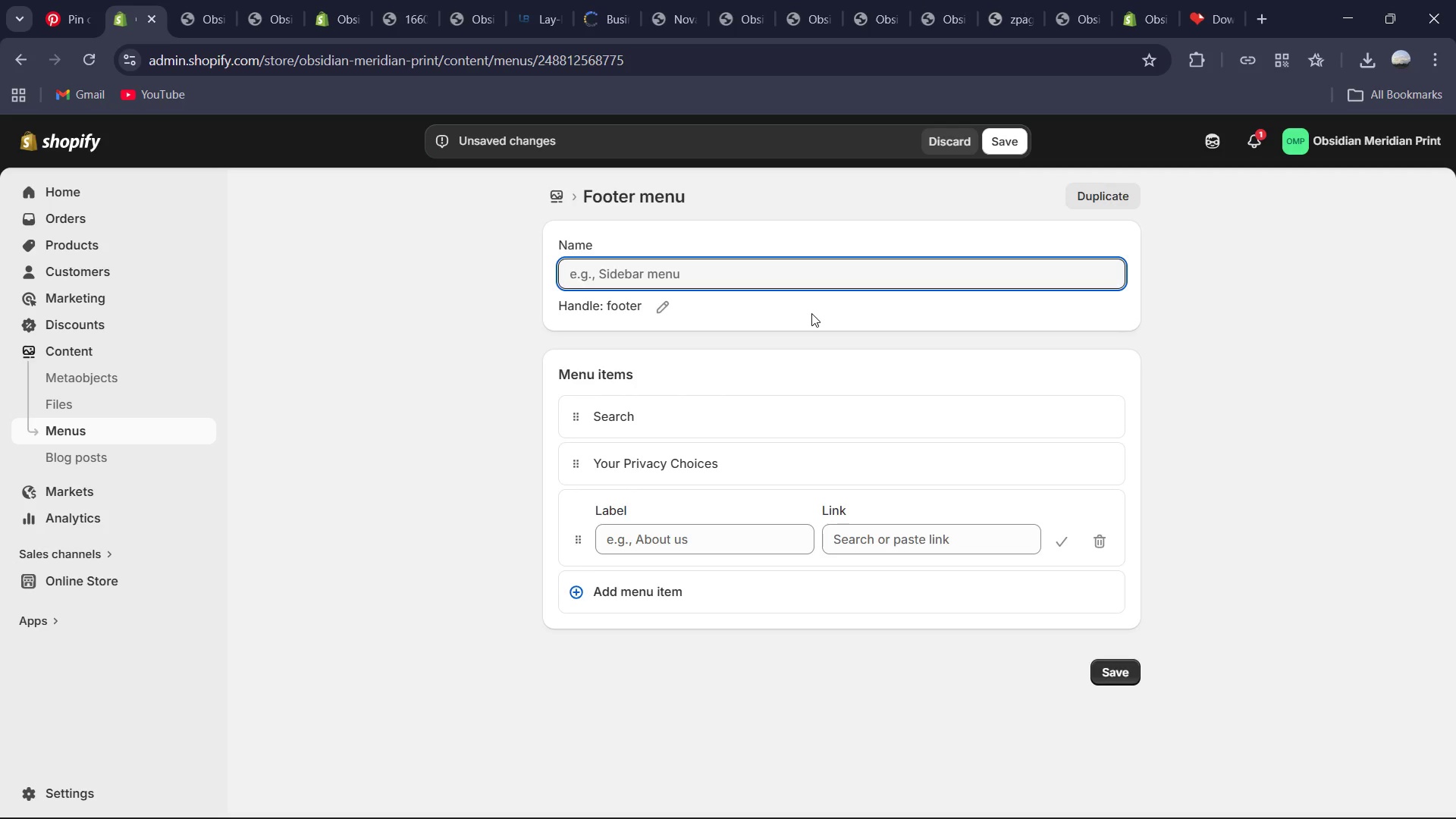 
key(Control+Z)
 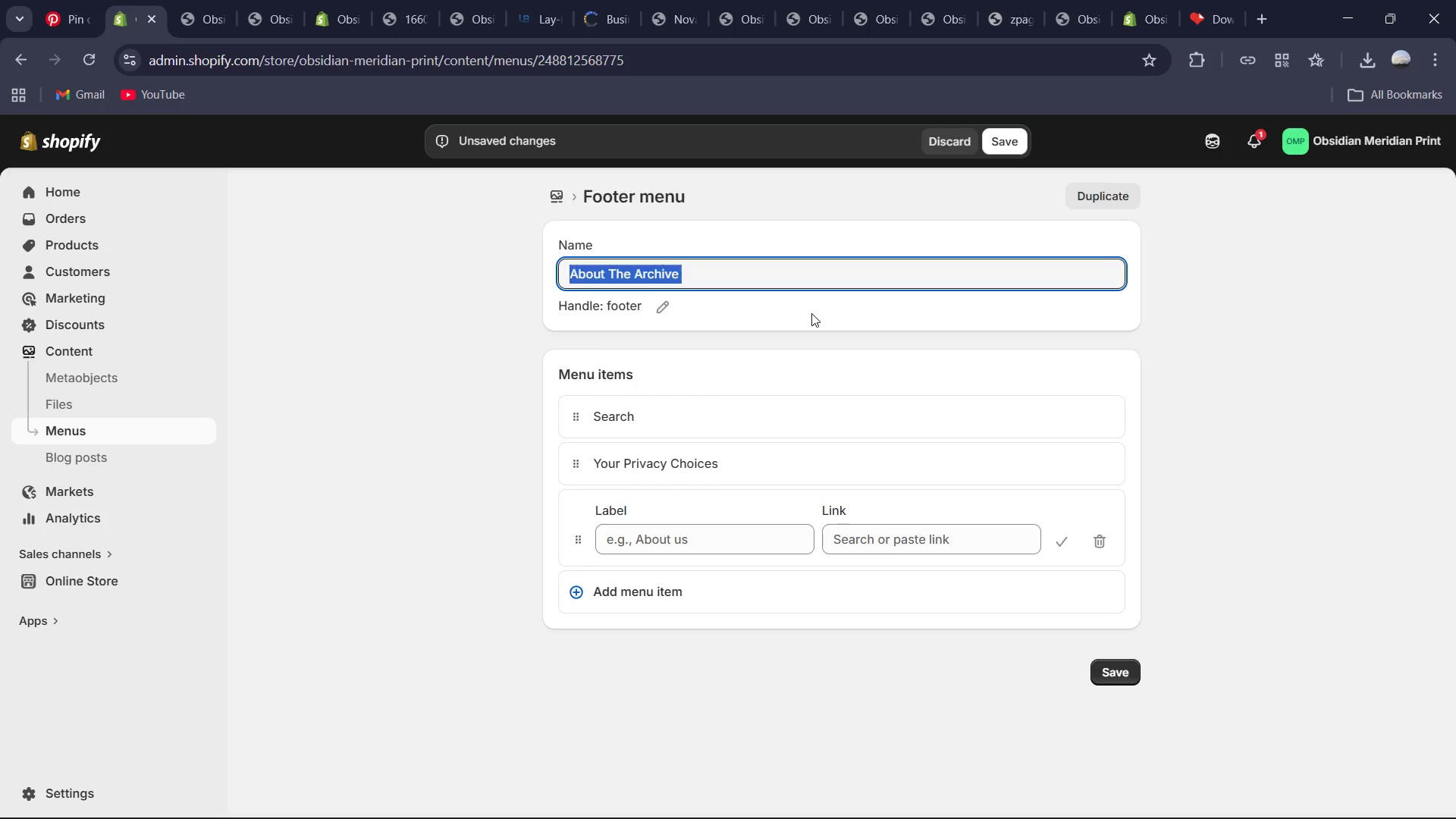 
key(Control+Z)
 